 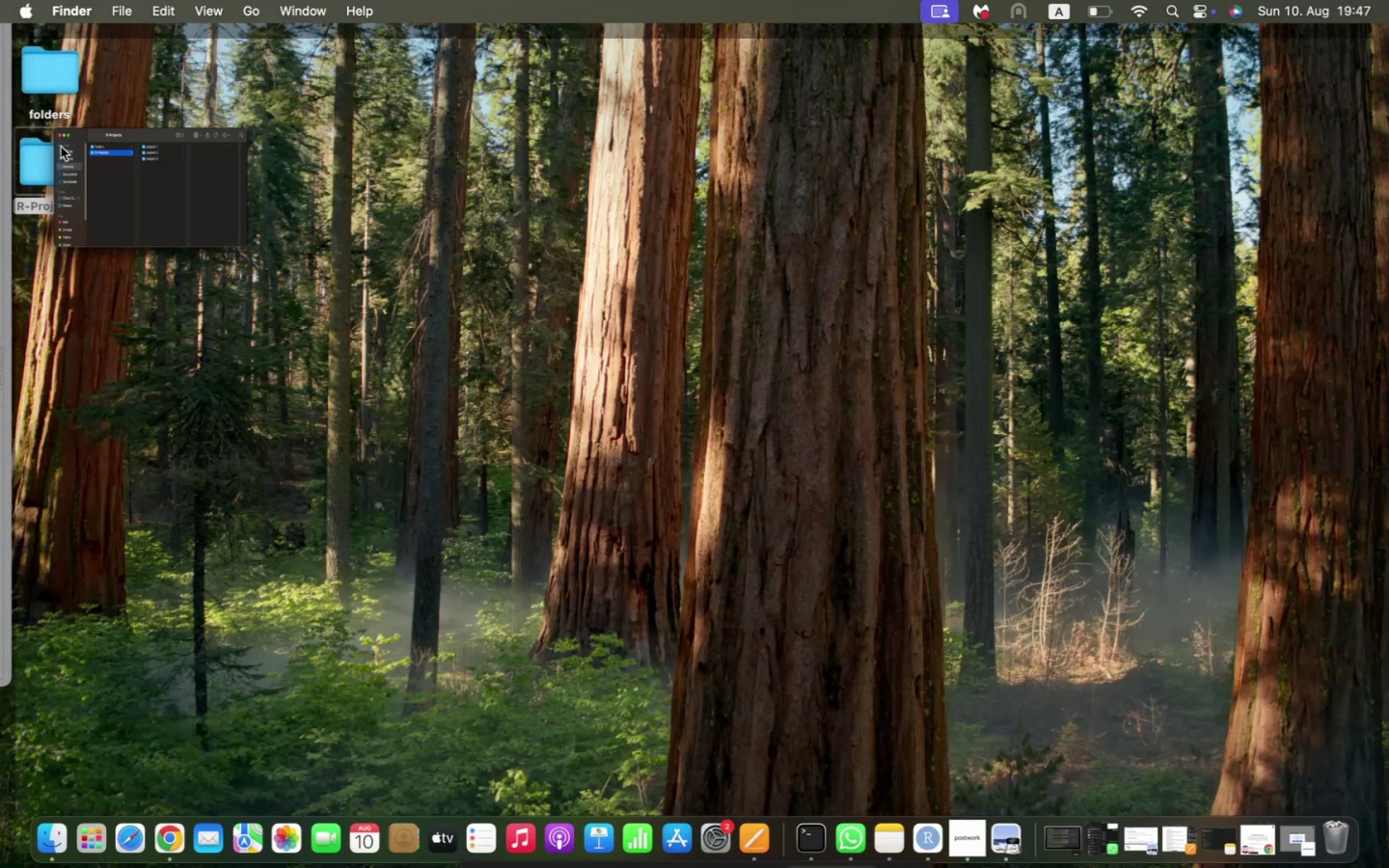 
left_click([720, 313])
 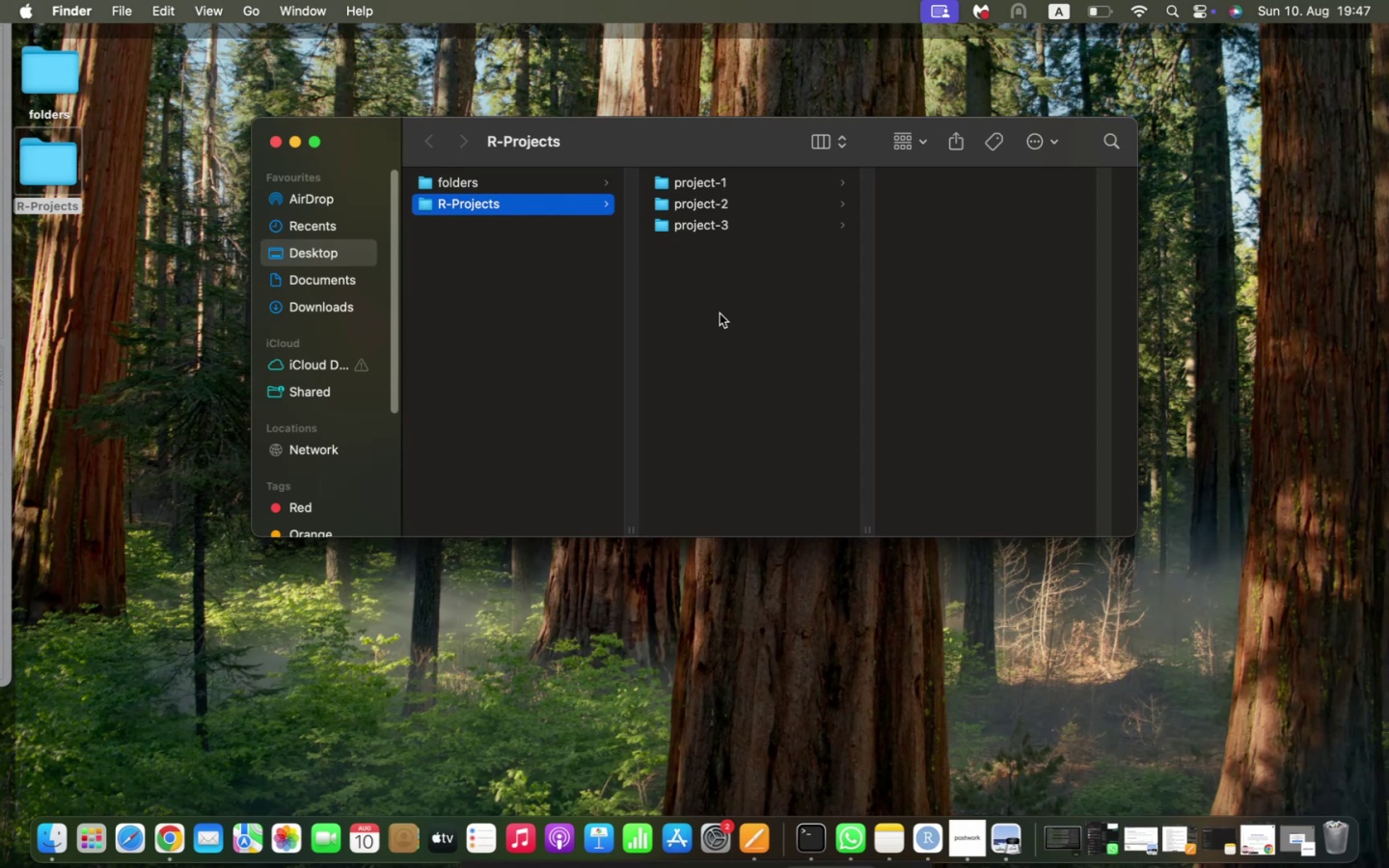 
right_click([720, 313])
 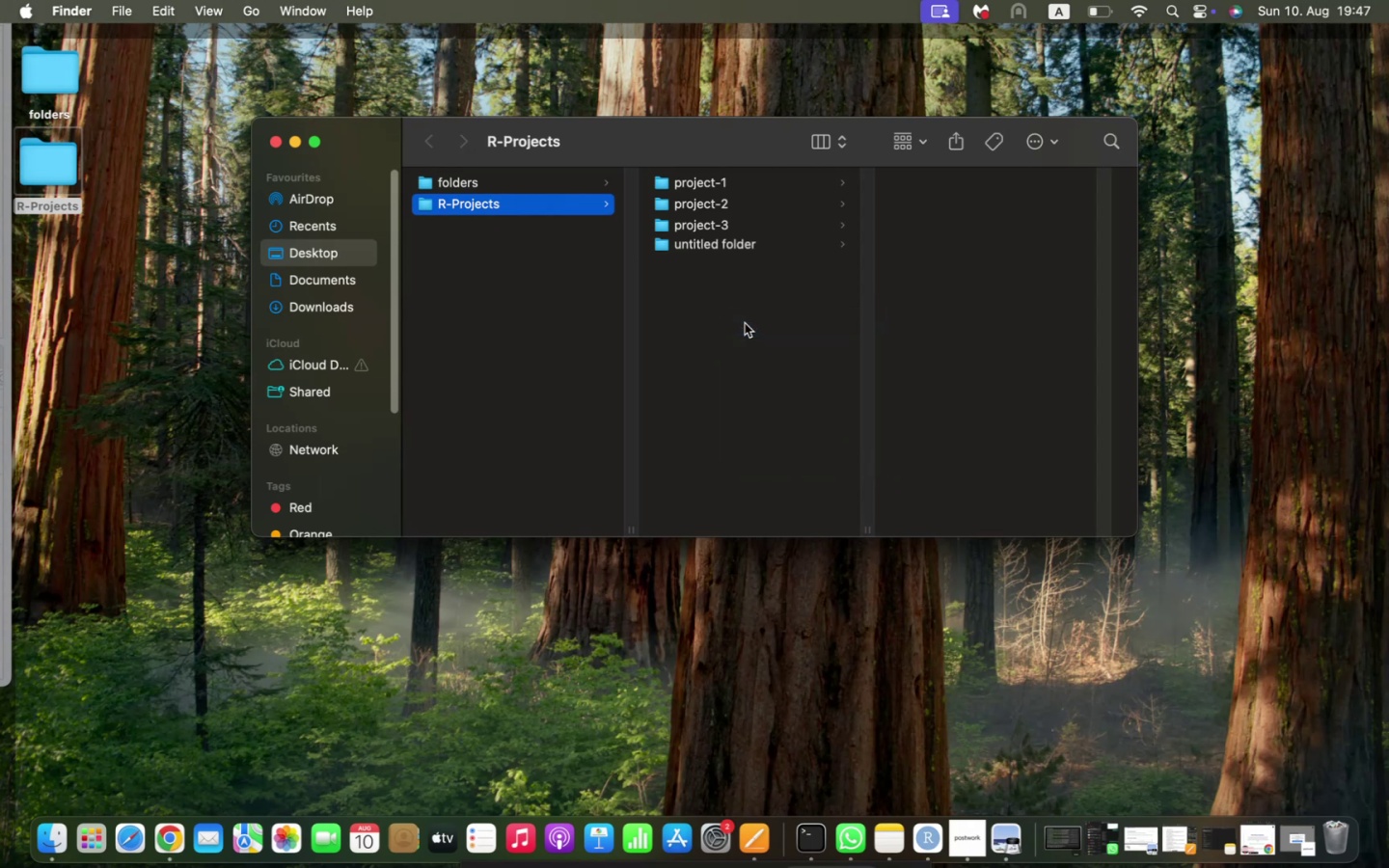 
type(project-4)
 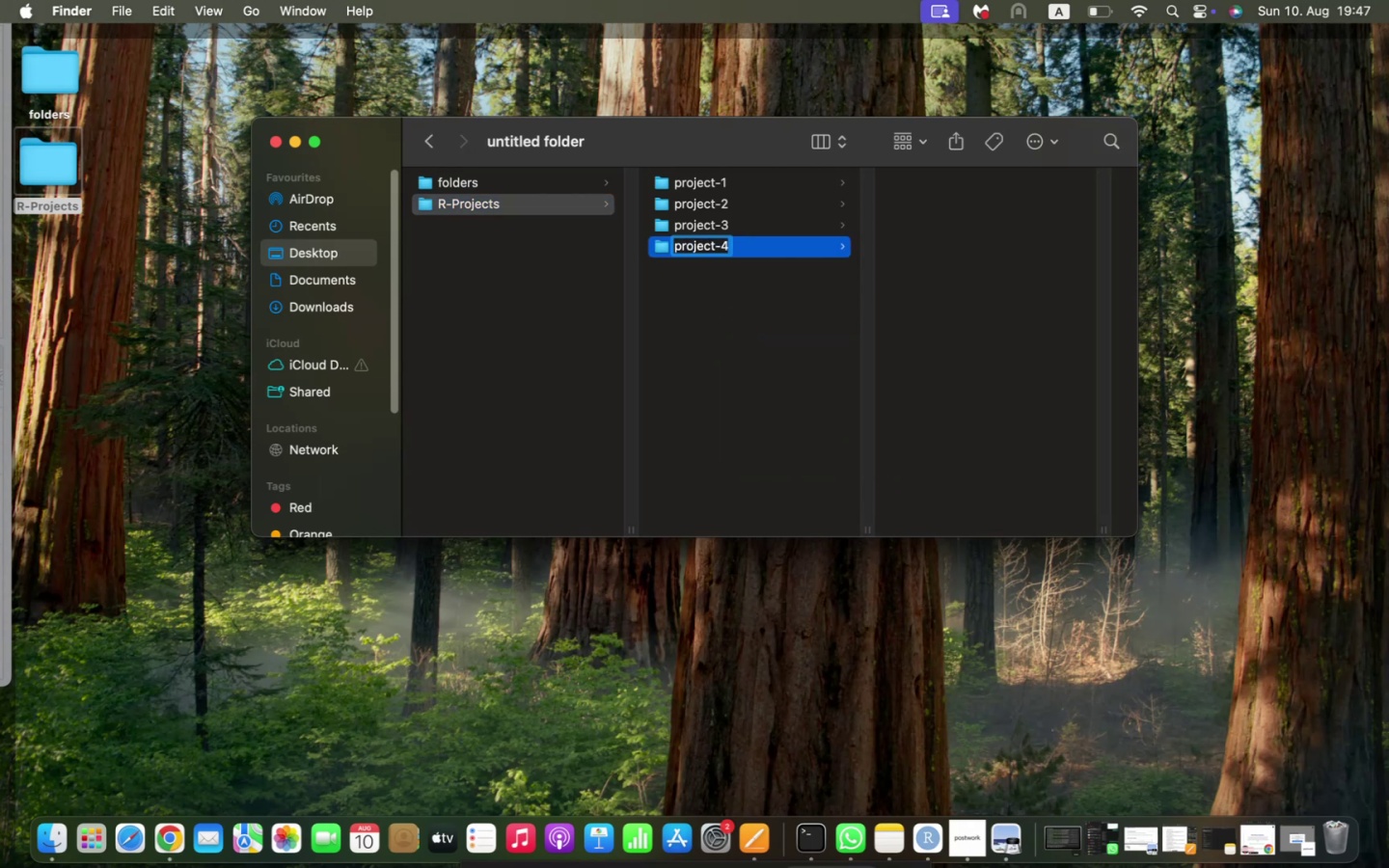 
key(Enter)
 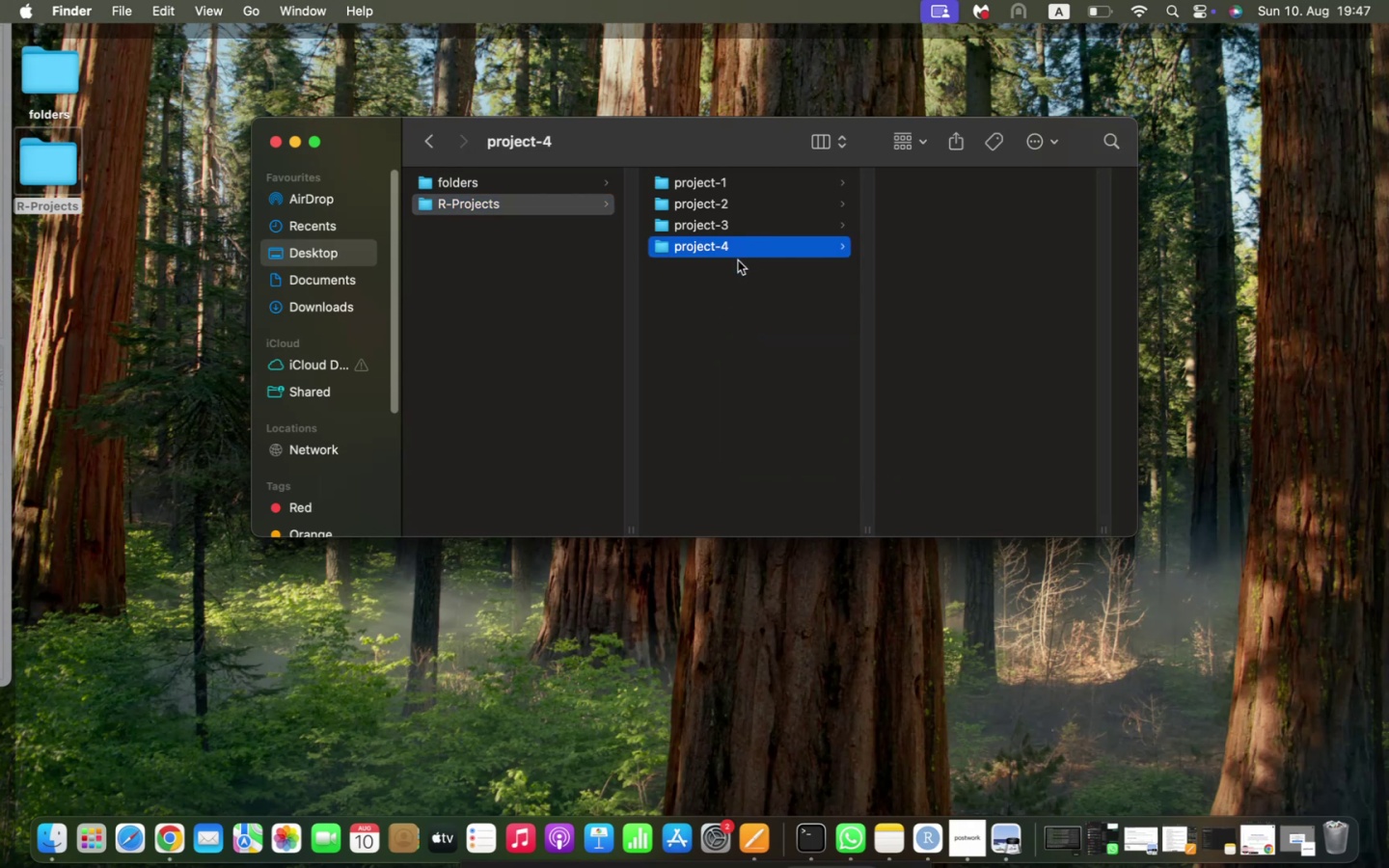 
wait(5.27)
 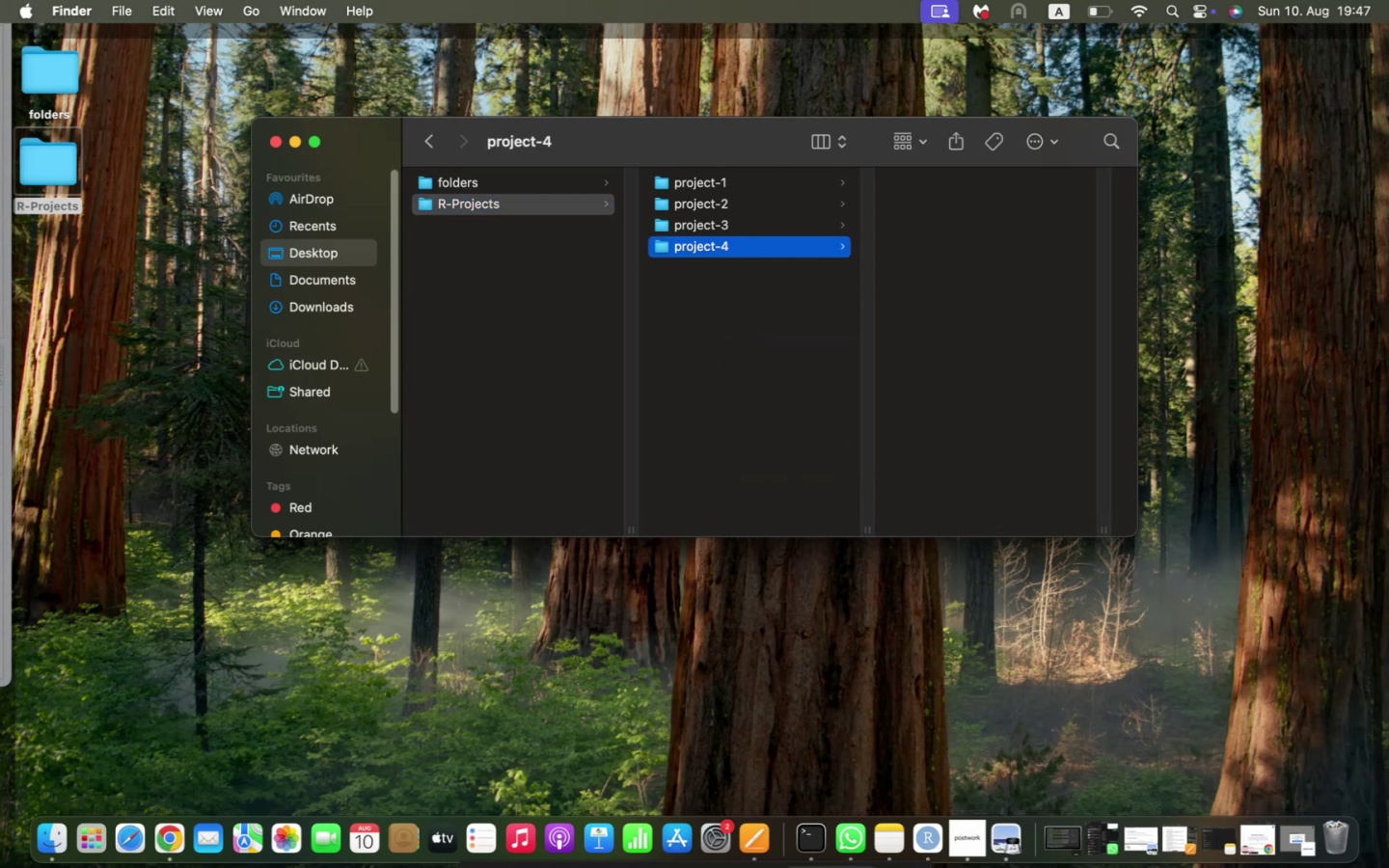 
left_click([92, 324])
 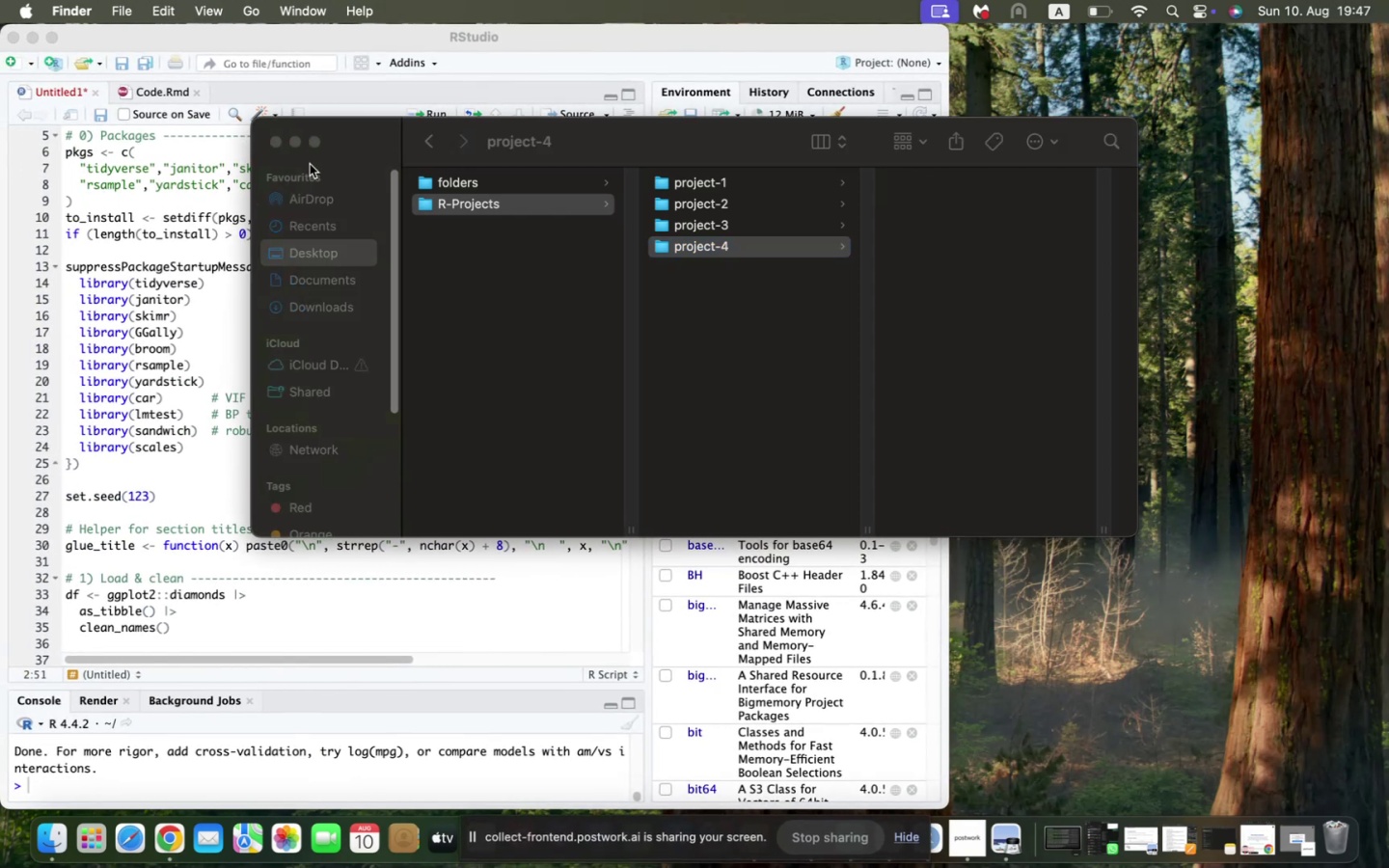 
left_click([293, 139])
 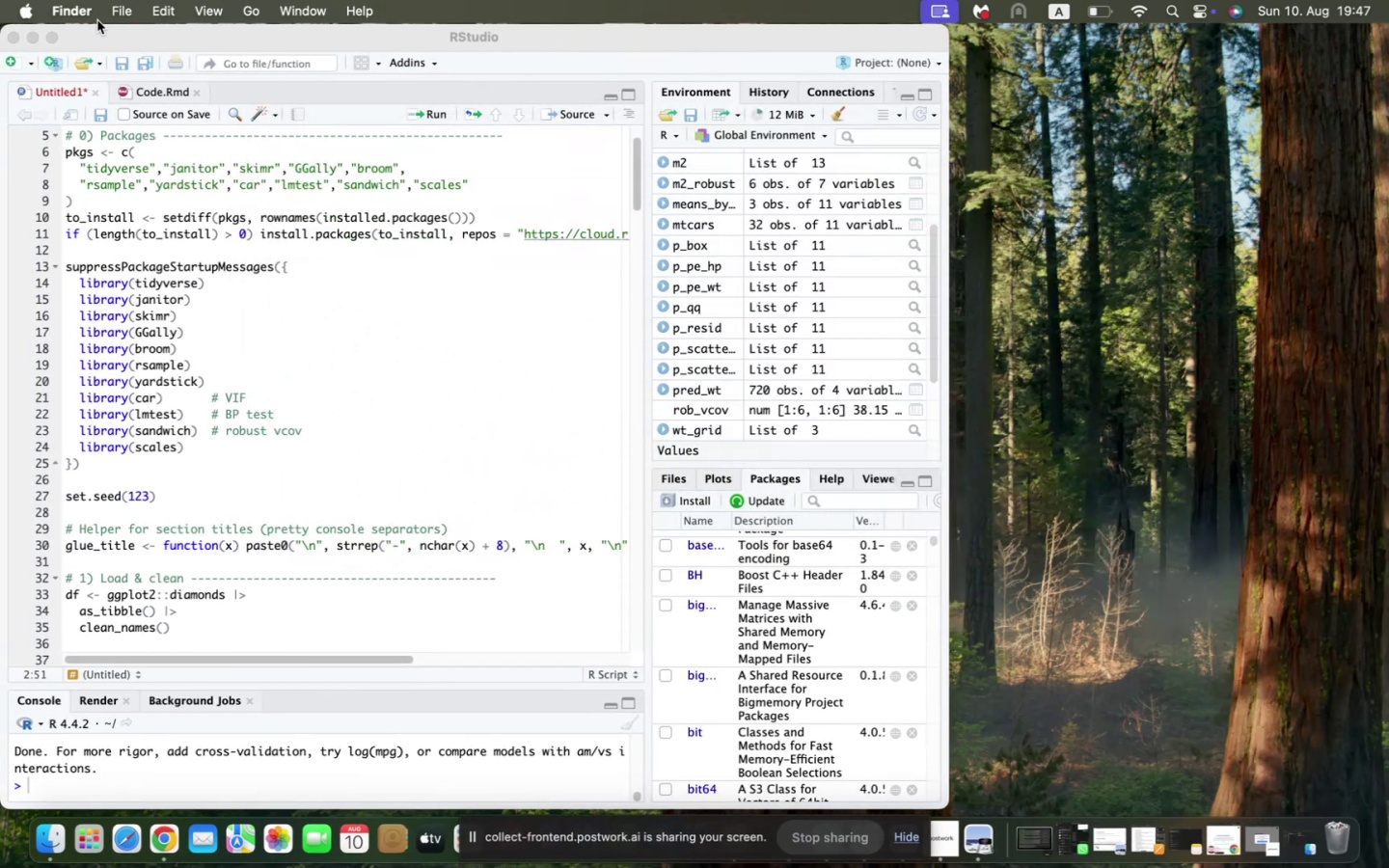 
left_click([114, 15])
 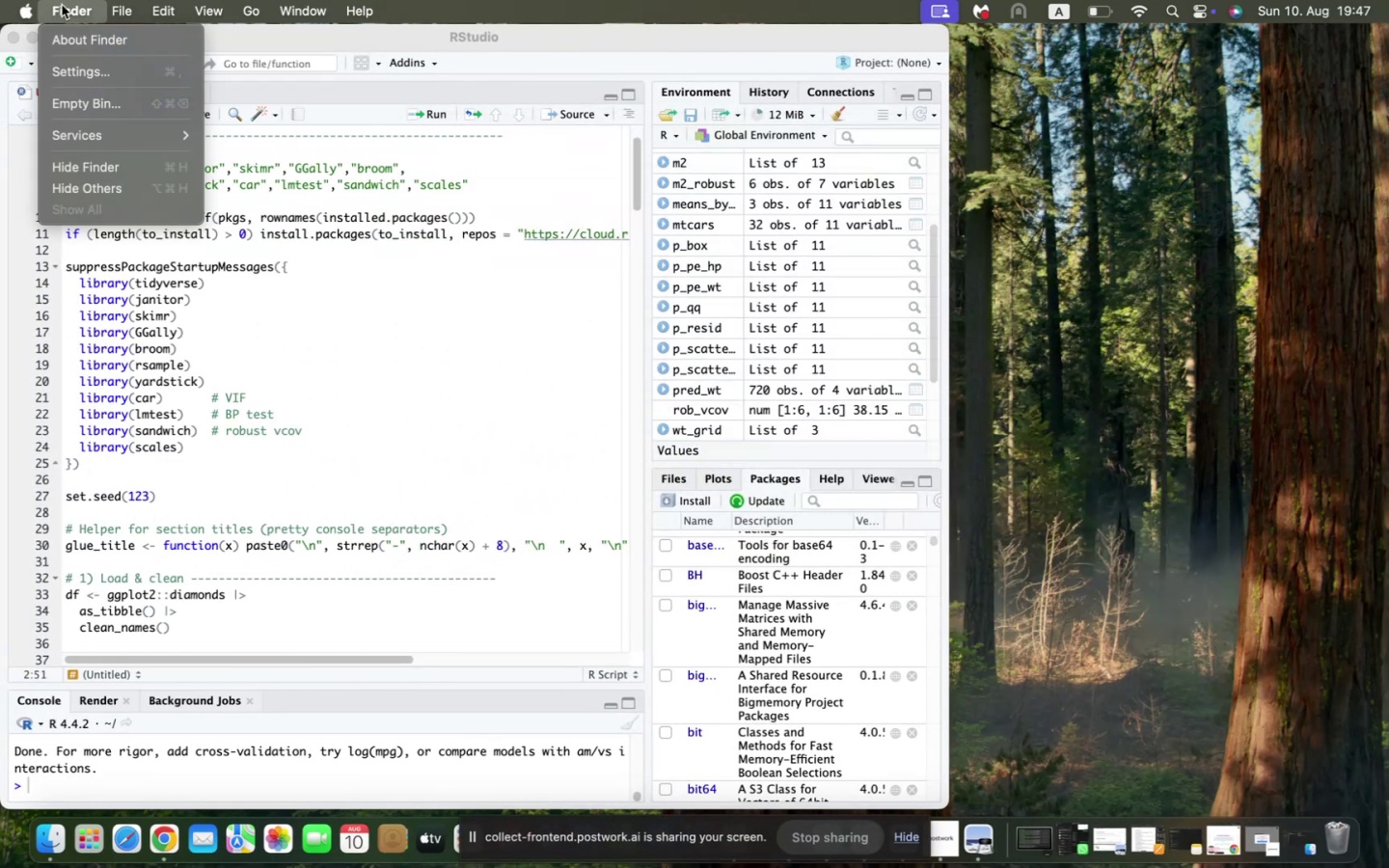 
left_click([461, 330])
 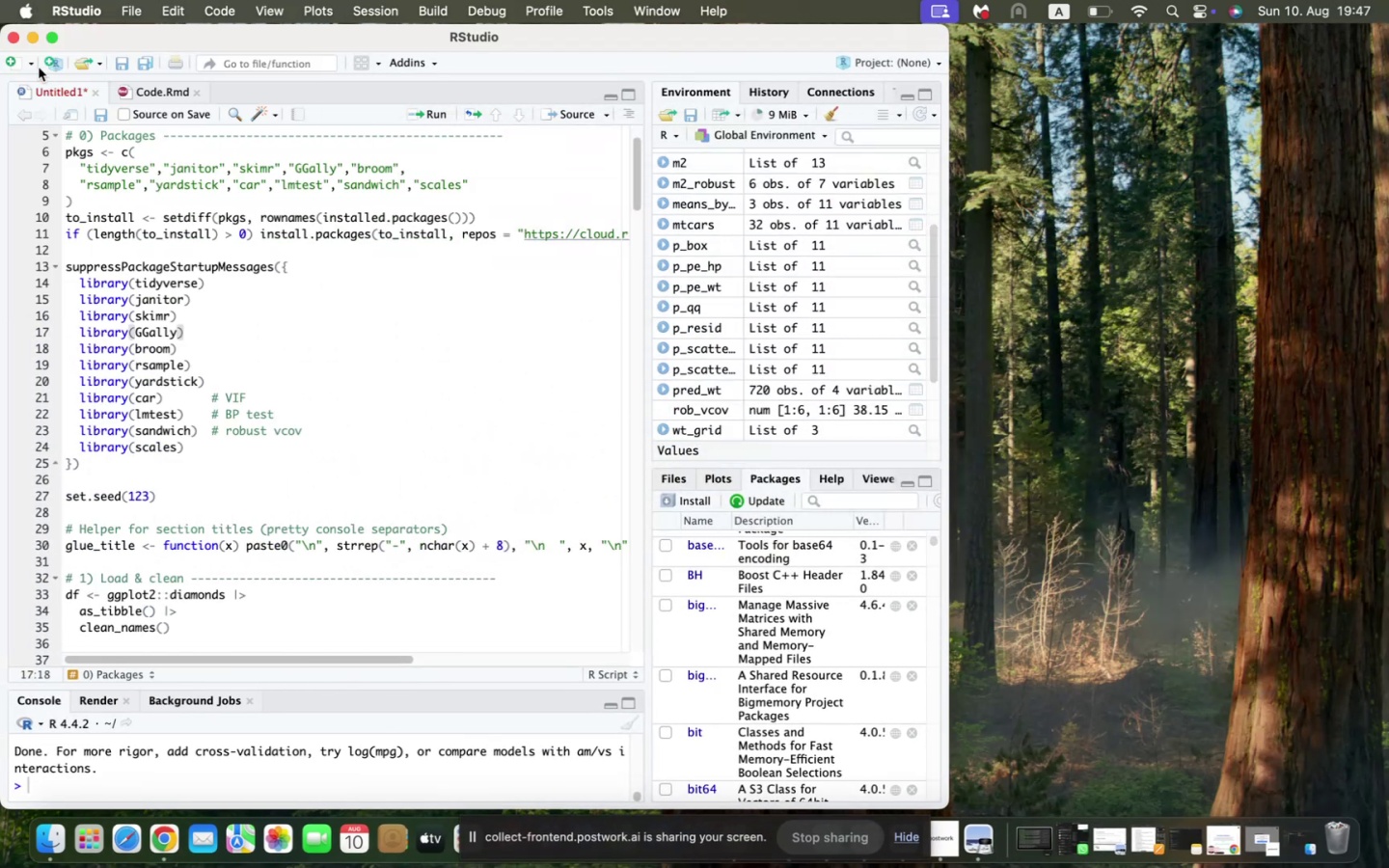 
left_click([32, 64])
 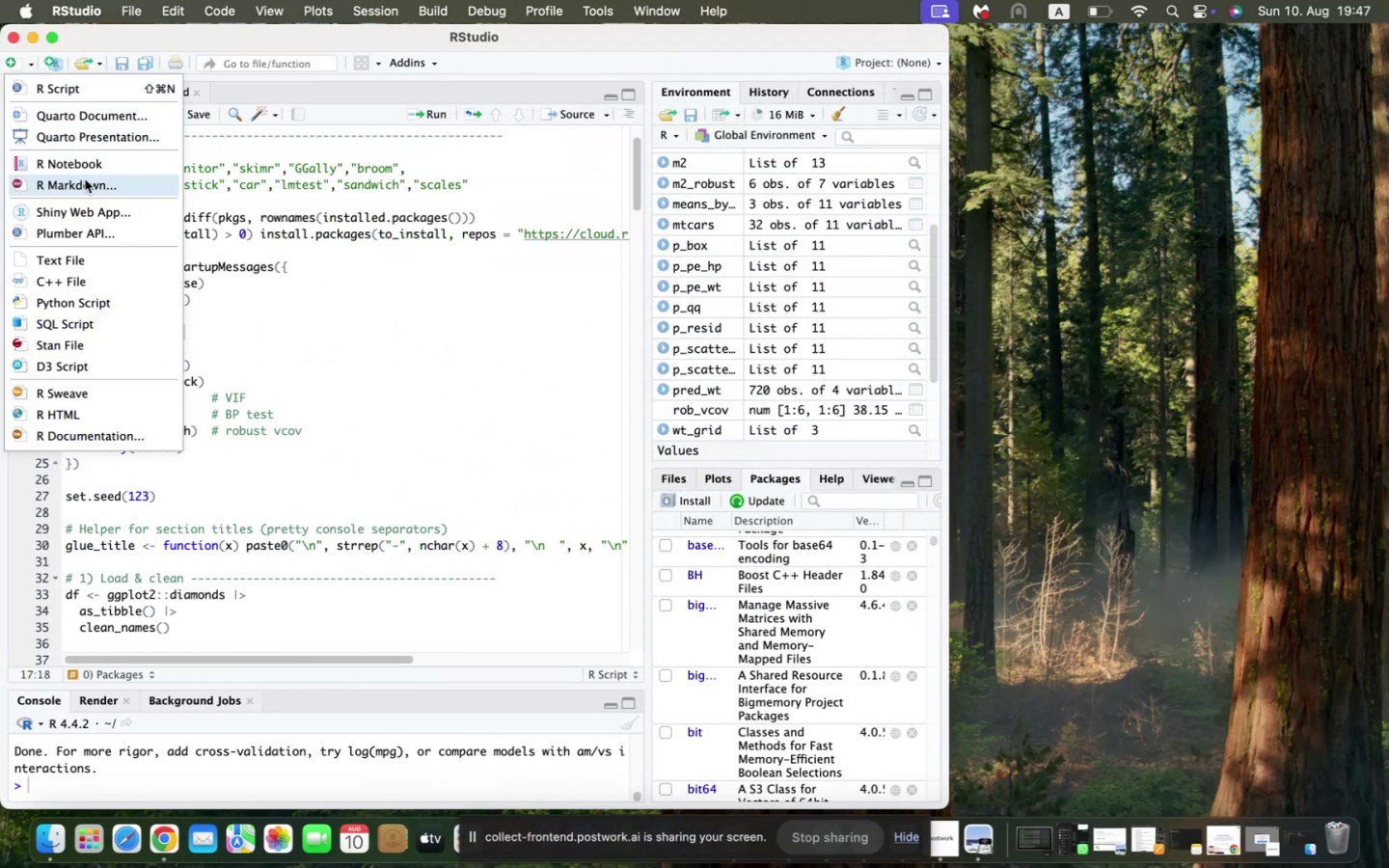 
left_click([85, 179])
 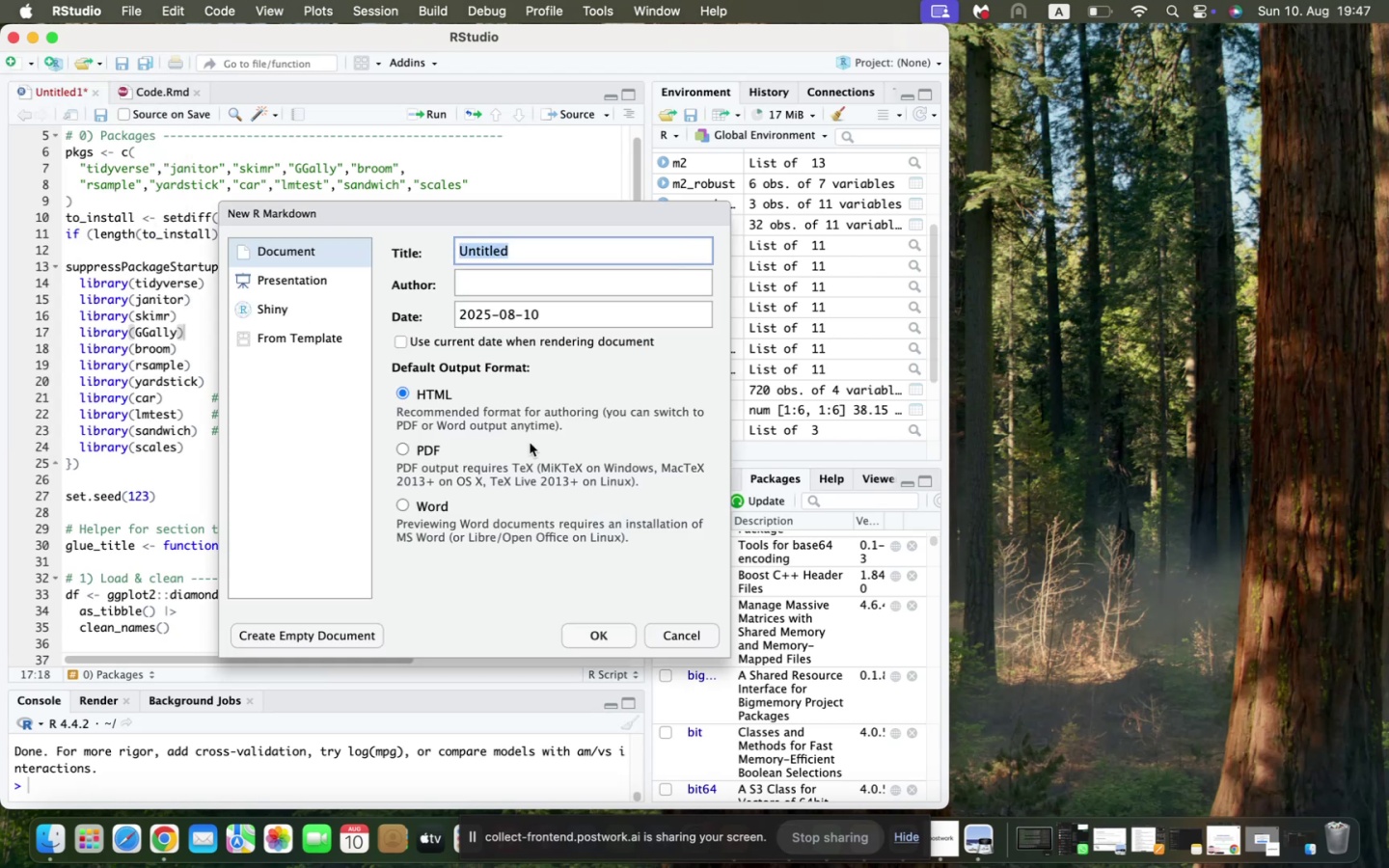 
type(Code)
 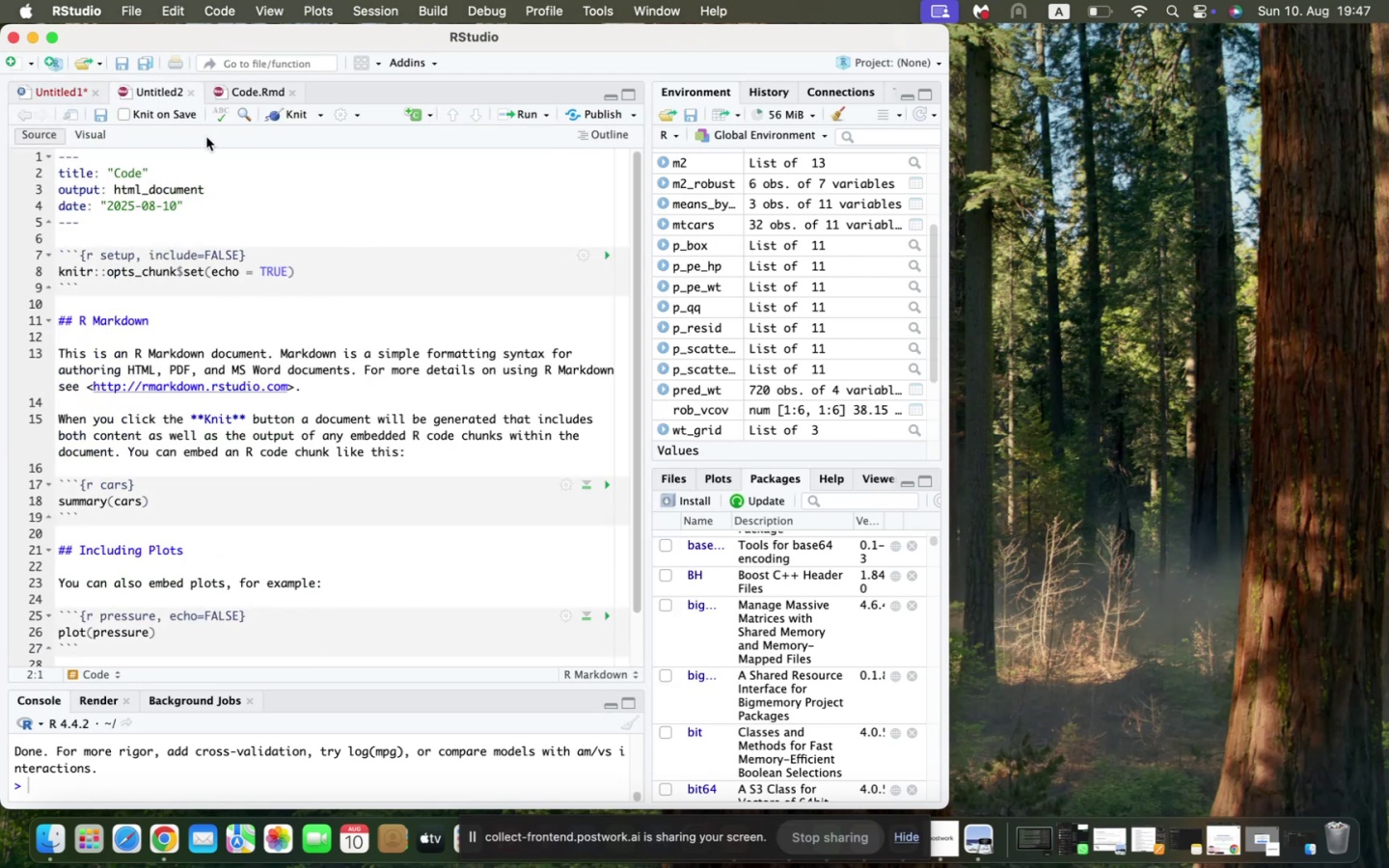 
key(Meta+S)
 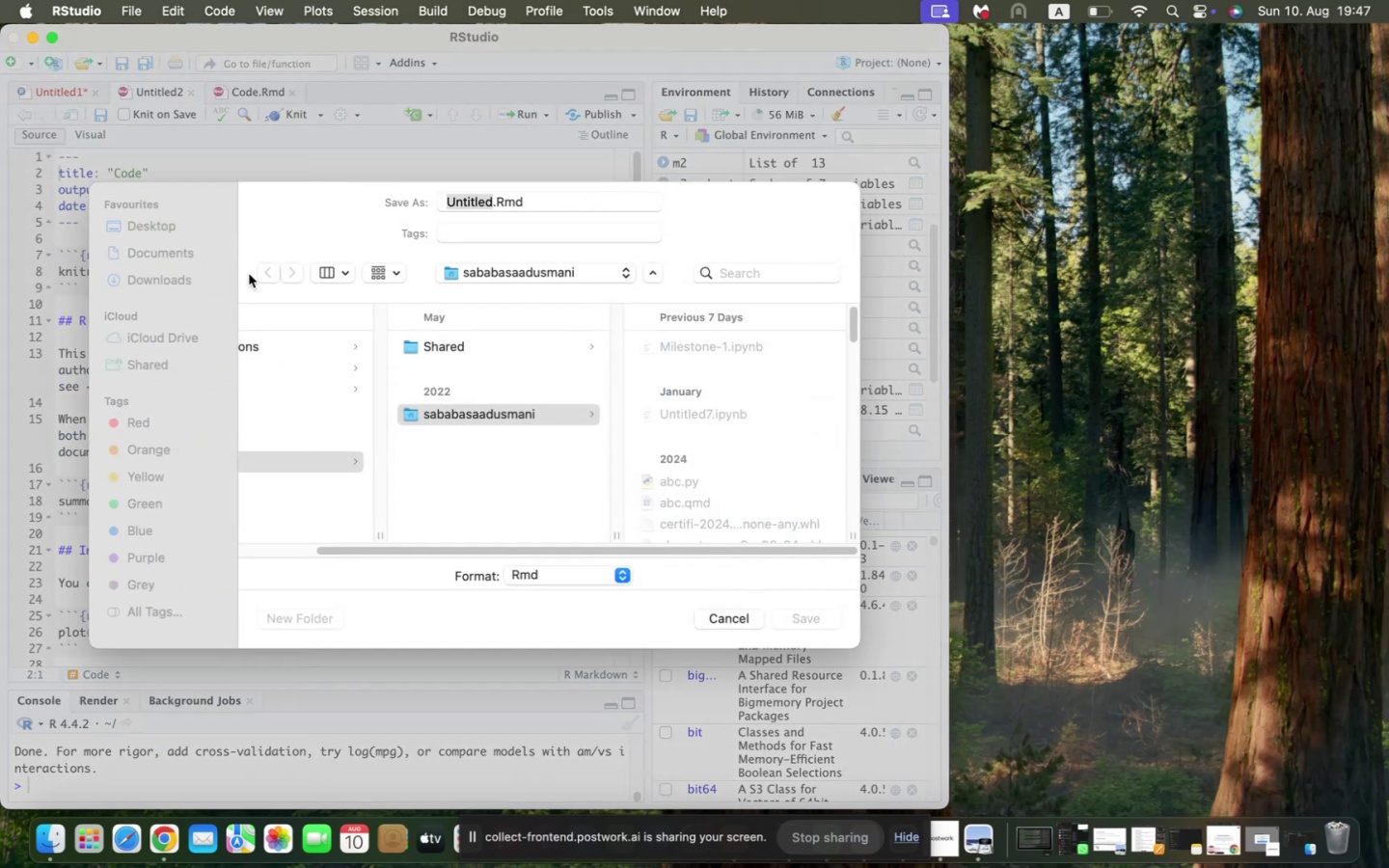 
type(Code)
 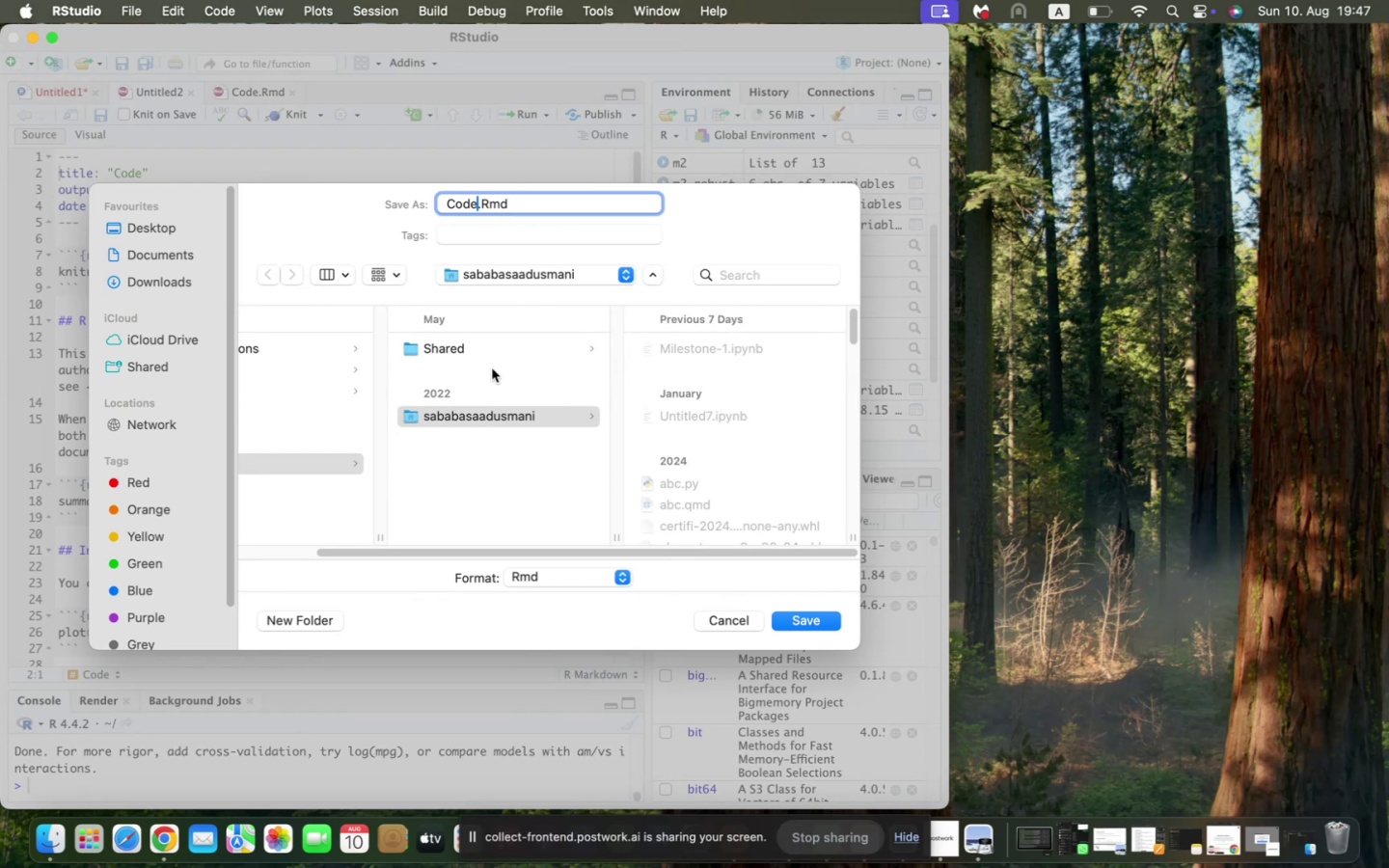 
scroll: coordinate [406, 394], scroll_direction: up, amount: 15.0
 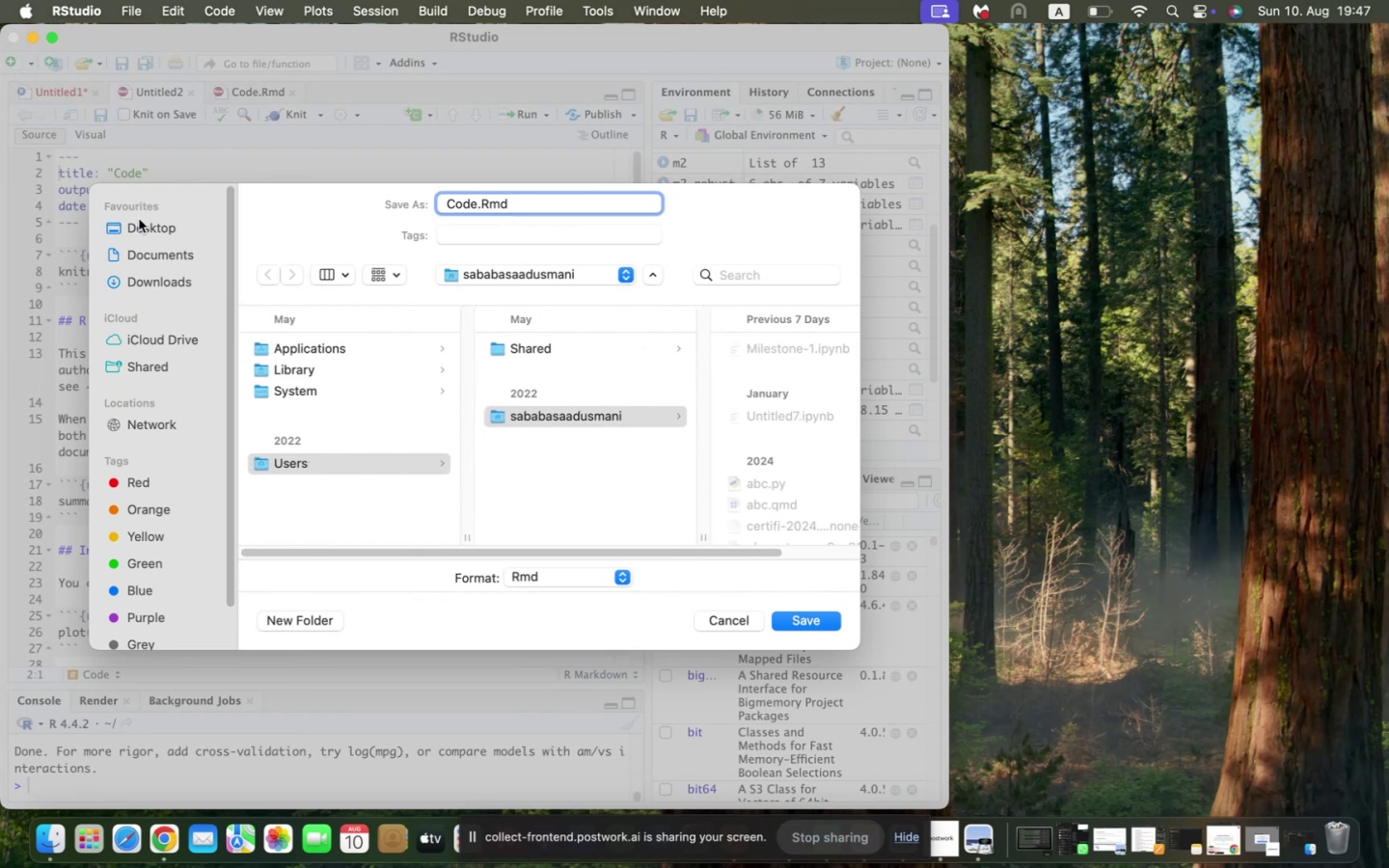 
left_click([144, 226])
 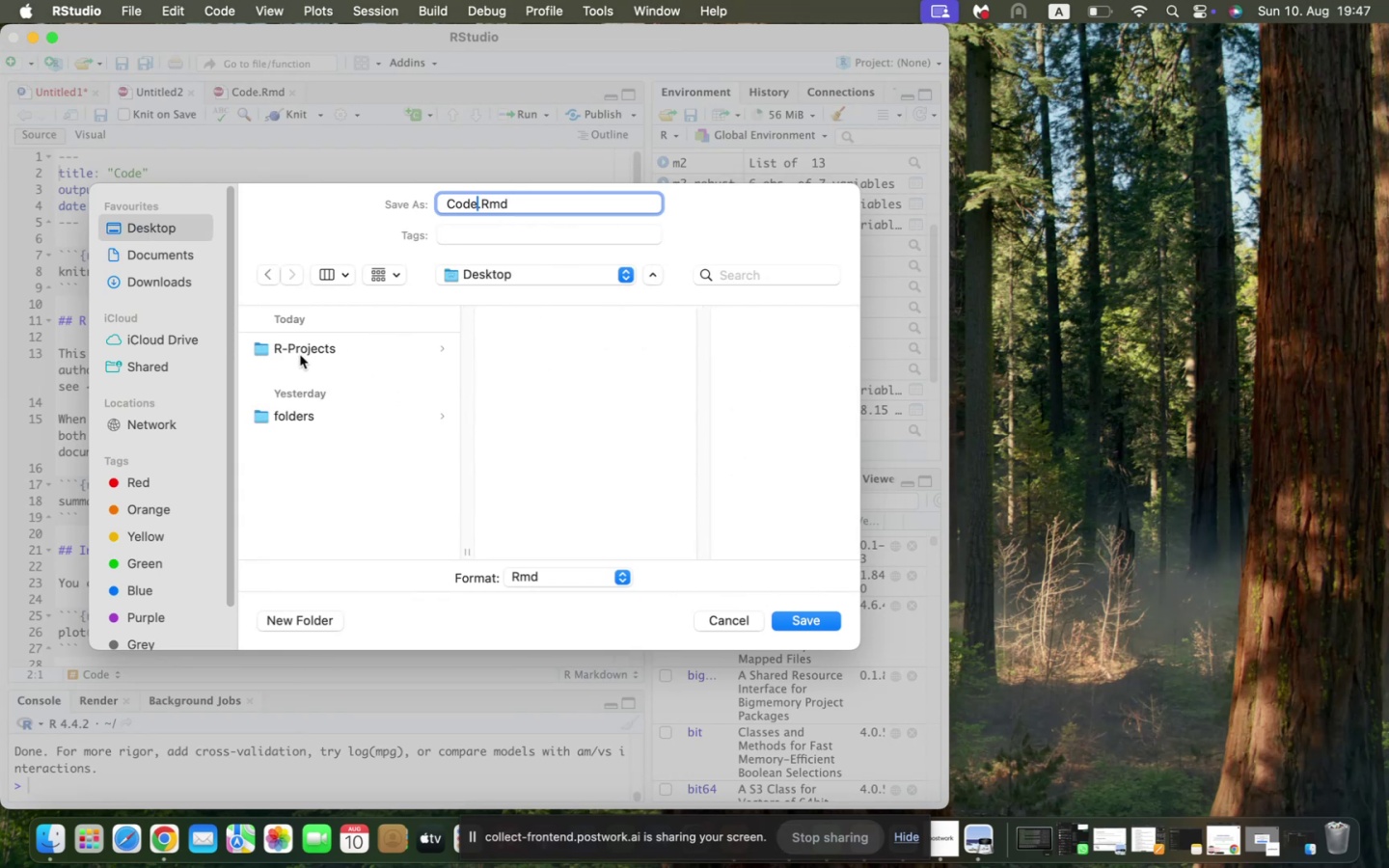 
left_click([302, 347])
 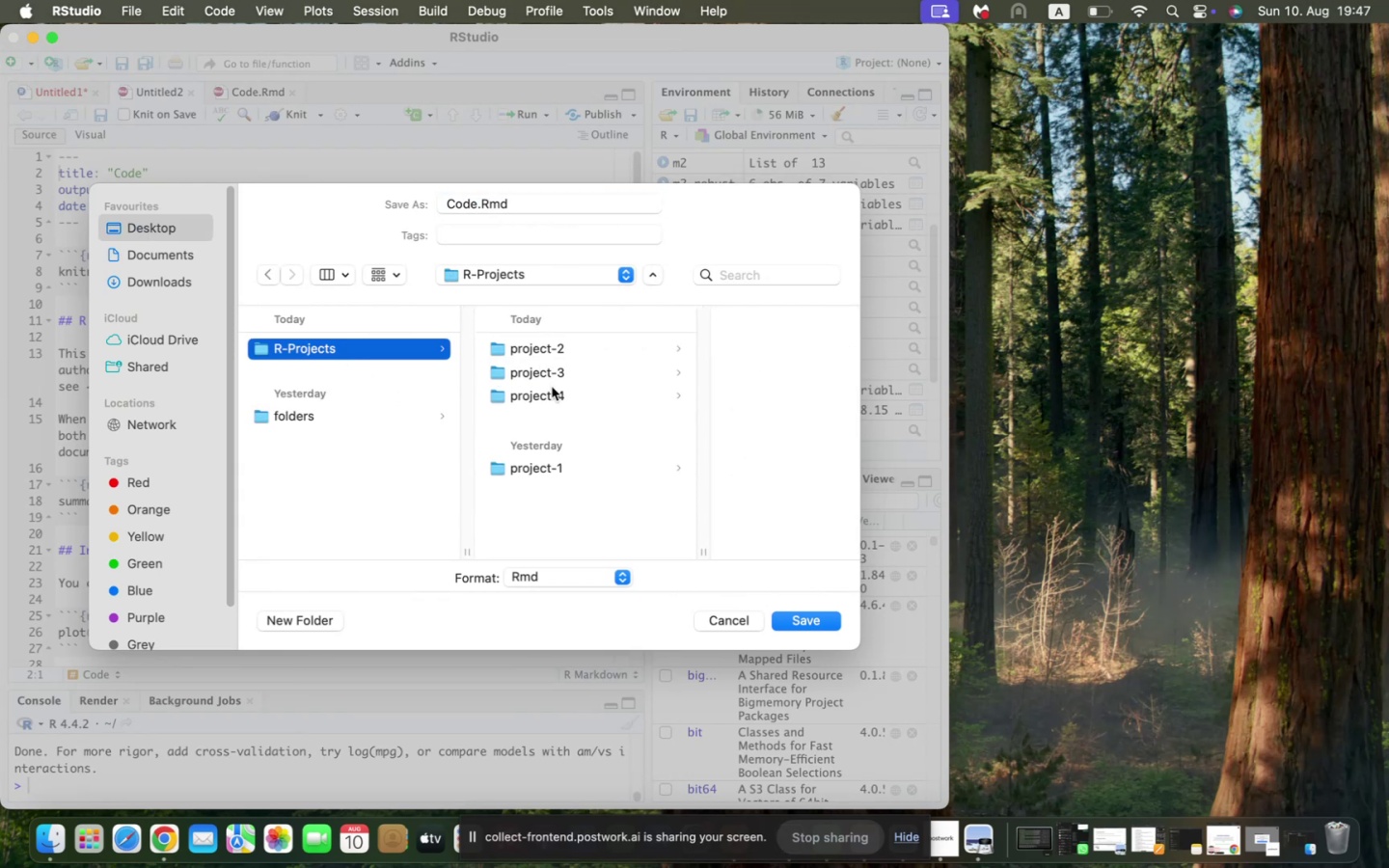 
left_click([552, 393])
 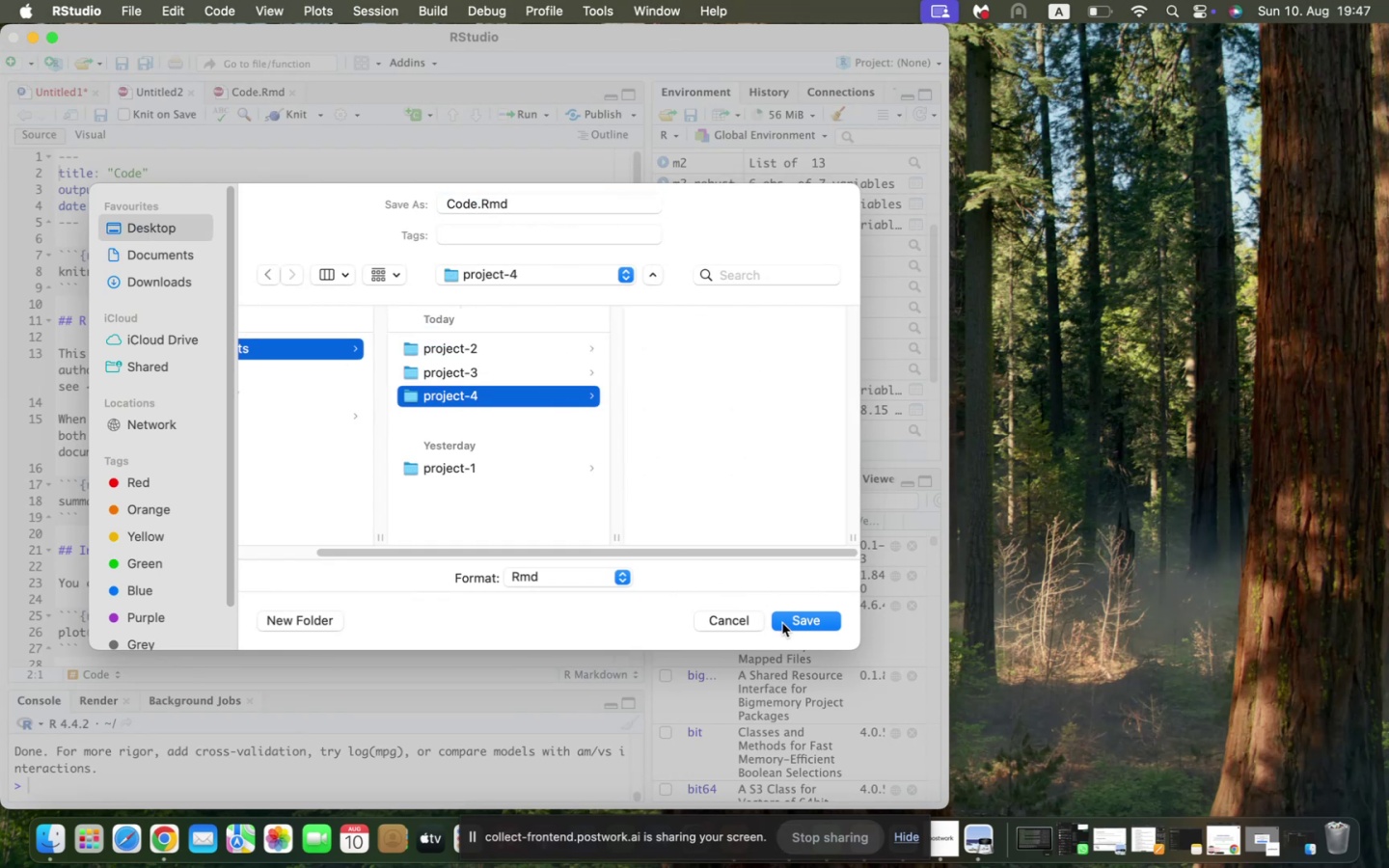 
left_click([801, 622])
 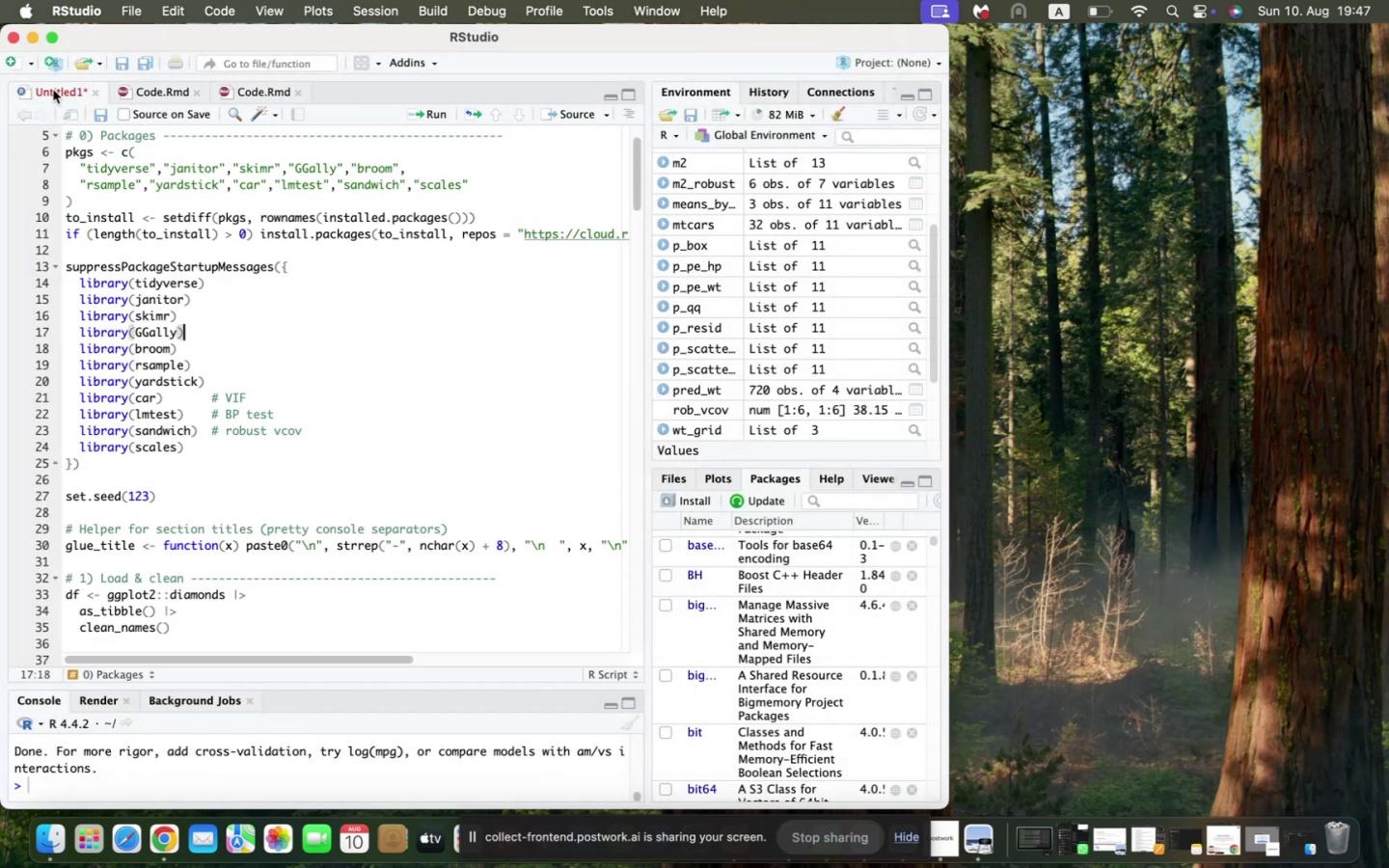 
scroll: coordinate [205, 212], scroll_direction: up, amount: 29.0
 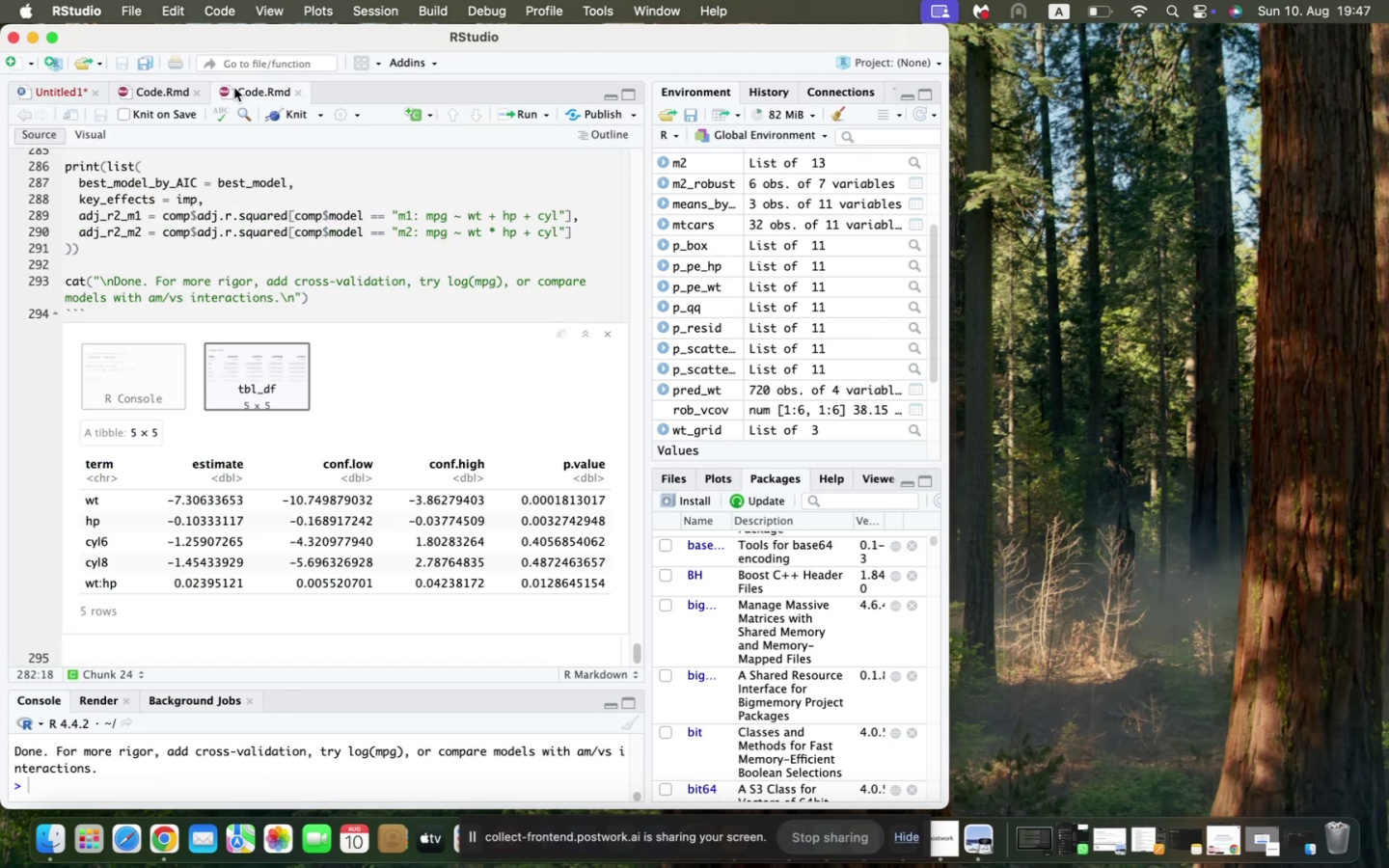 
left_click([167, 88])
 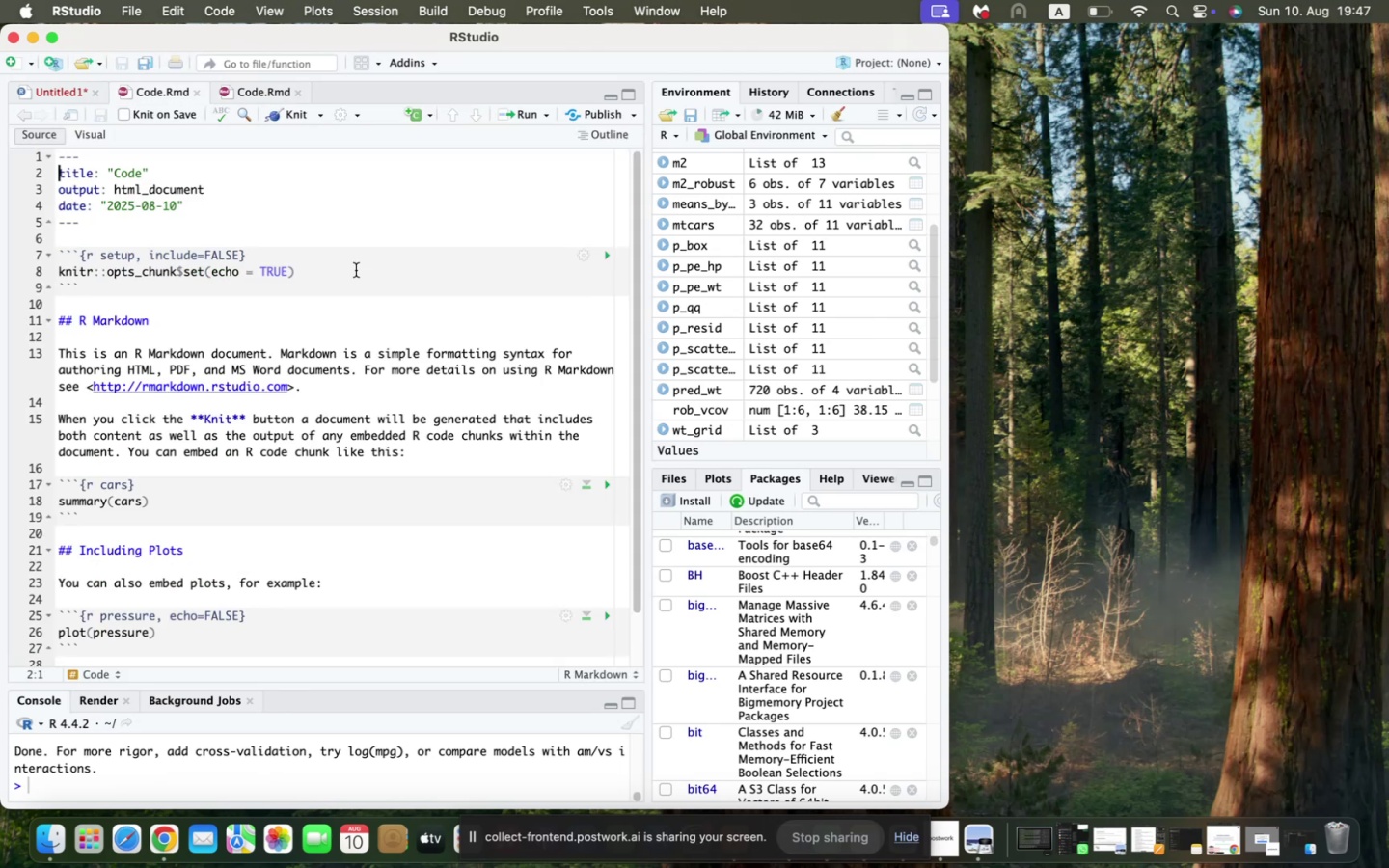 
scroll: coordinate [356, 270], scroll_direction: up, amount: 14.0
 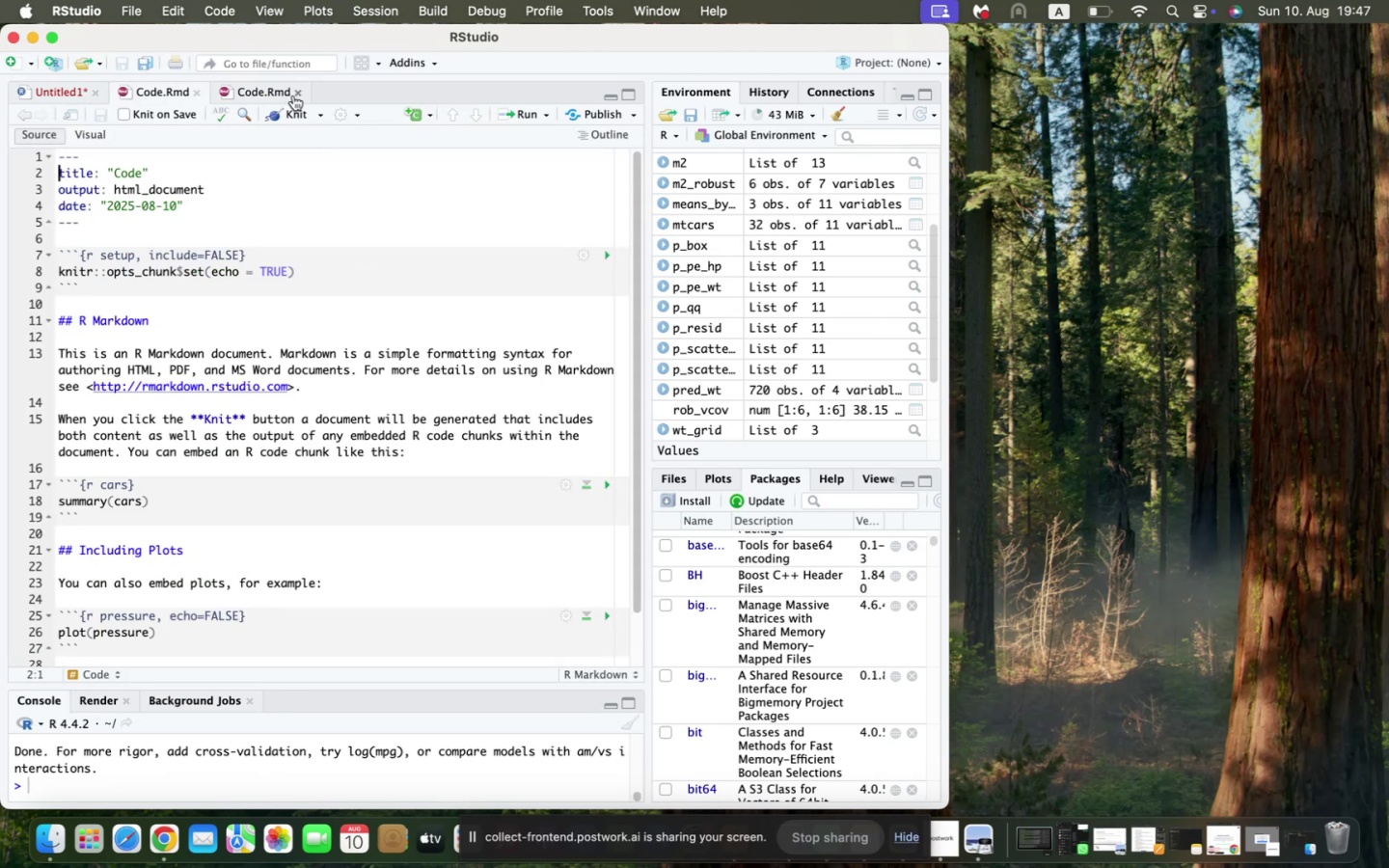 
left_click([294, 93])
 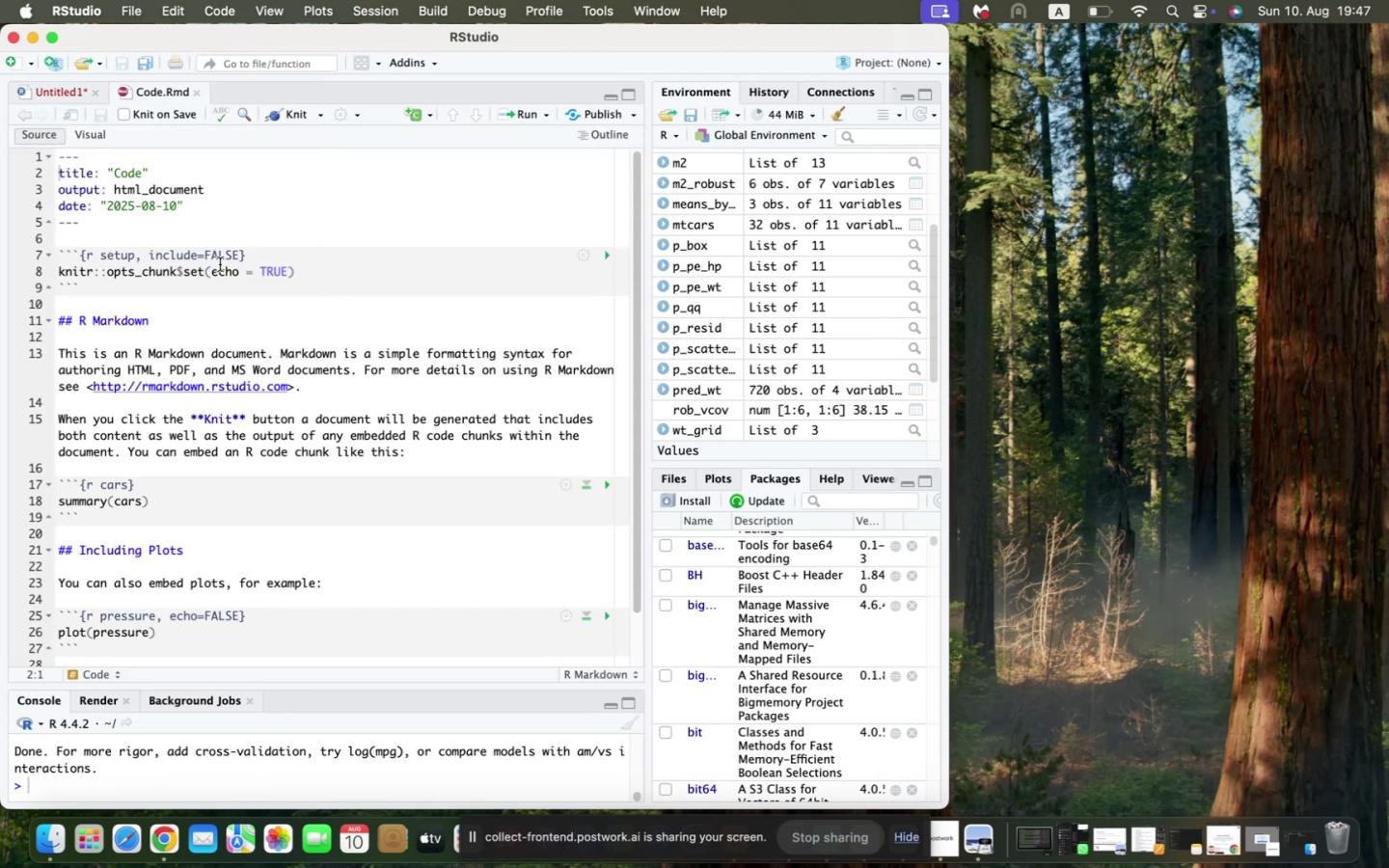 
left_click_drag(start_coordinate=[312, 275], to_coordinate=[0, 274])
 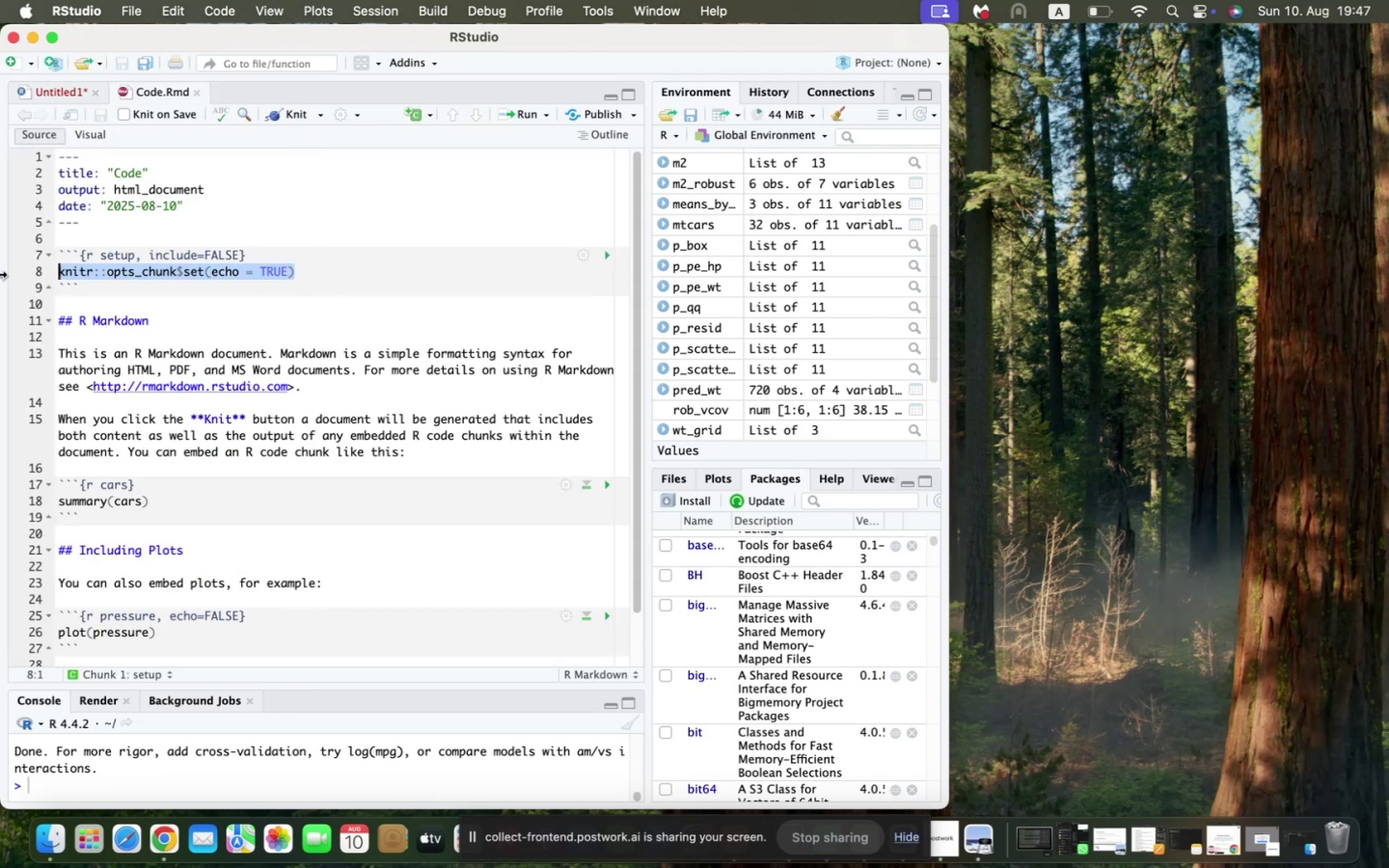 
key(Backspace)
 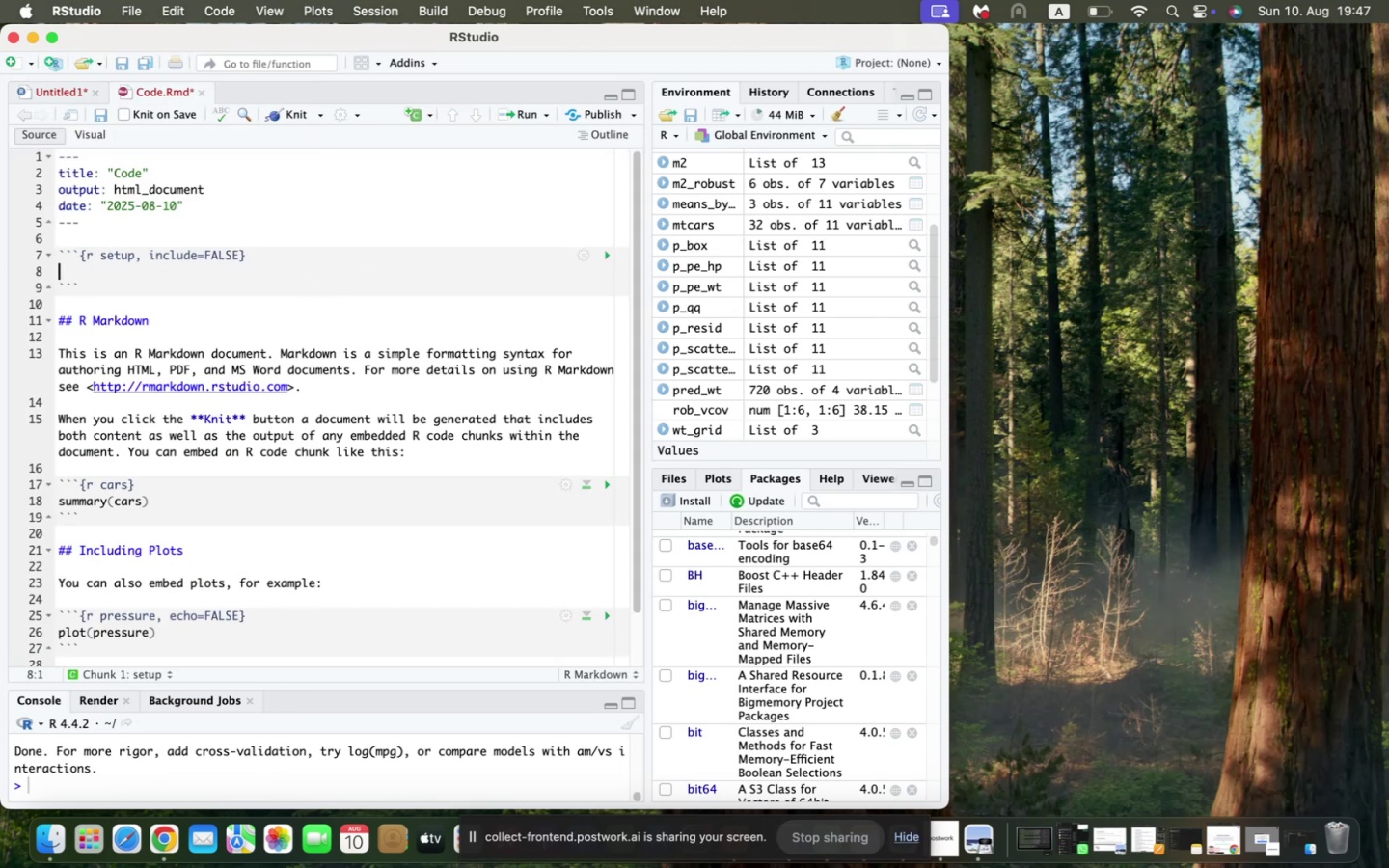 
key(Backspace)
 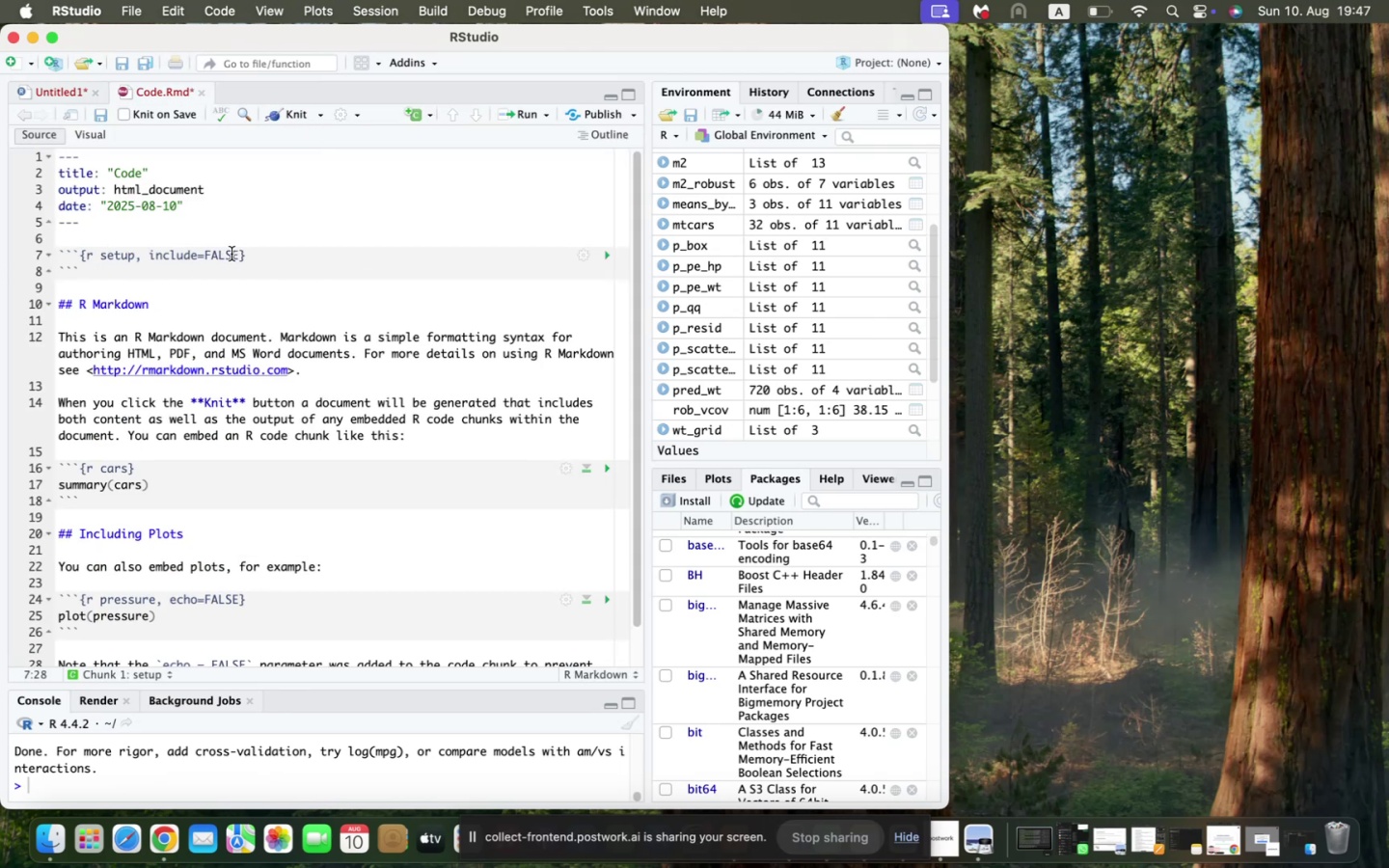 
left_click_drag(start_coordinate=[236, 255], to_coordinate=[92, 262])
 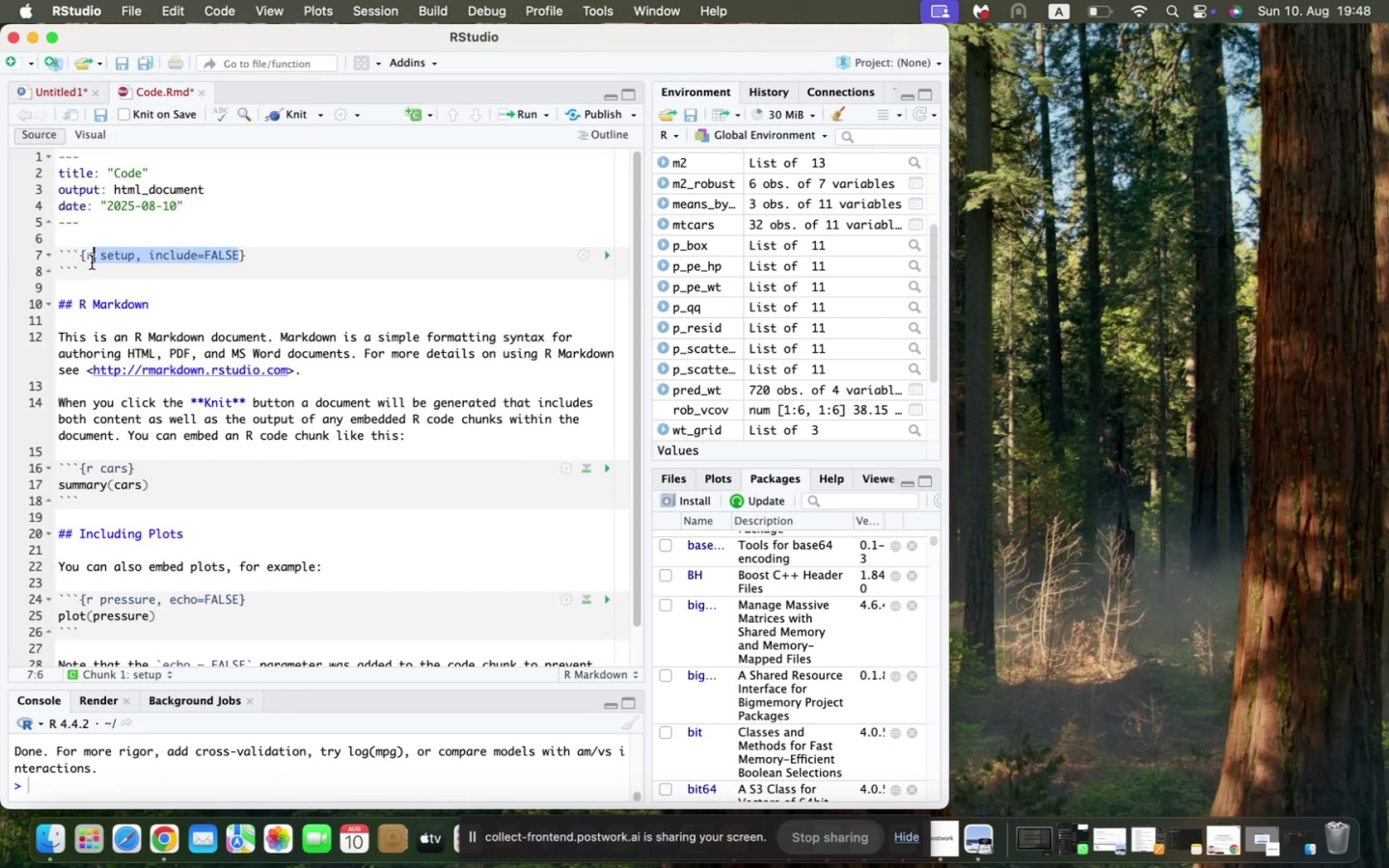 
key(Backspace)
 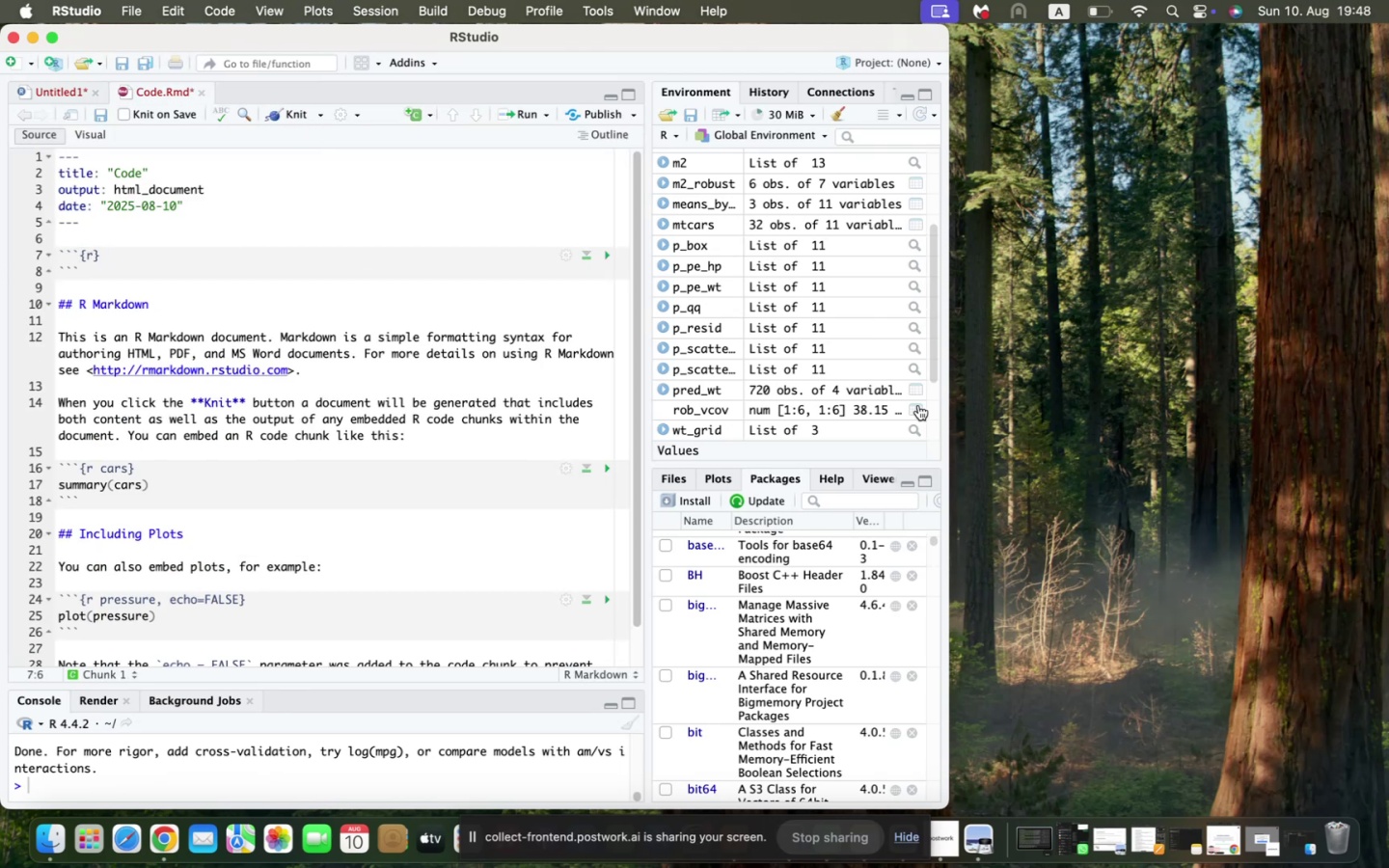 
left_click([994, 502])
 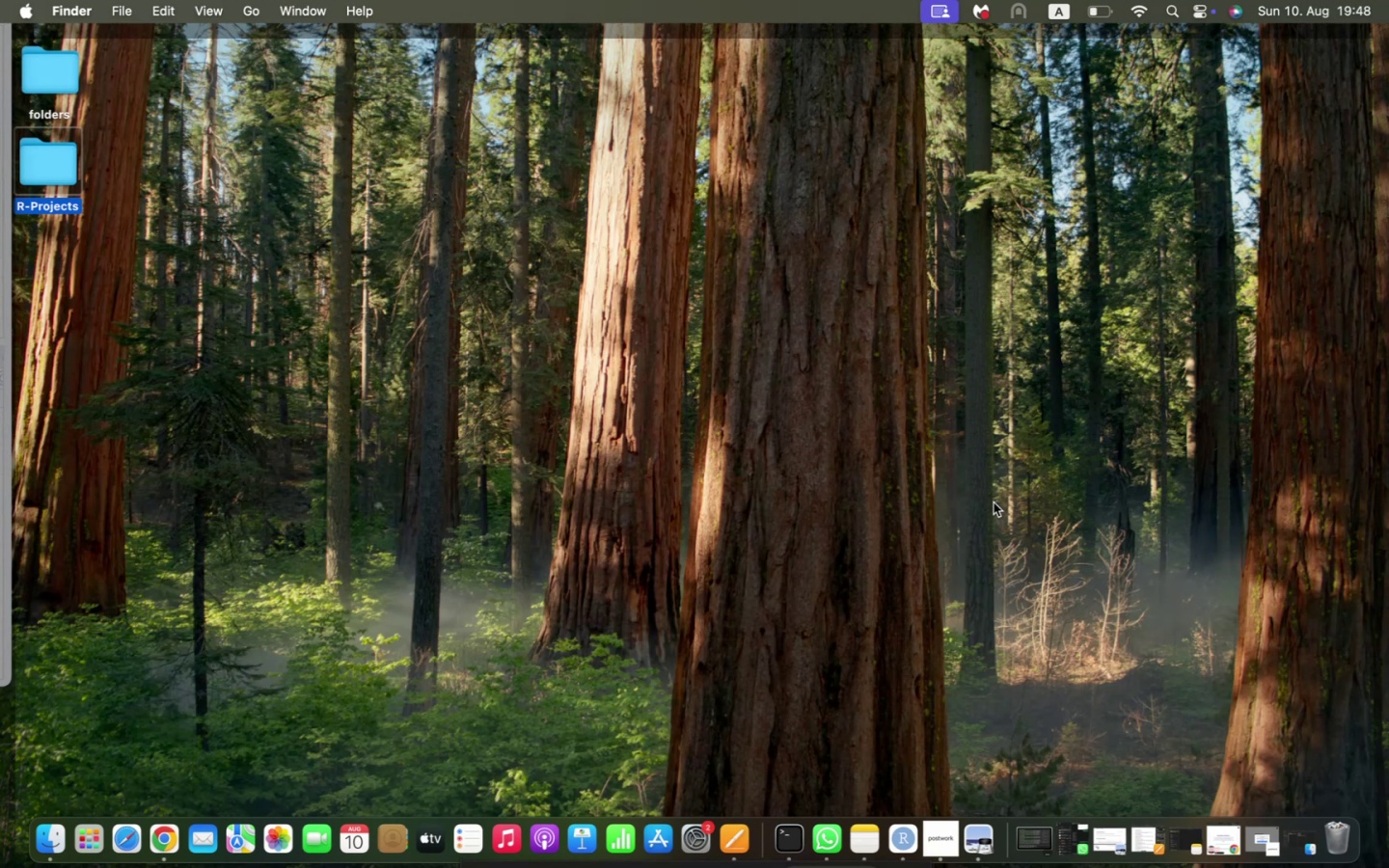 
mouse_move([943, 813])
 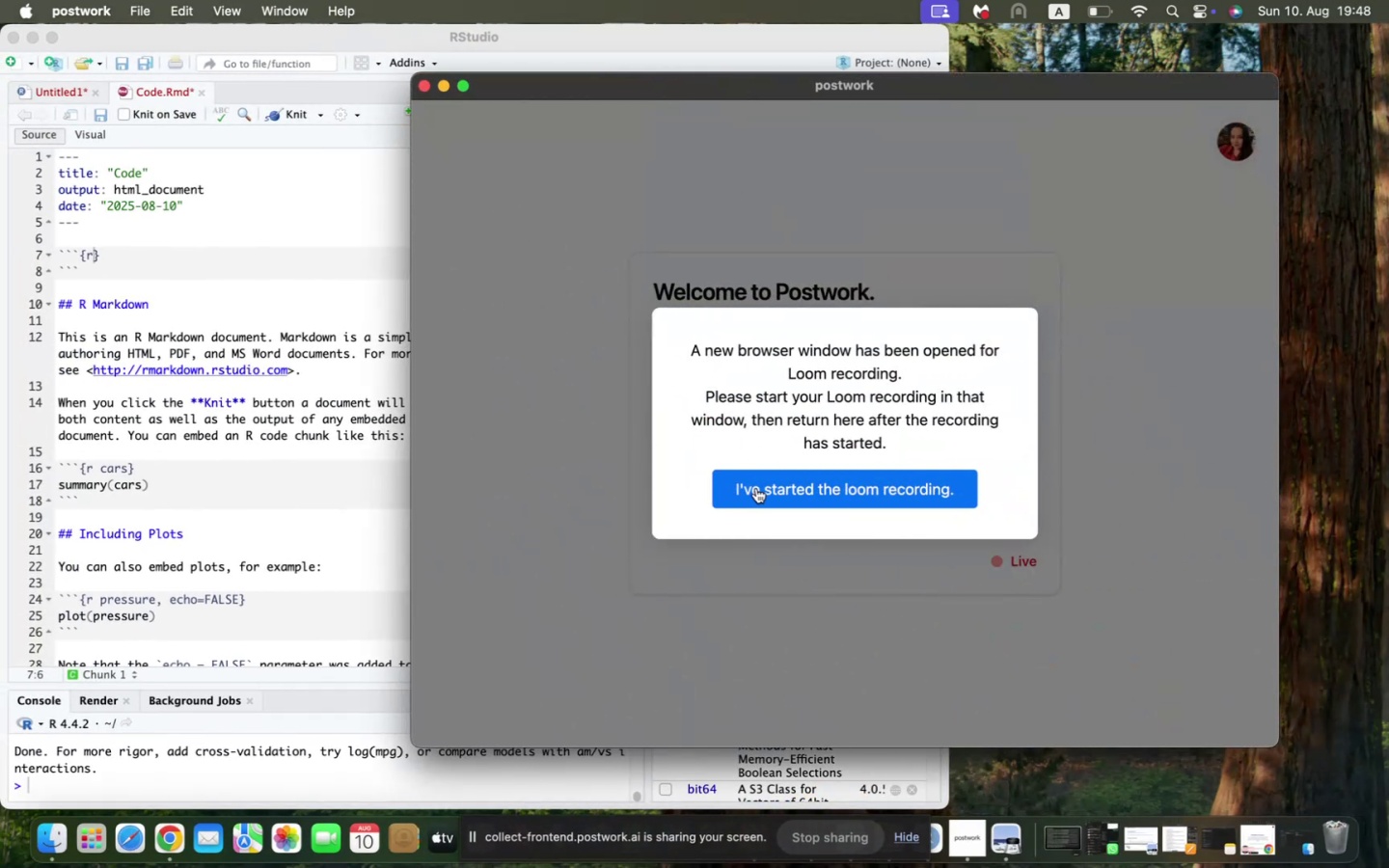 
left_click([755, 488])
 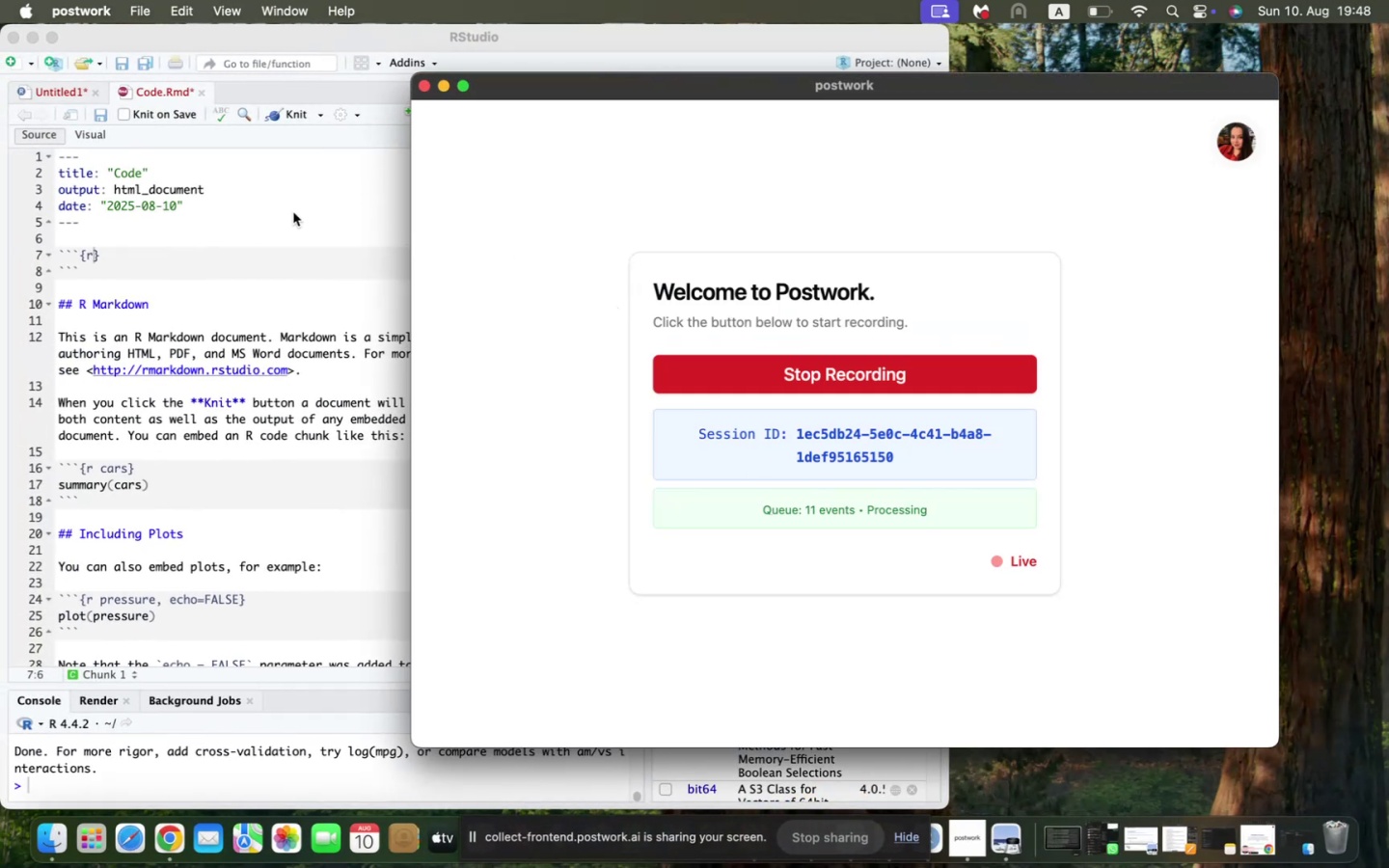 
left_click([293, 212])
 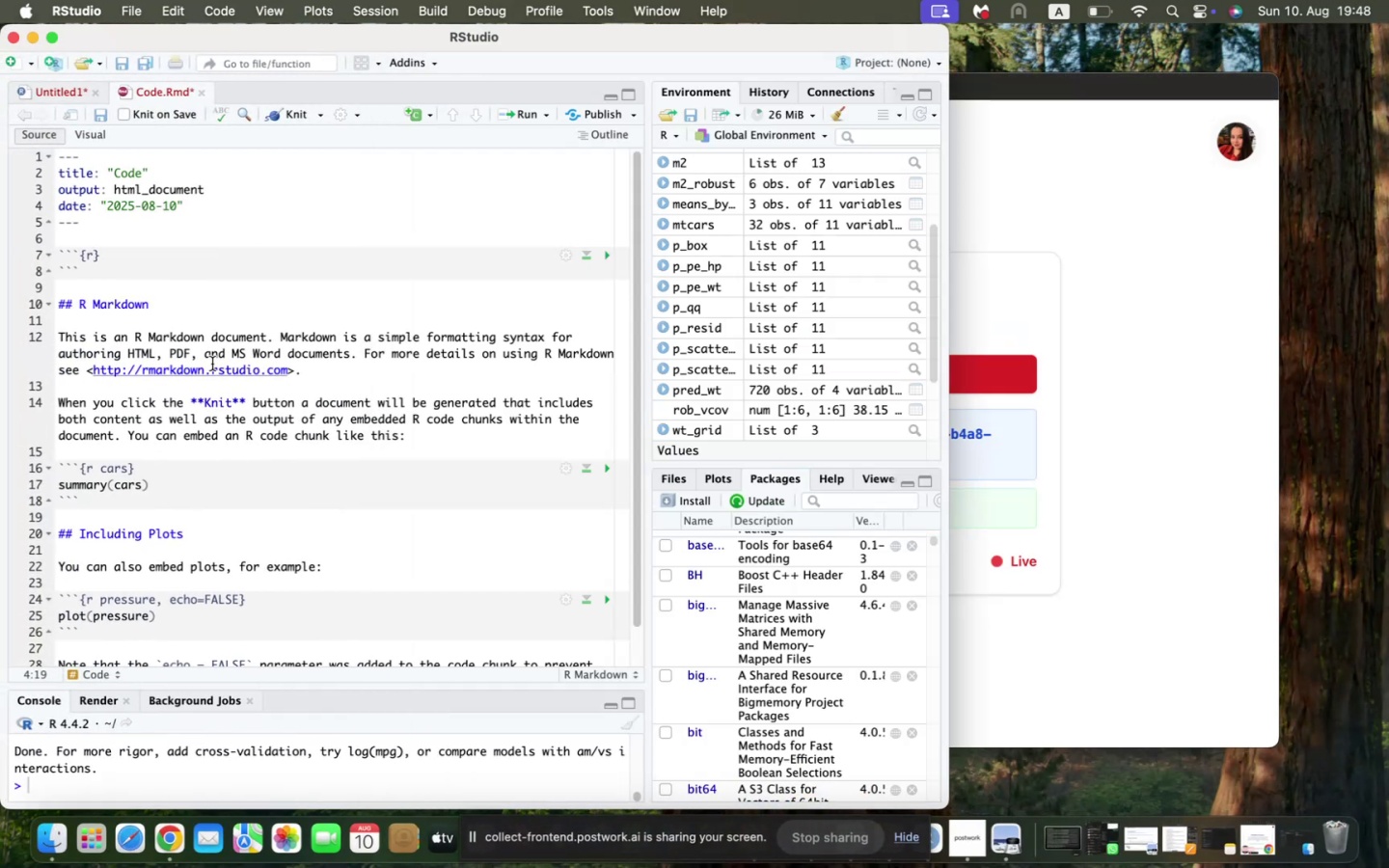 
scroll: coordinate [212, 364], scroll_direction: up, amount: 23.0
 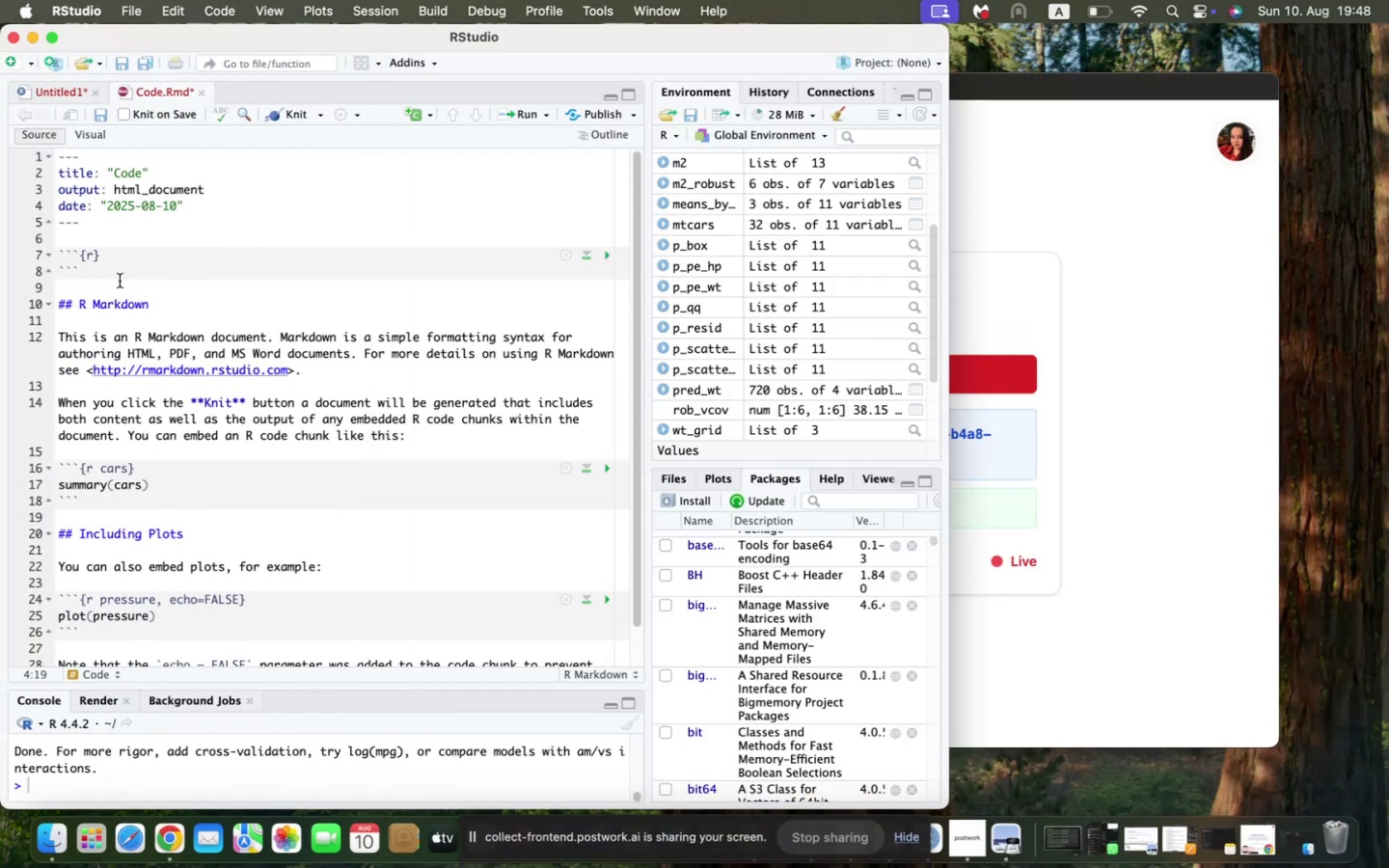 
key(Meta+S)
 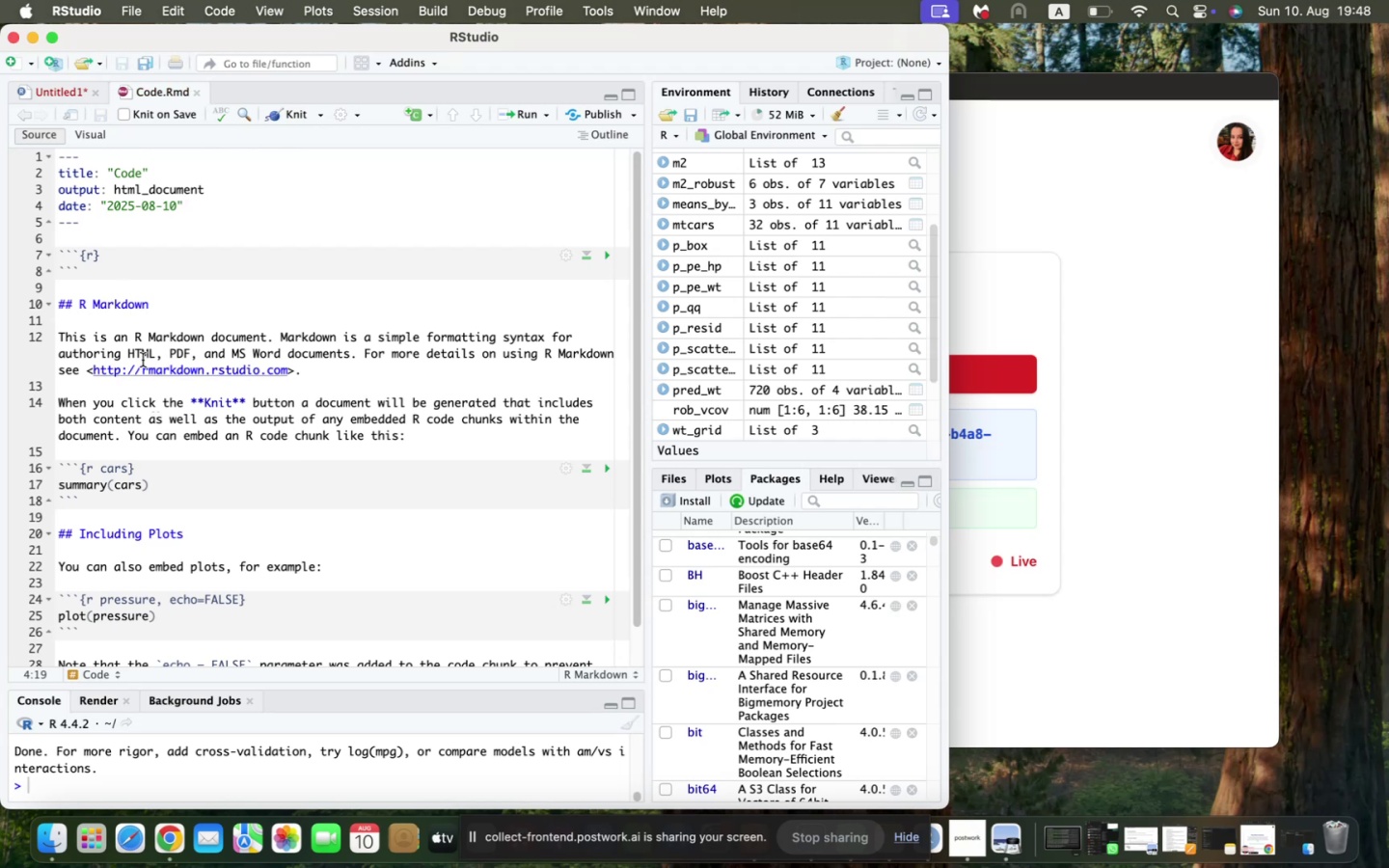 
left_click_drag(start_coordinate=[59, 307], to_coordinate=[425, 429])
 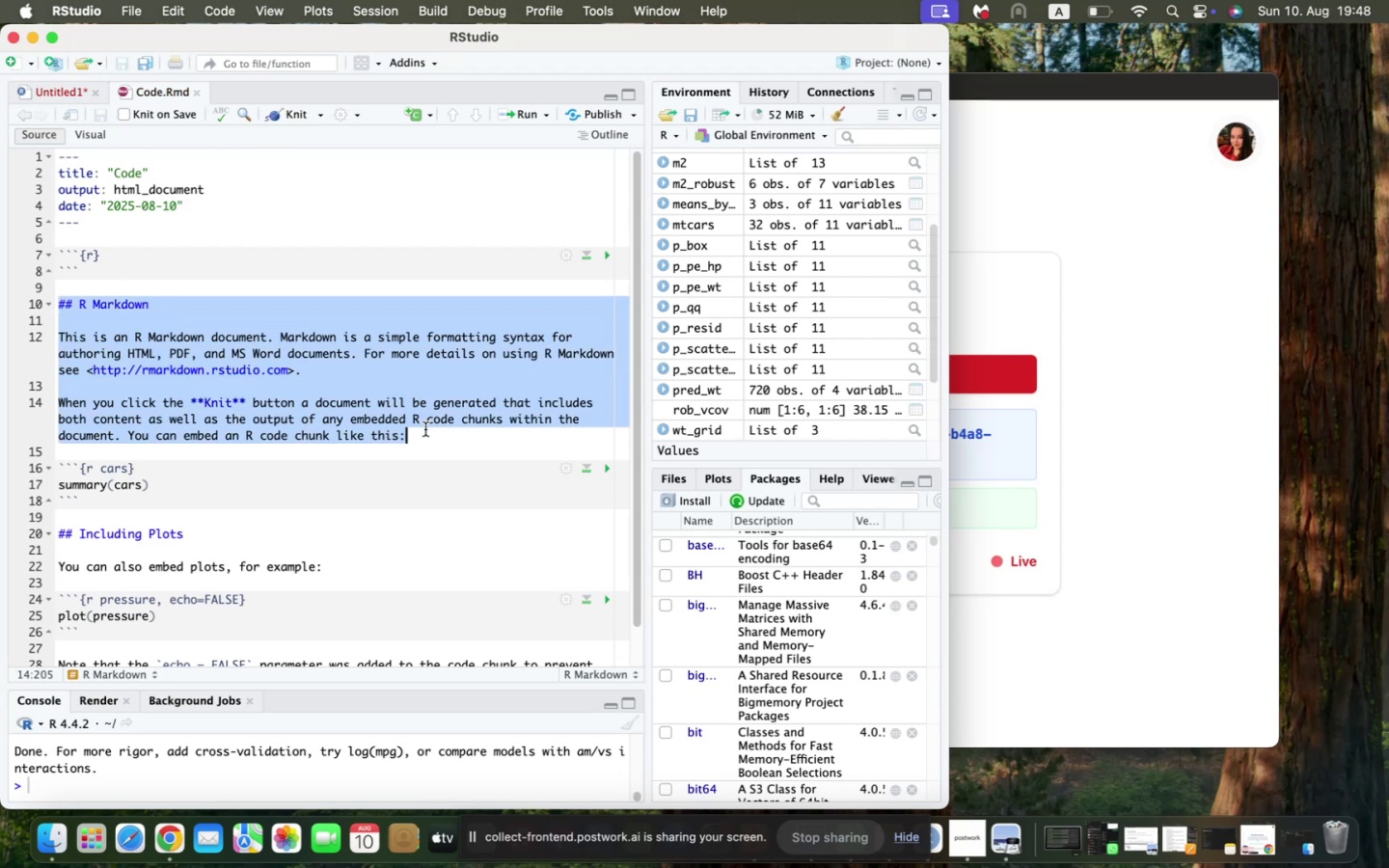 
key(Backspace)
 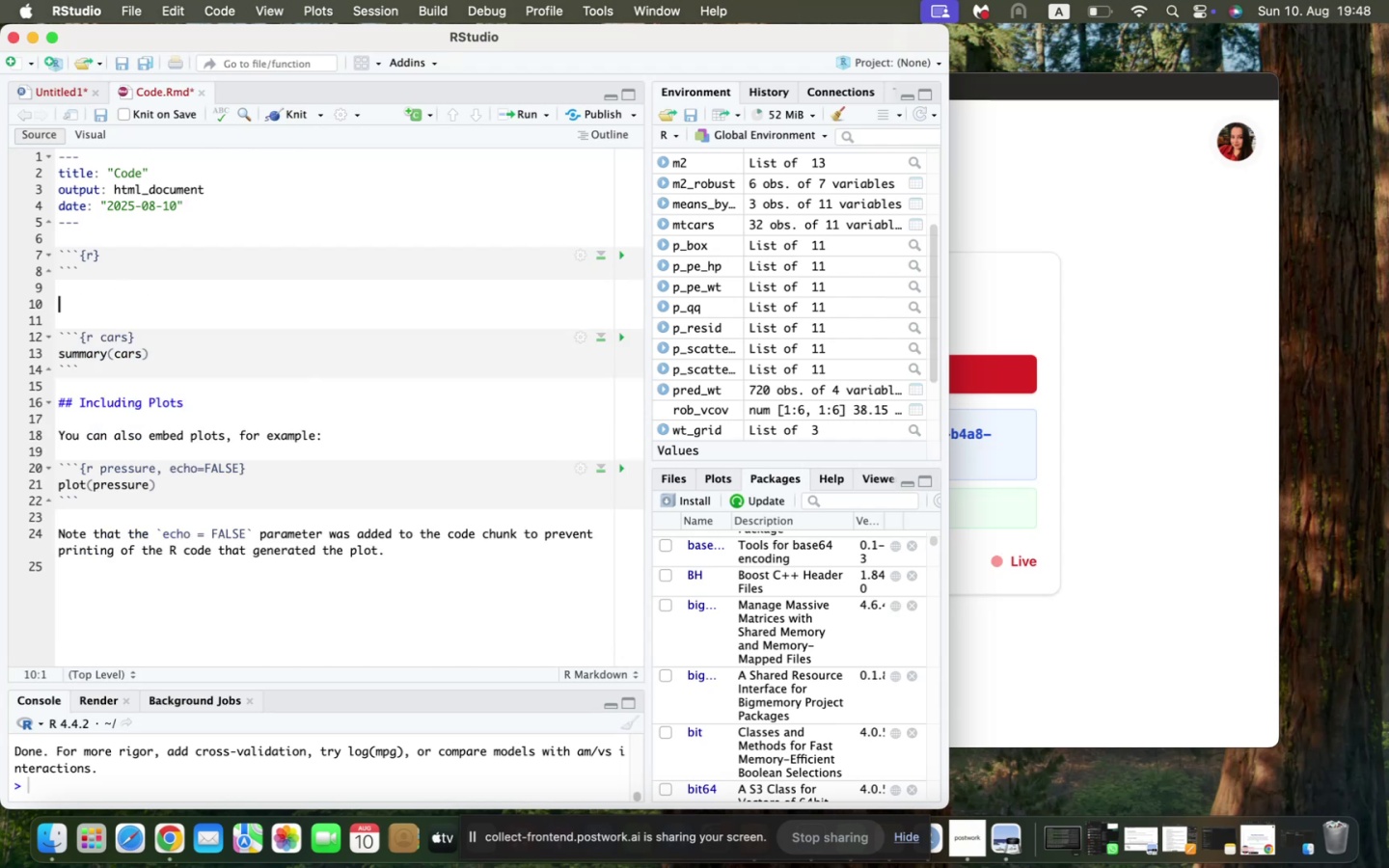 
key(Backspace)
 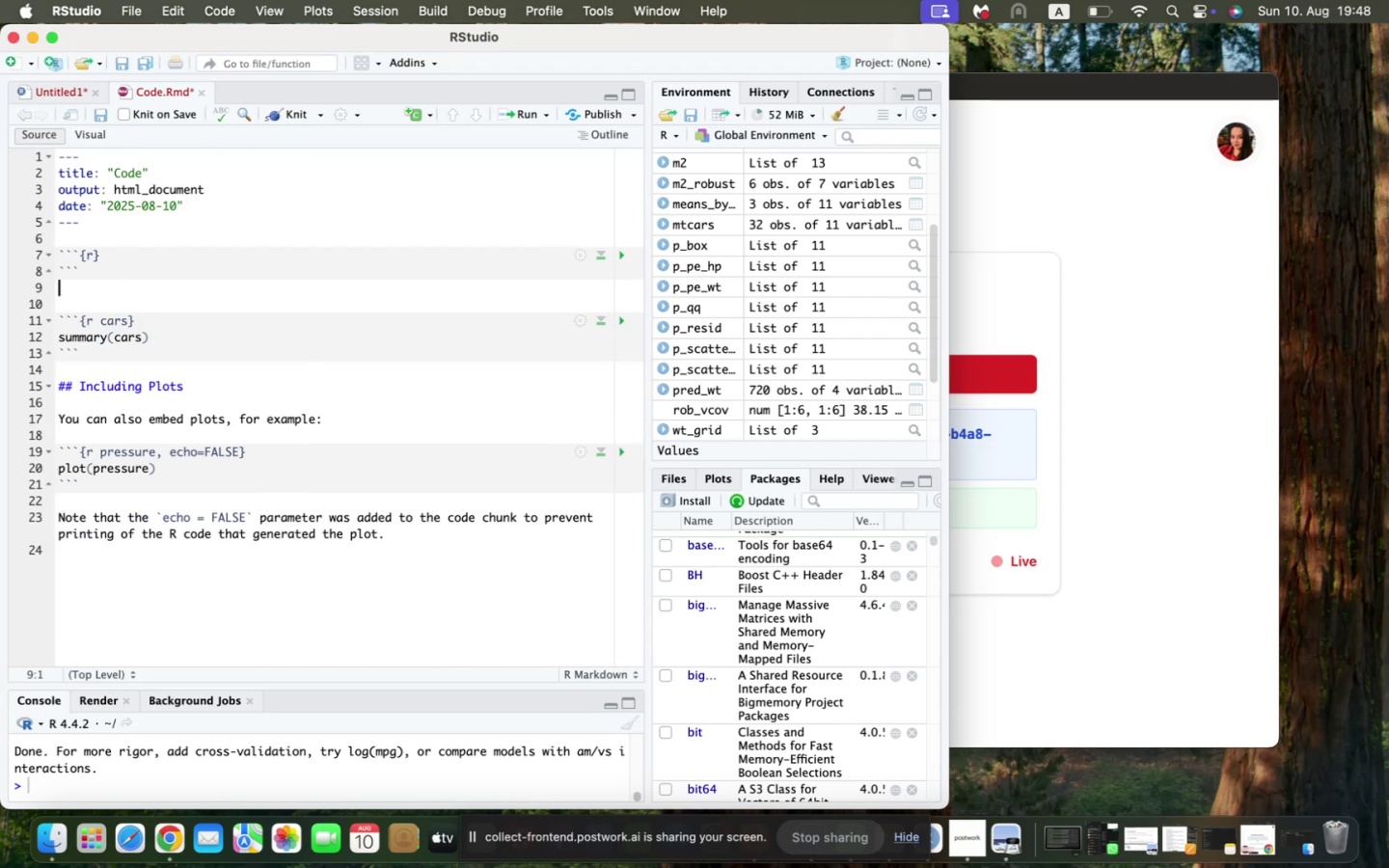 
key(Backspace)
 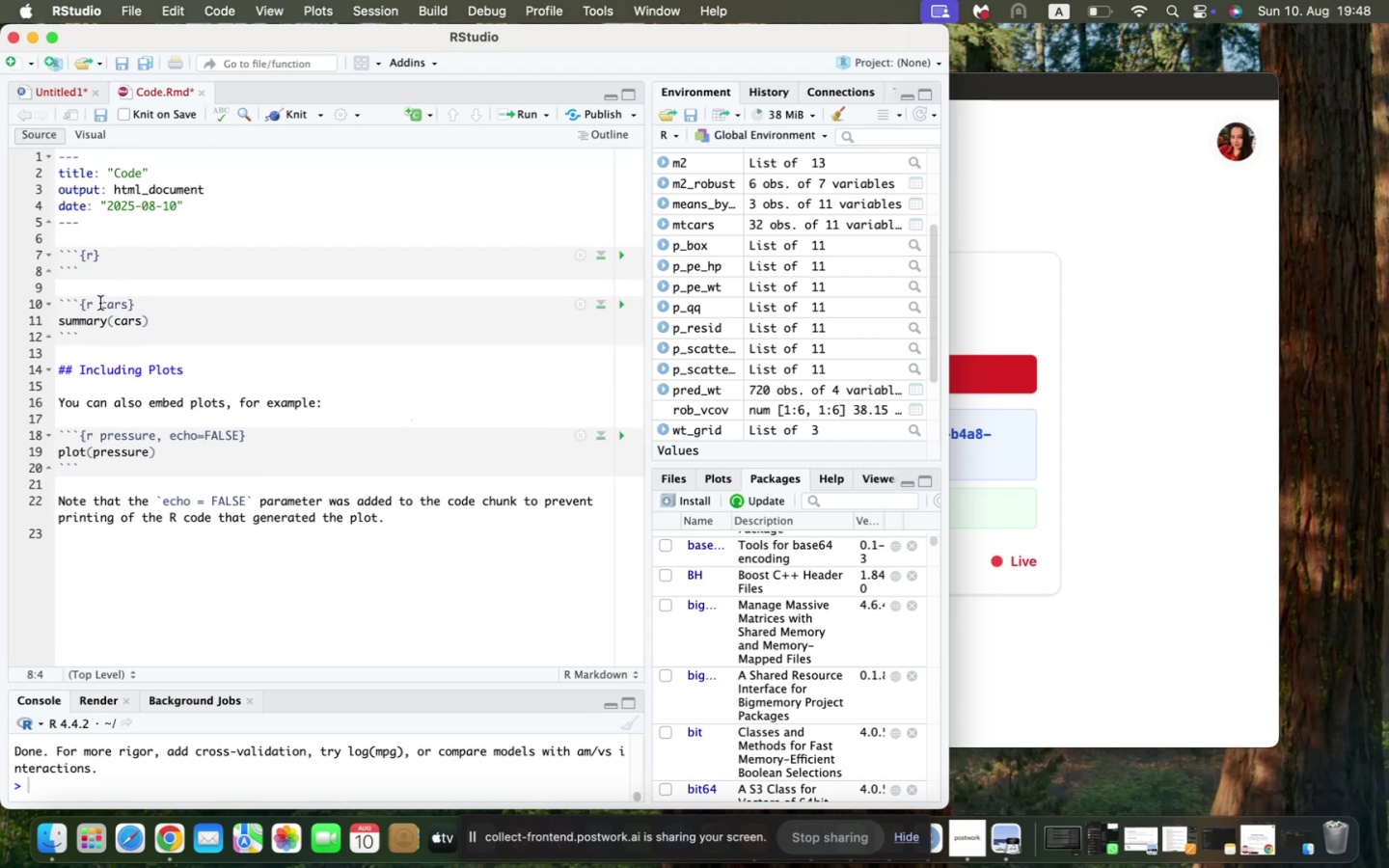 
left_click_drag(start_coordinate=[95, 305], to_coordinate=[127, 305])
 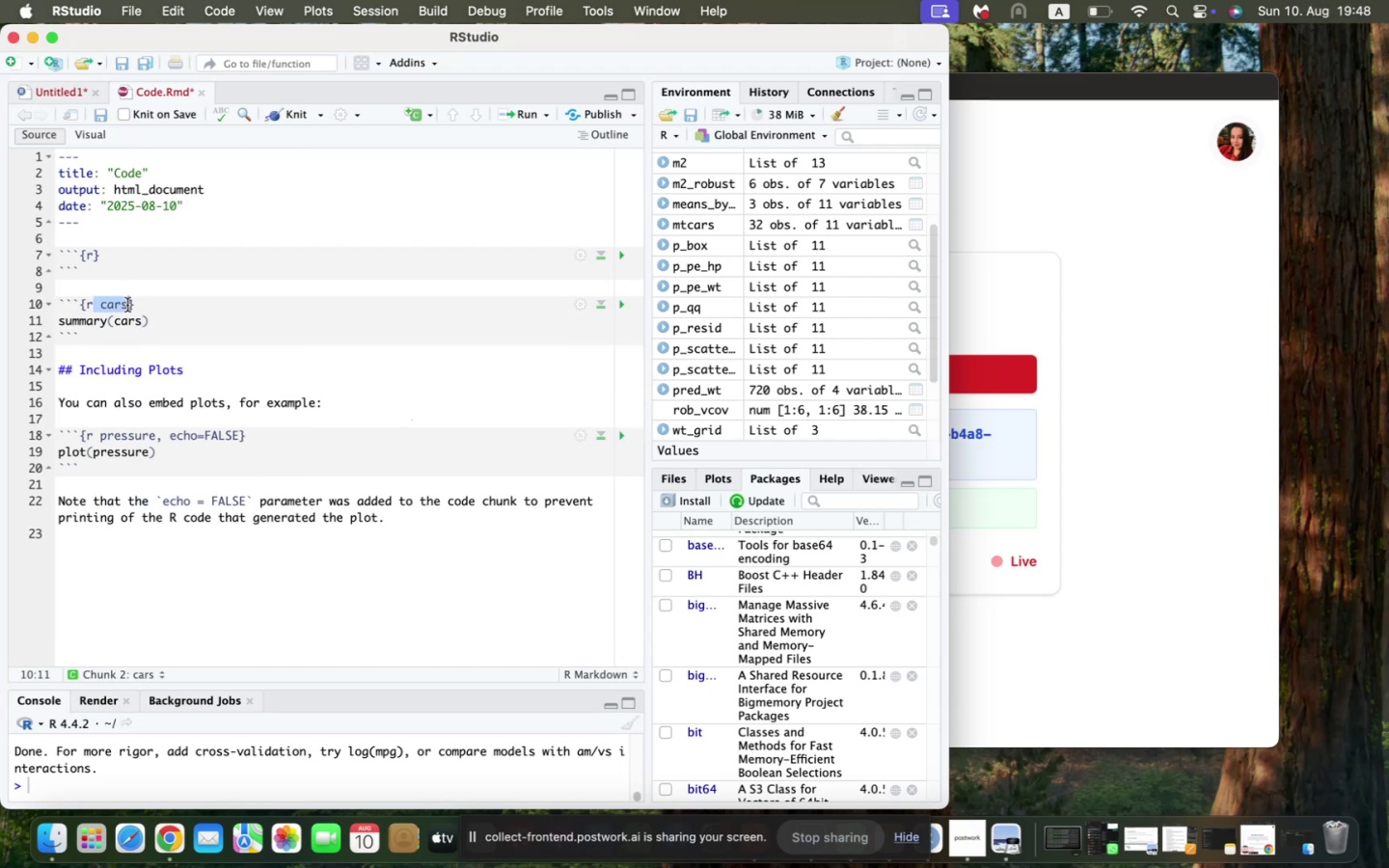 
key(Backspace)
 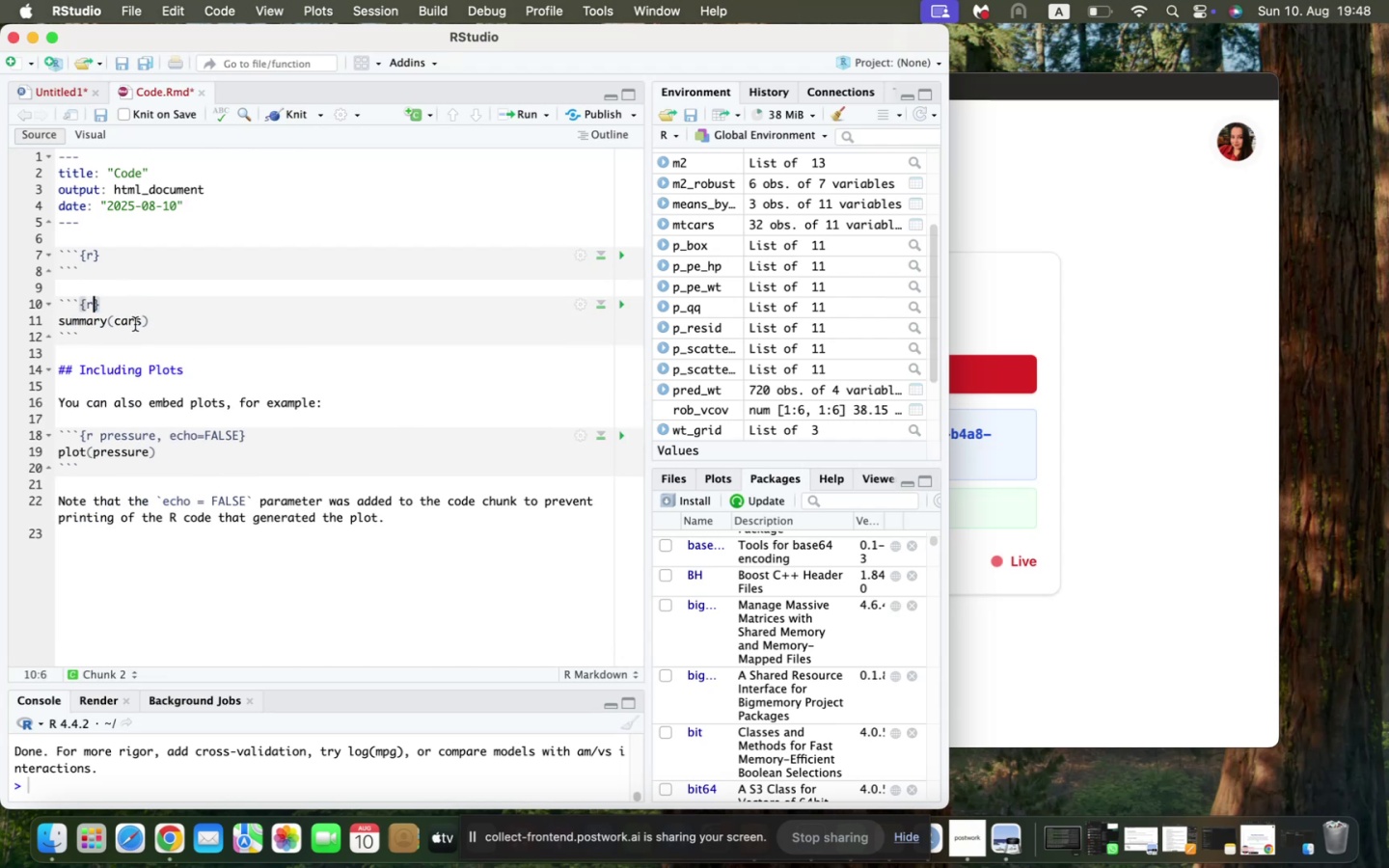 
left_click_drag(start_coordinate=[162, 326], to_coordinate=[0, 326])
 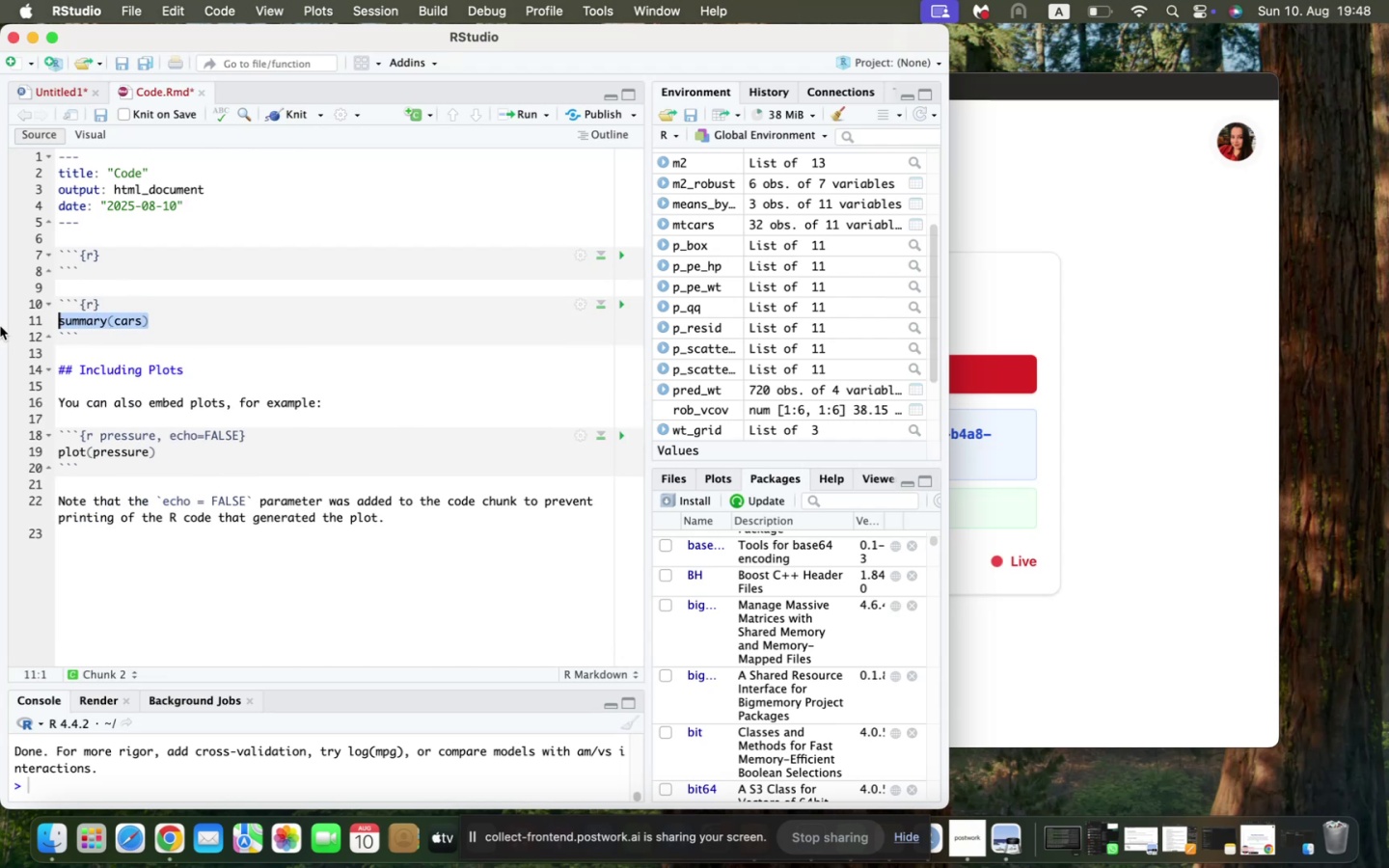 
key(Backspace)
 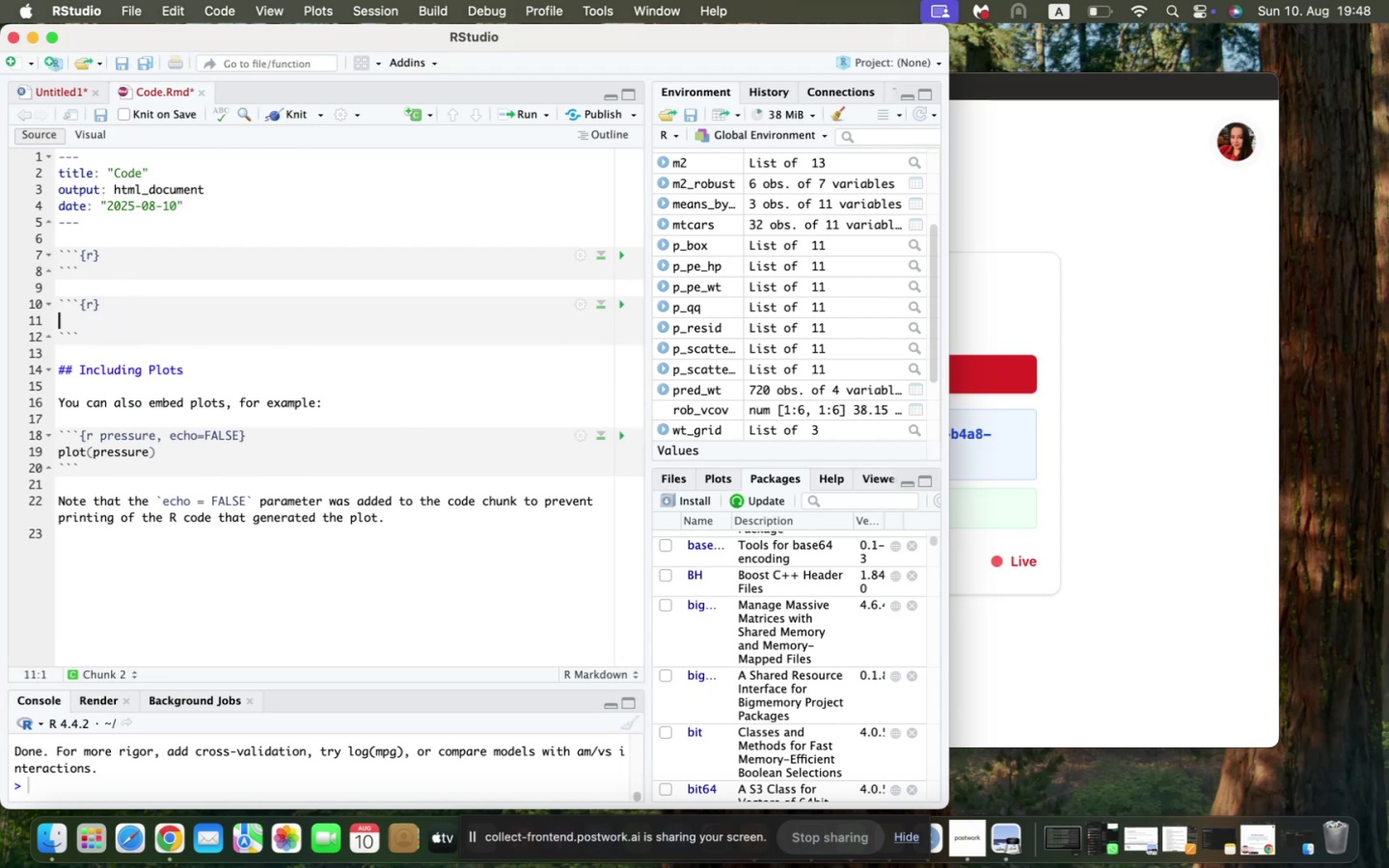 
key(Backspace)
 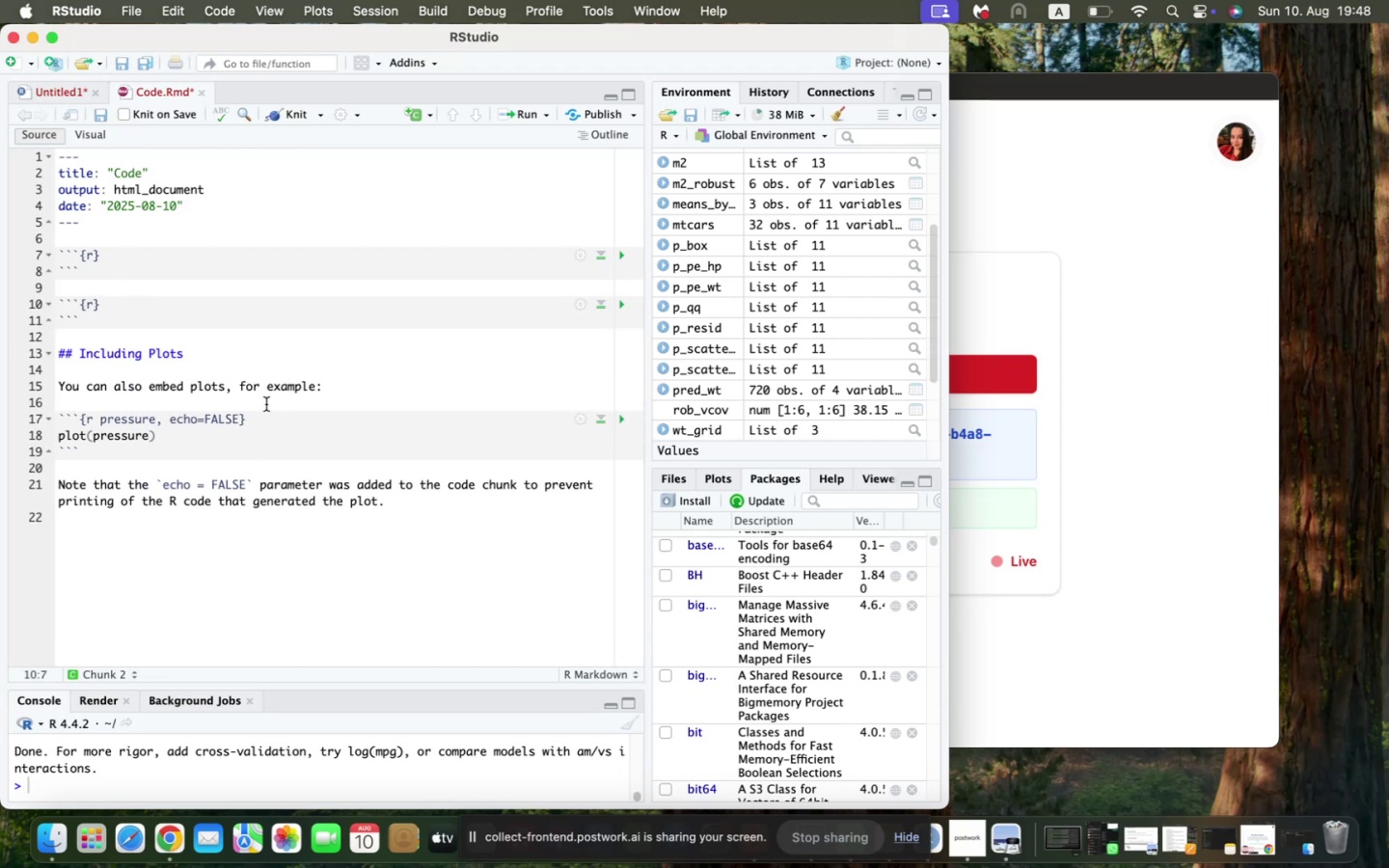 
left_click_drag(start_coordinate=[333, 385], to_coordinate=[36, 384])
 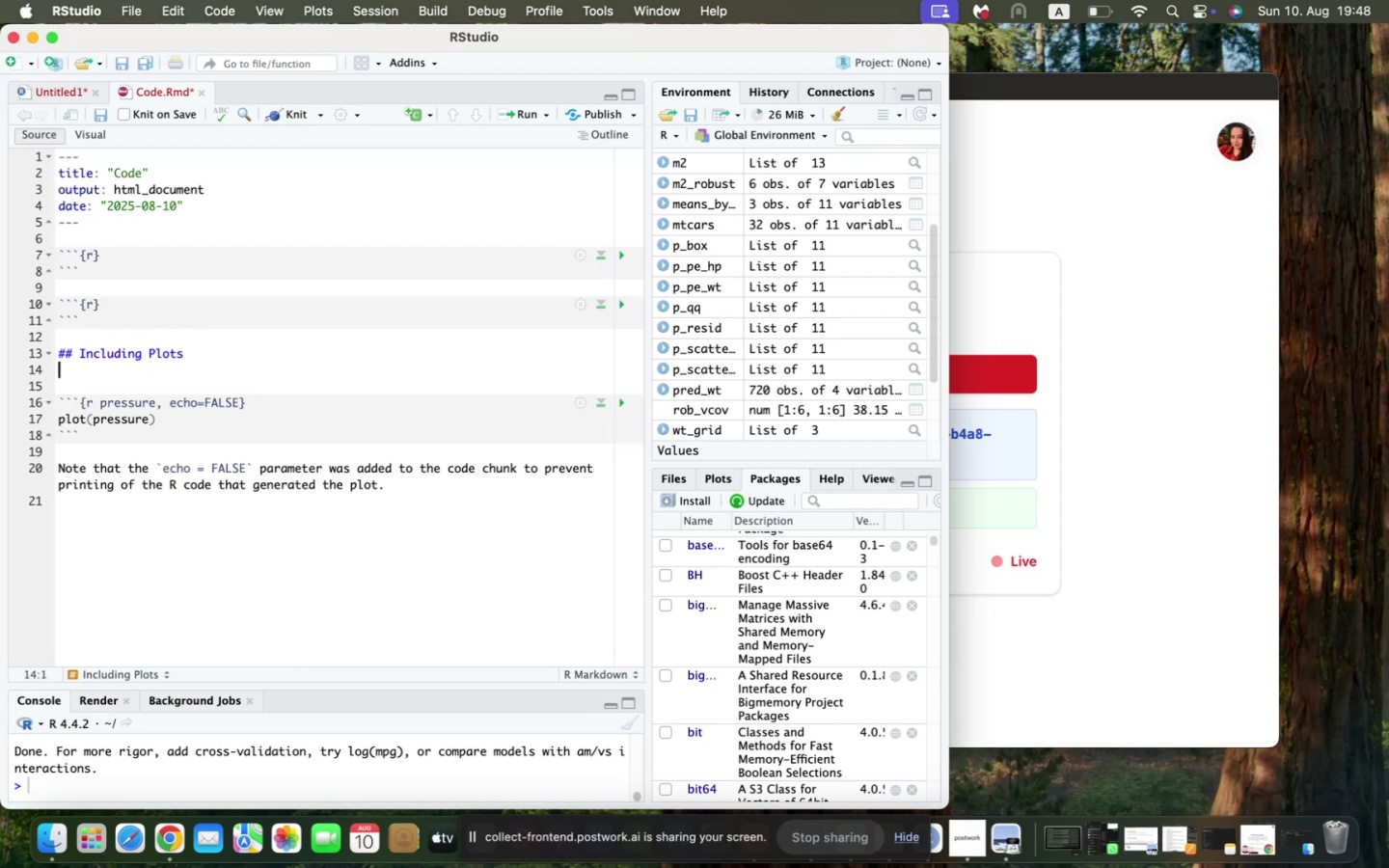 
key(Backspace)
 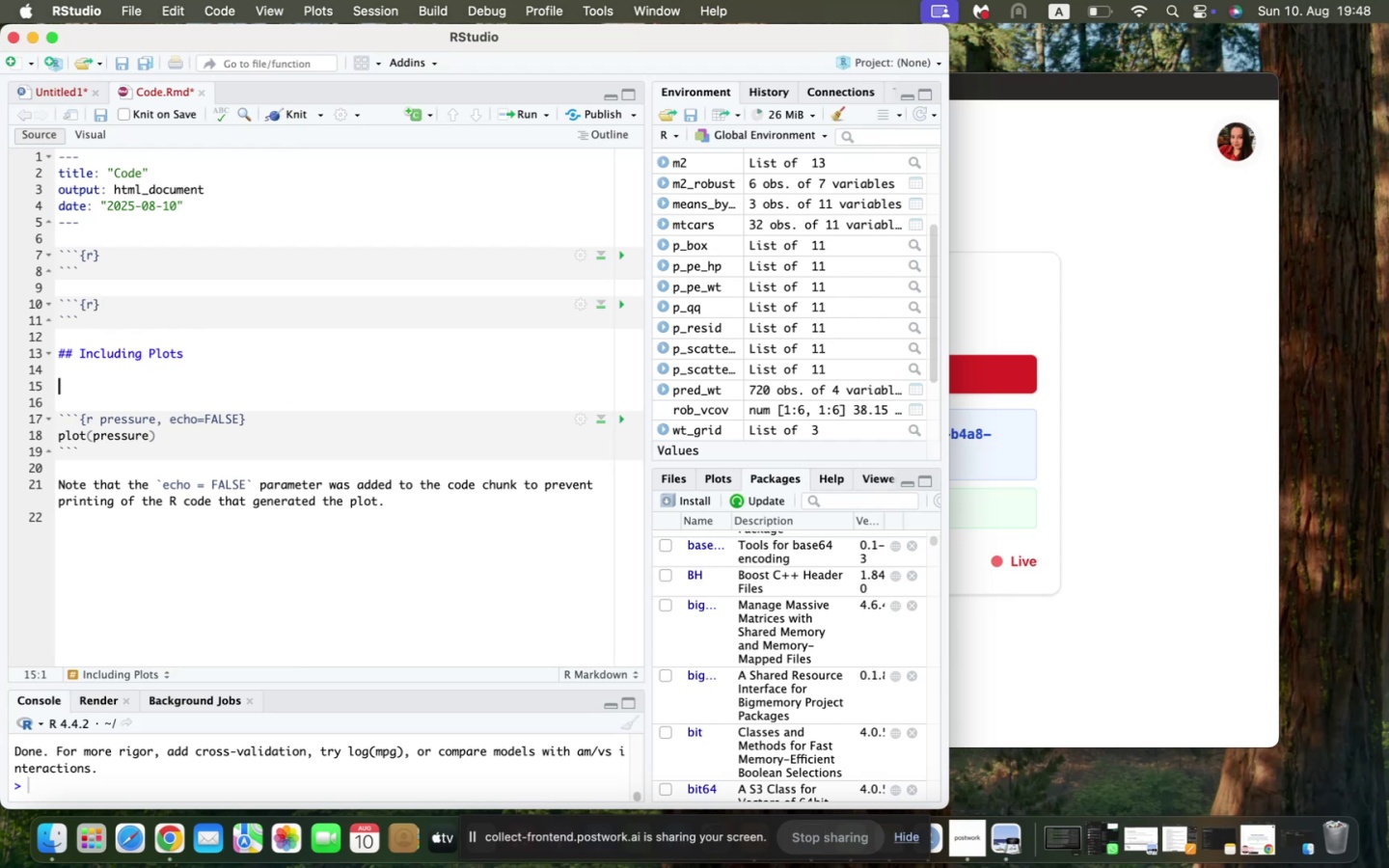 
key(Backspace)
 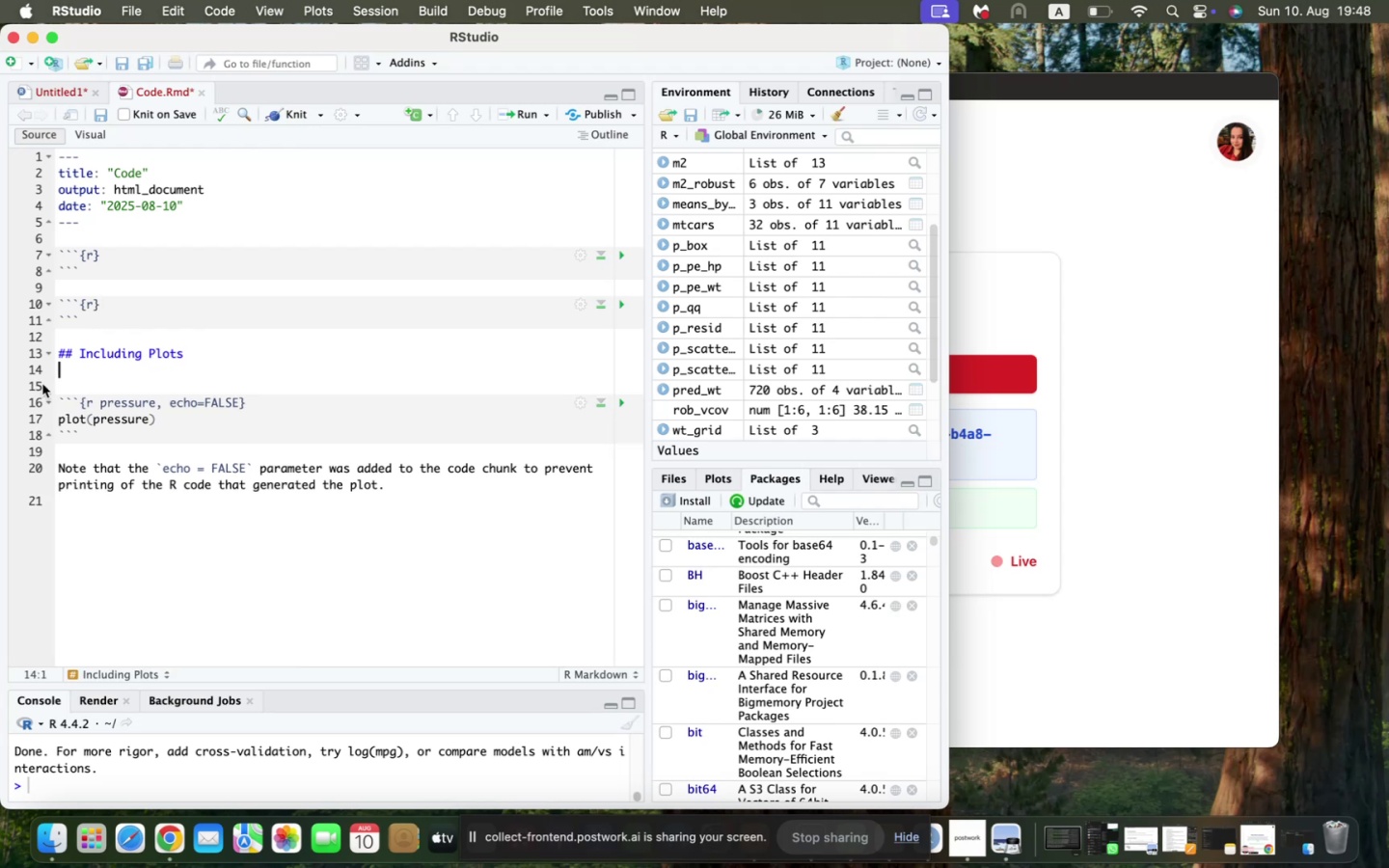 
key(Backspace)
 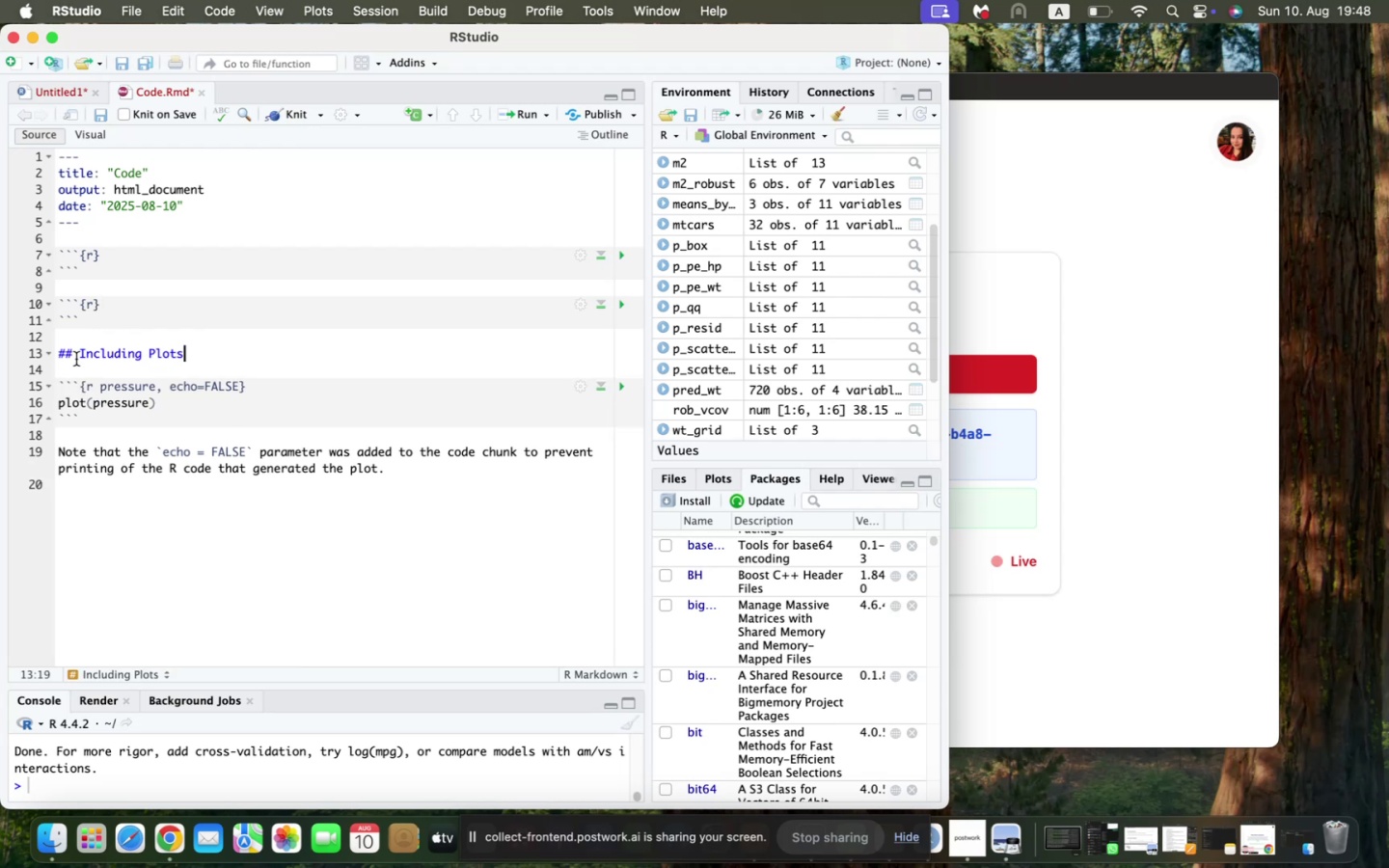 
left_click_drag(start_coordinate=[80, 353], to_coordinate=[242, 353])
 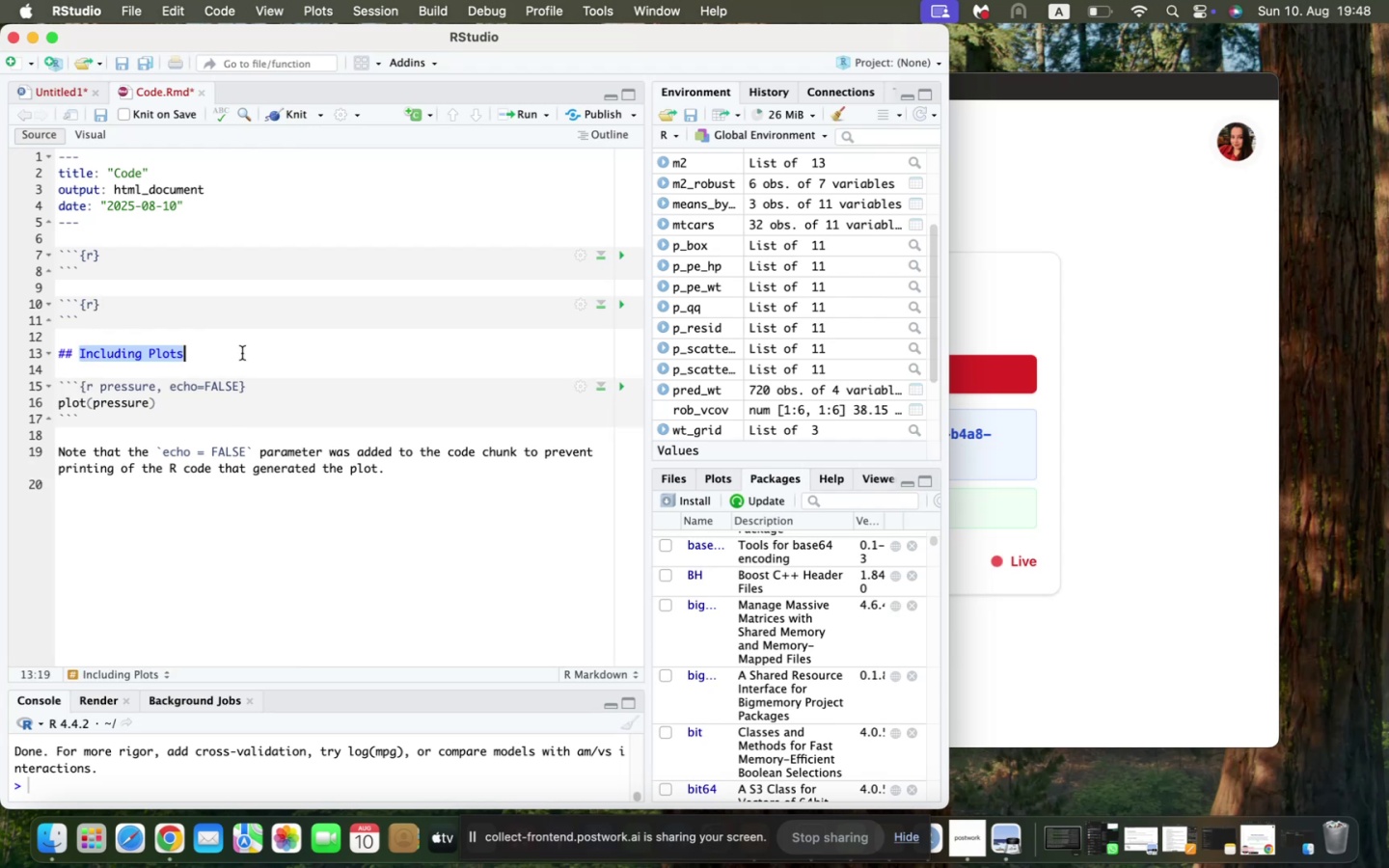 
key(Backspace)
 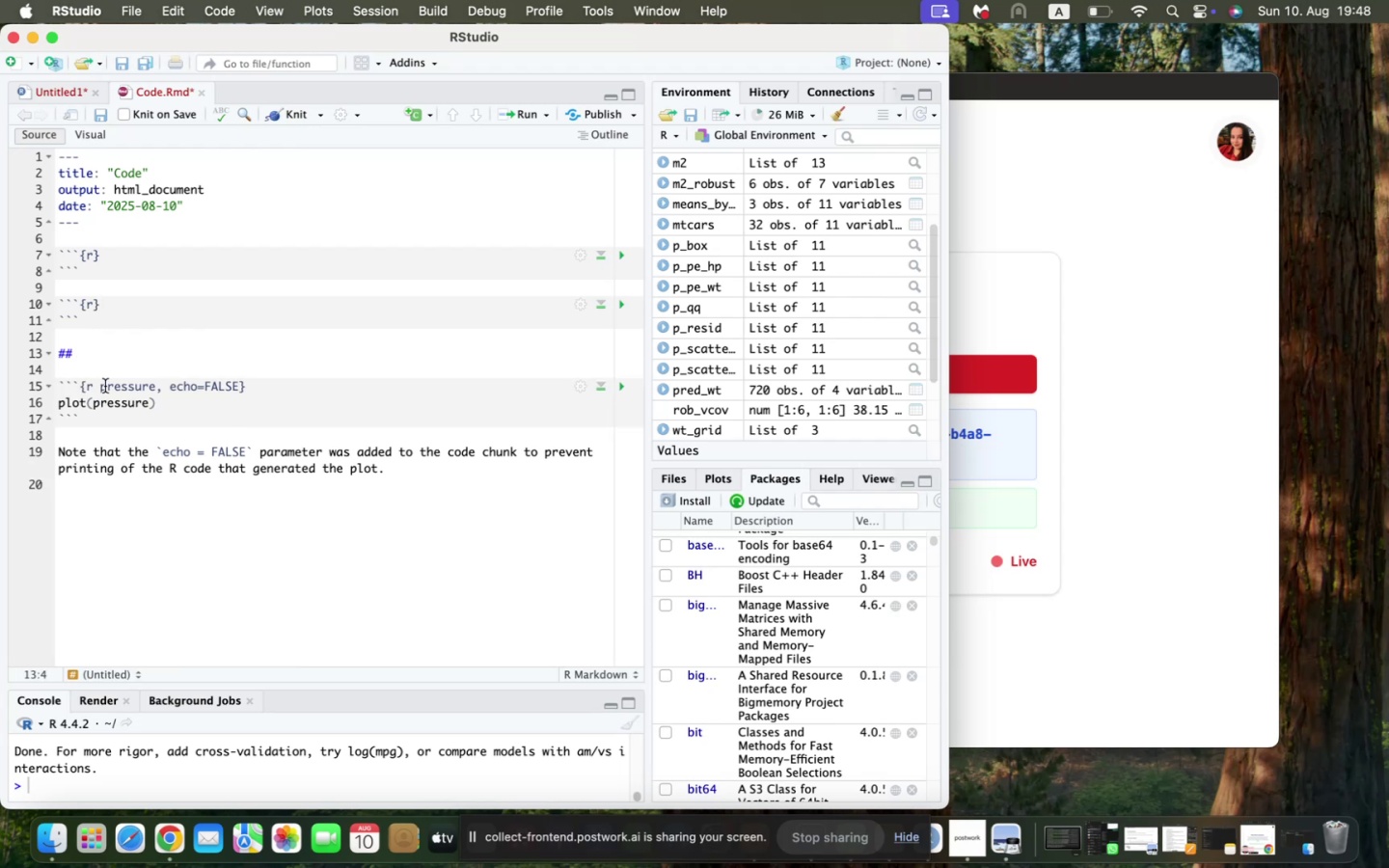 
left_click_drag(start_coordinate=[99, 388], to_coordinate=[246, 388])
 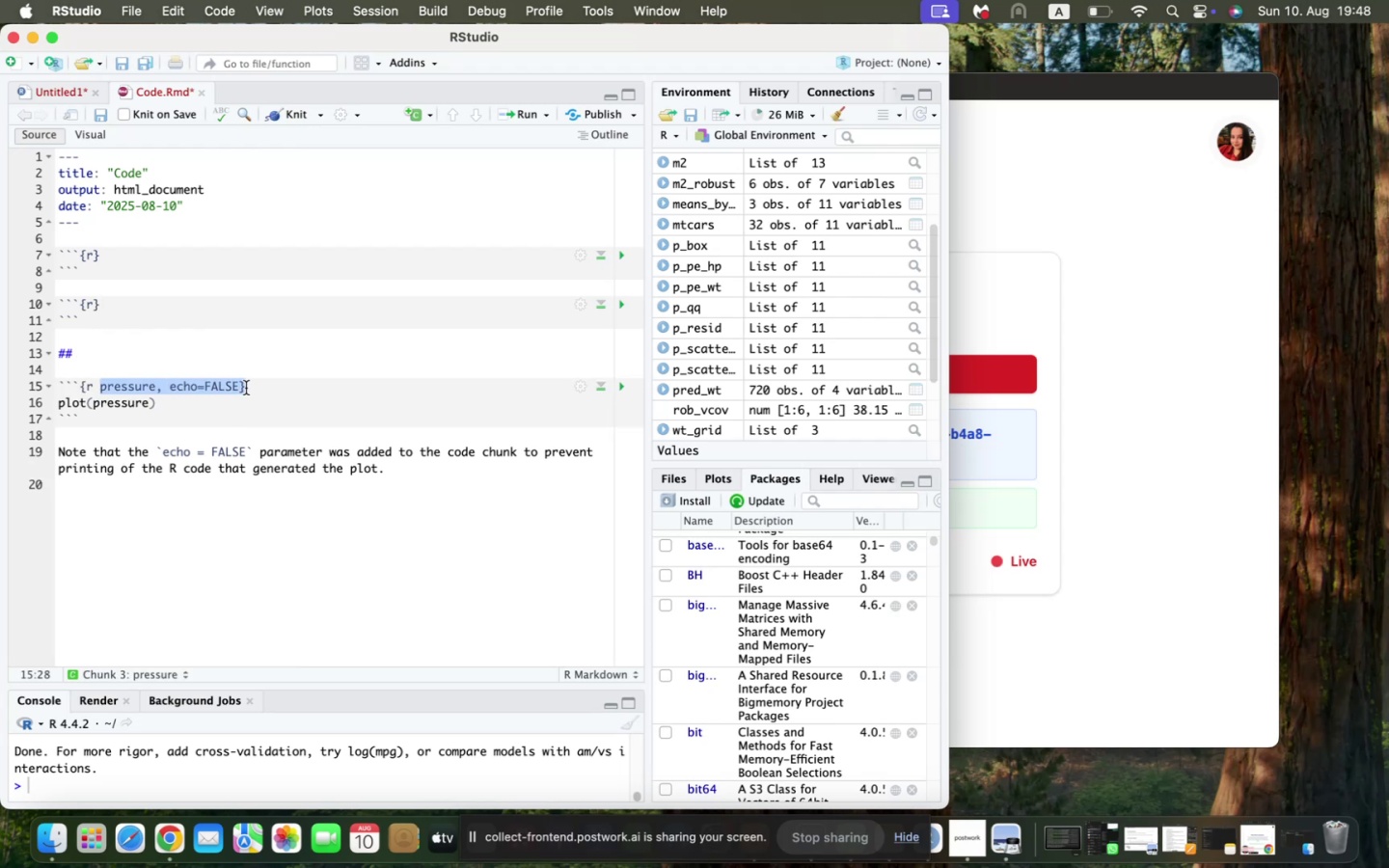 
key(Shift+ShiftLeft)
 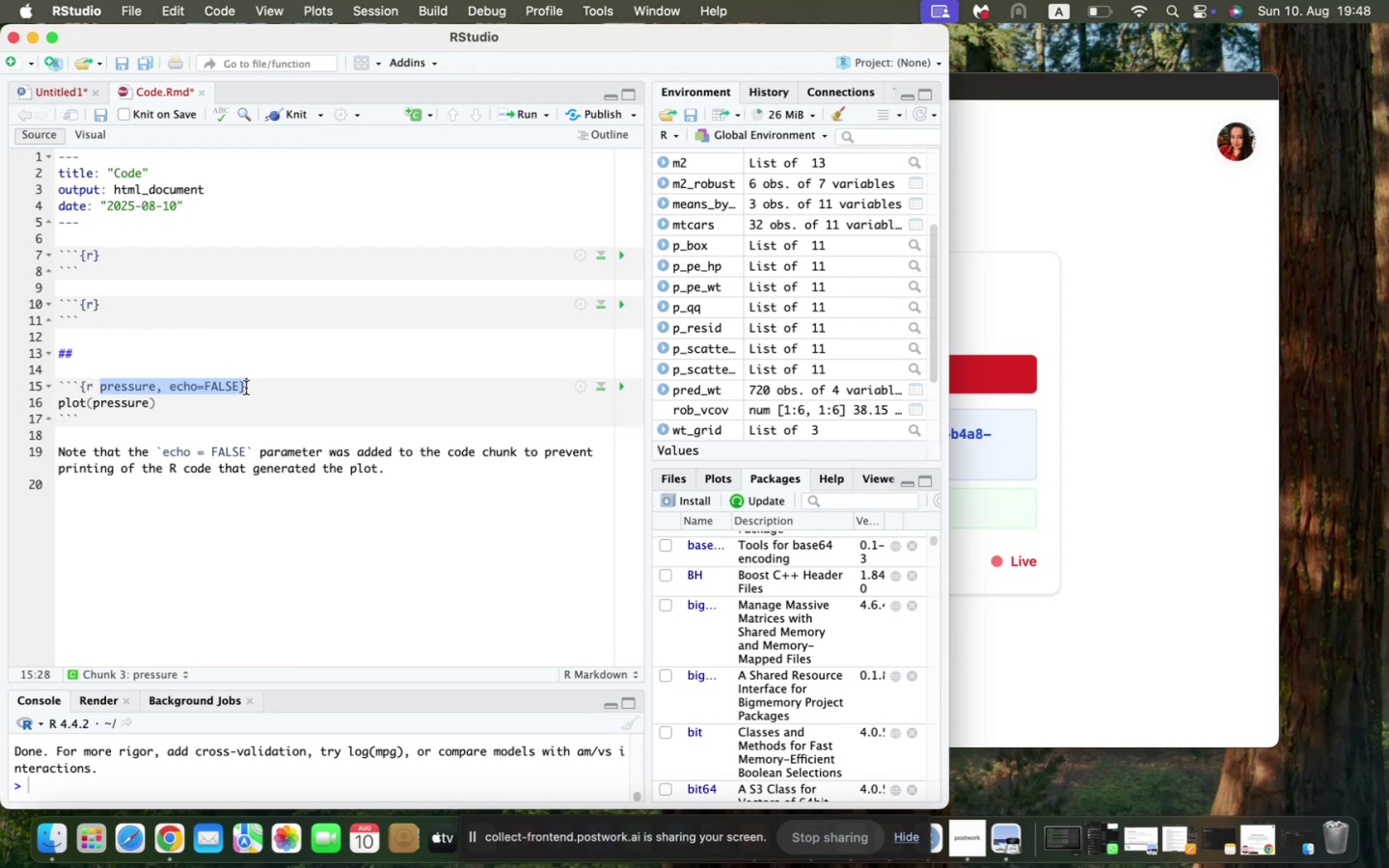 
key(Shift+ArrowLeft)
 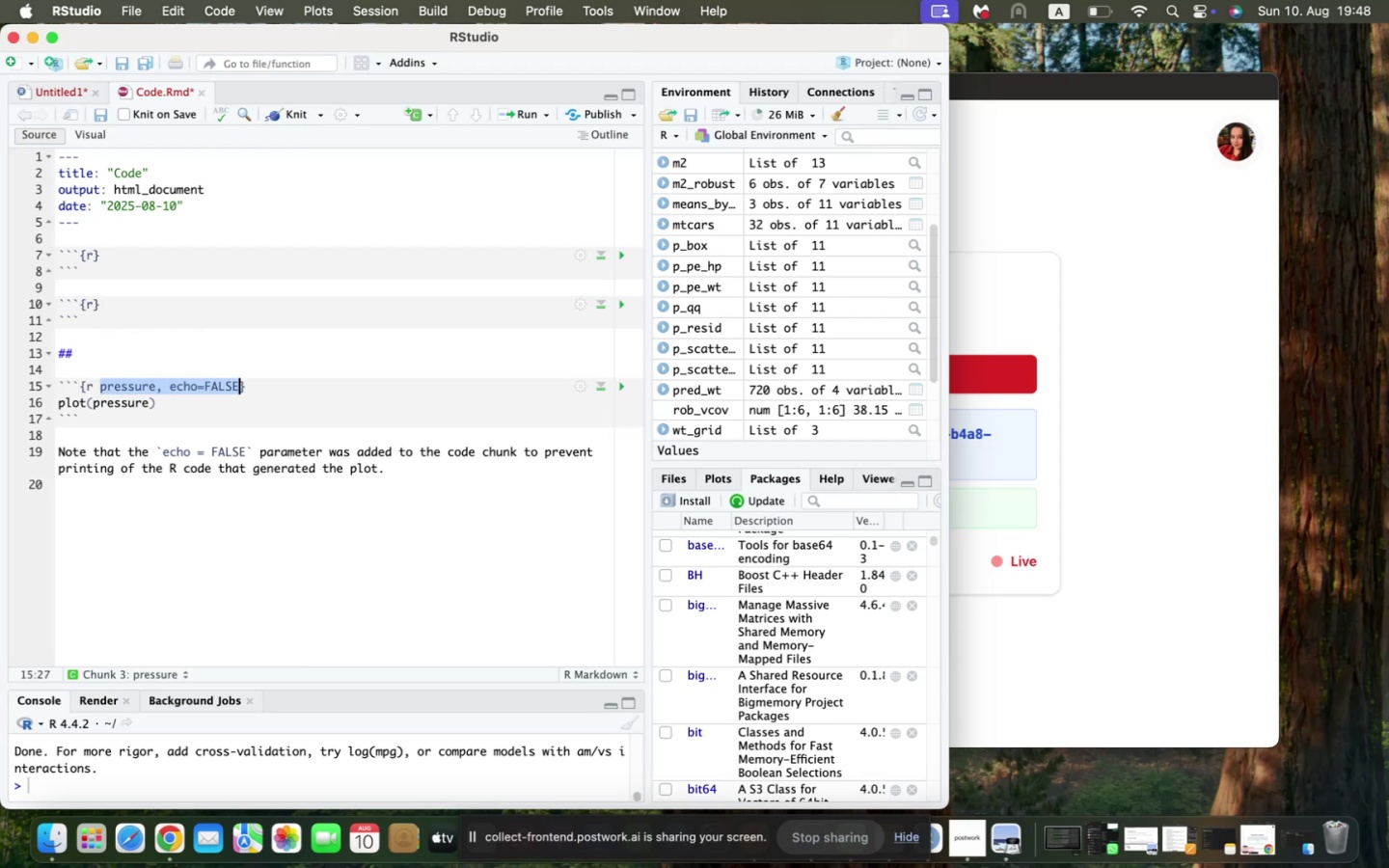 
key(Backspace)
 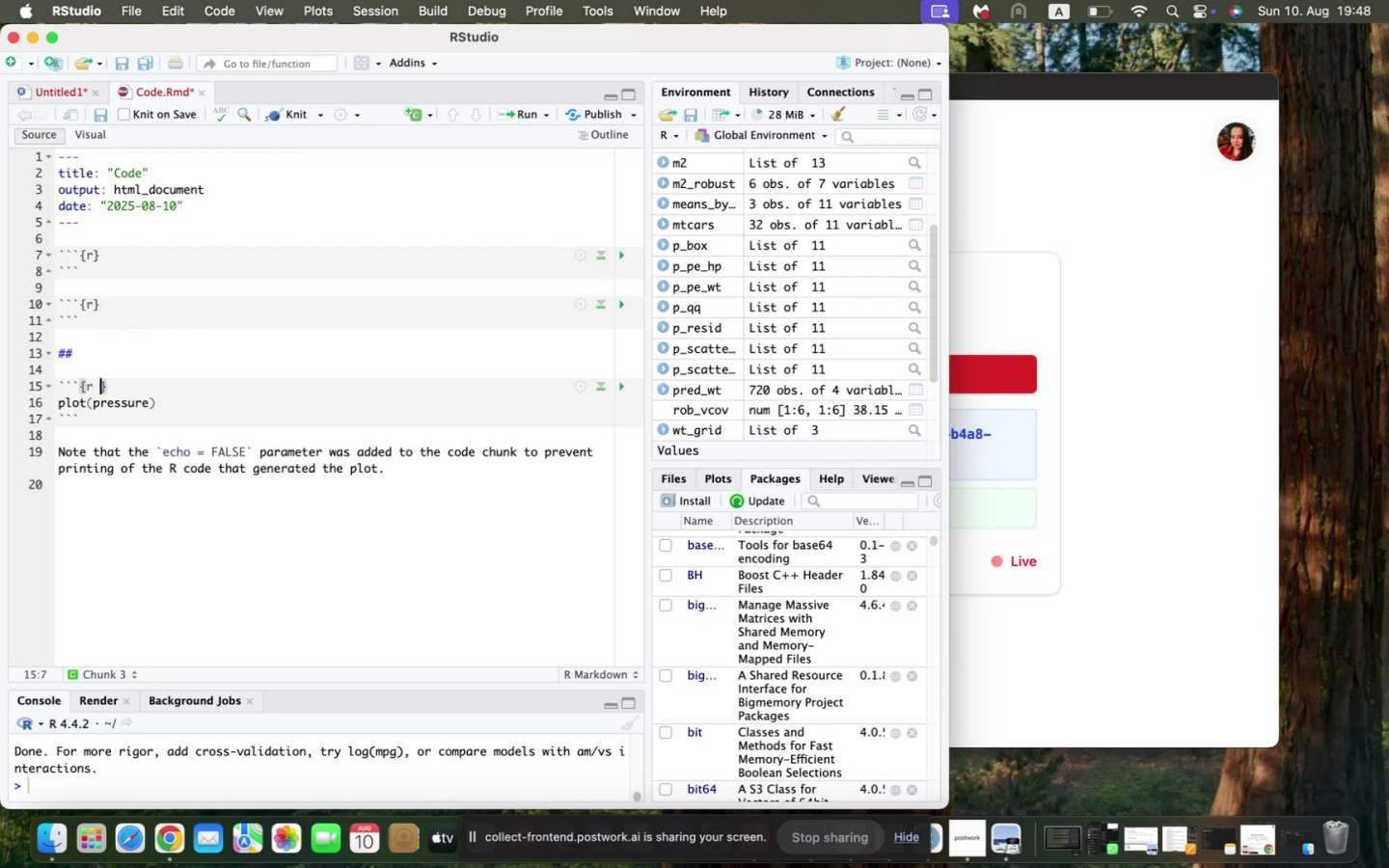 
key(Backspace)
 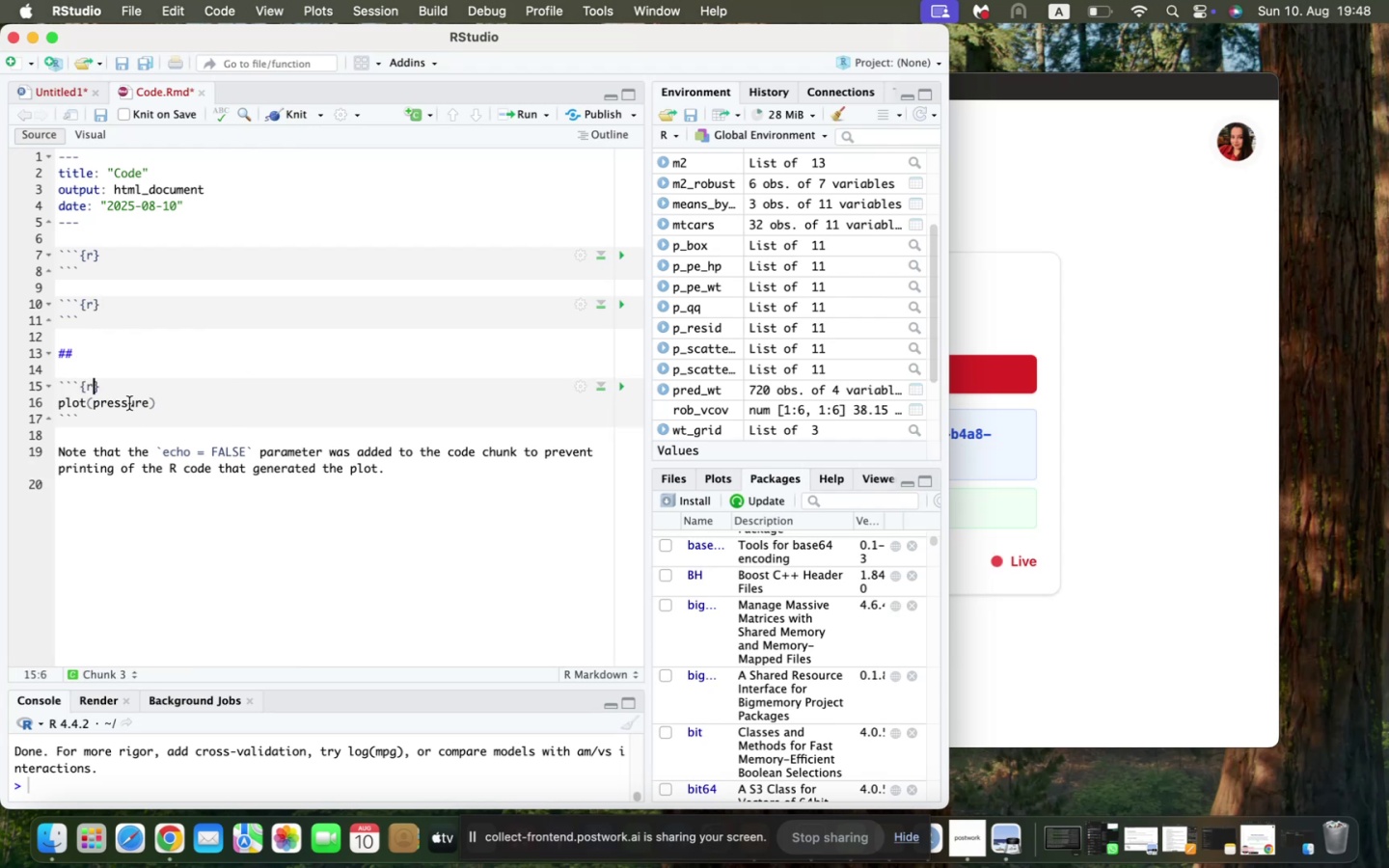 
left_click_drag(start_coordinate=[170, 397], to_coordinate=[0, 396])
 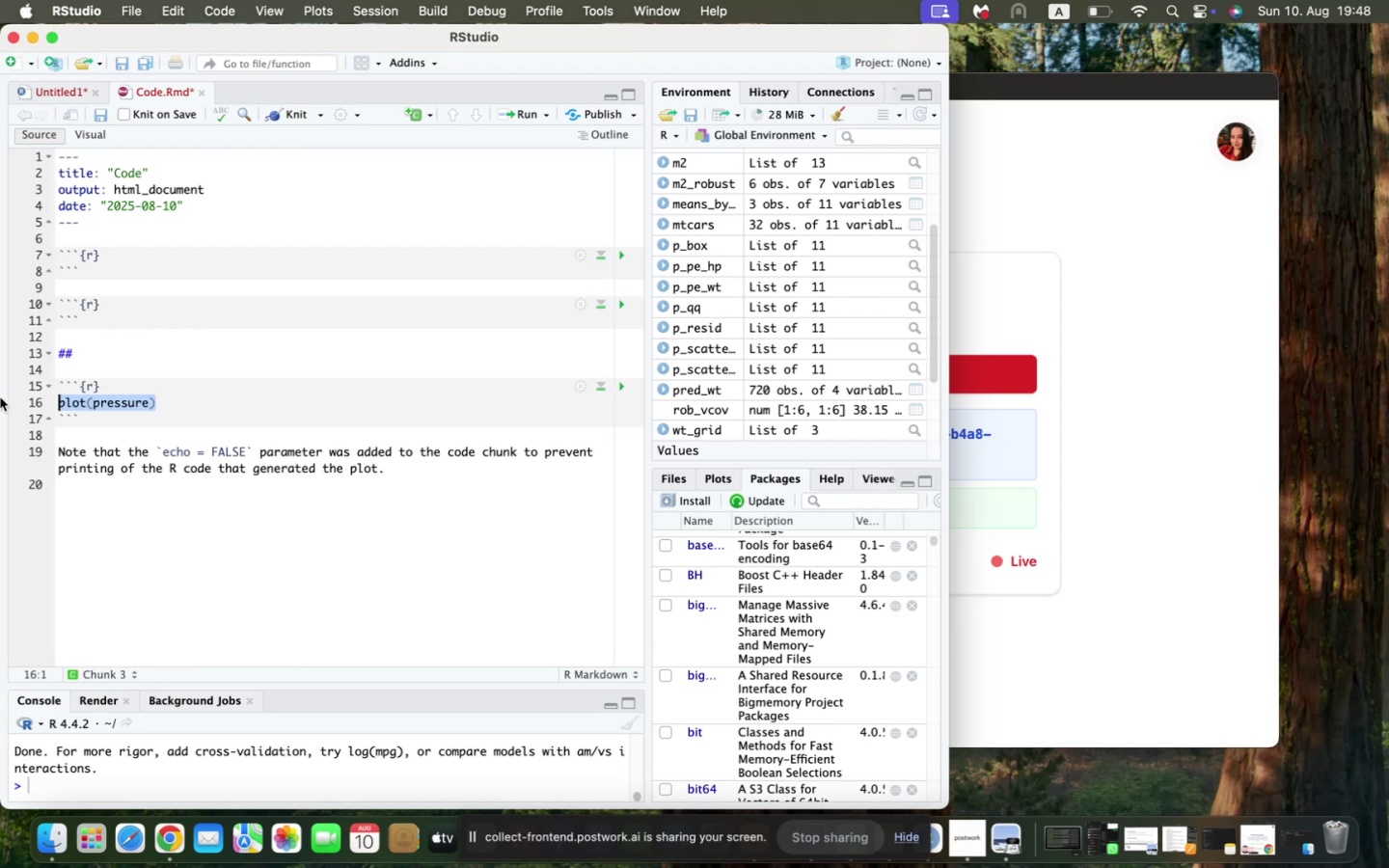 
key(Backspace)
 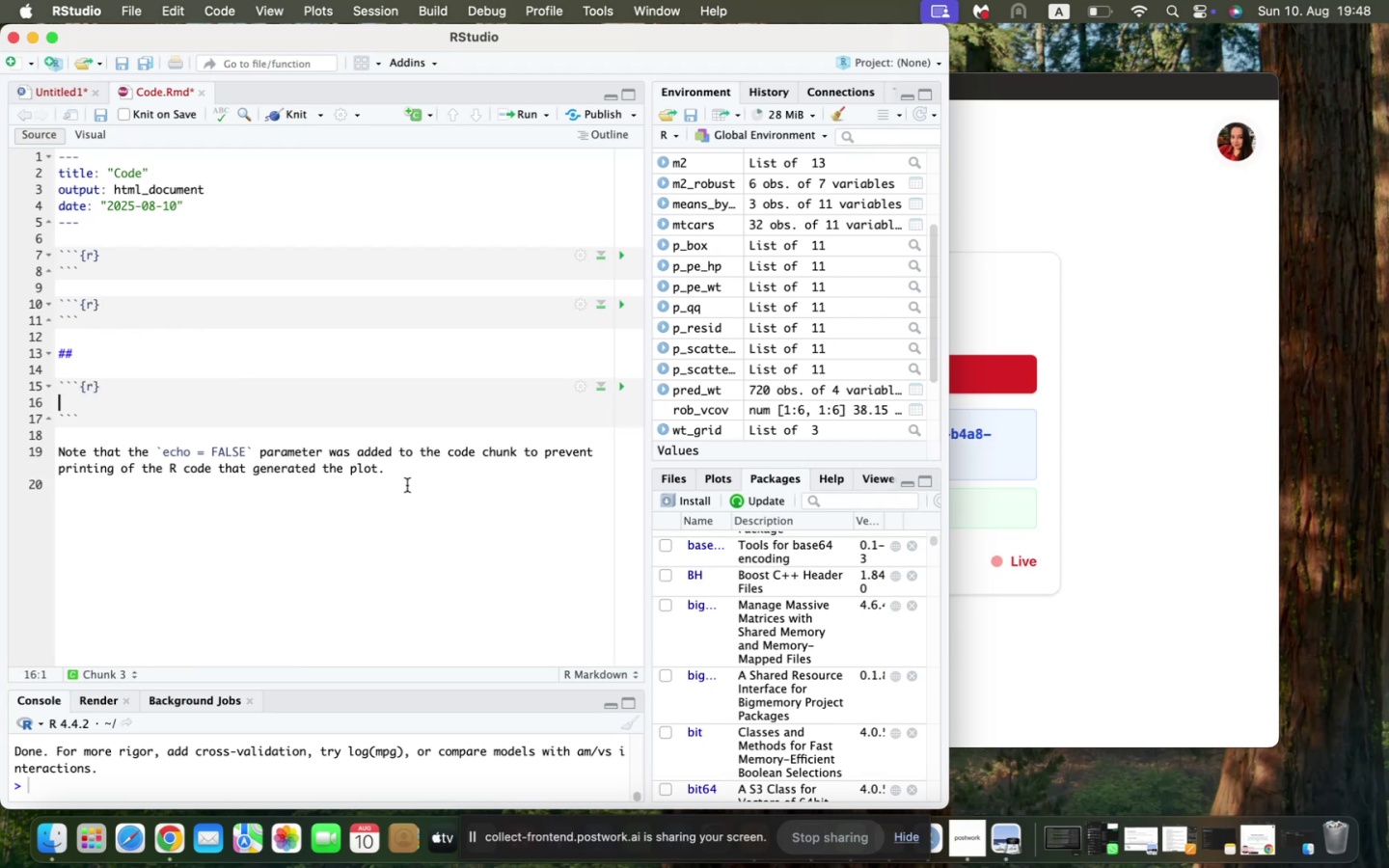 
left_click_drag(start_coordinate=[411, 479], to_coordinate=[53, 443])
 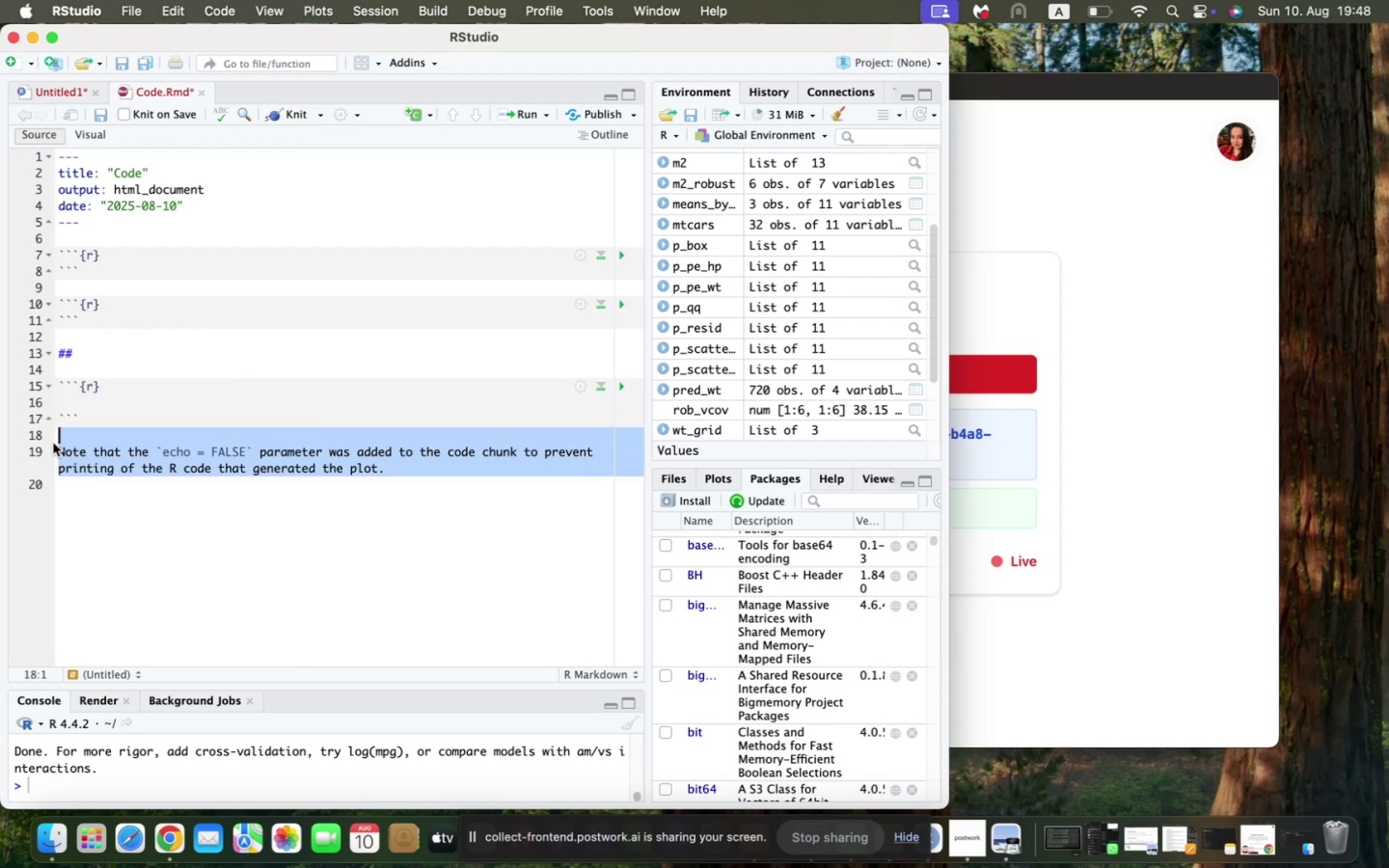 
key(Backspace)
 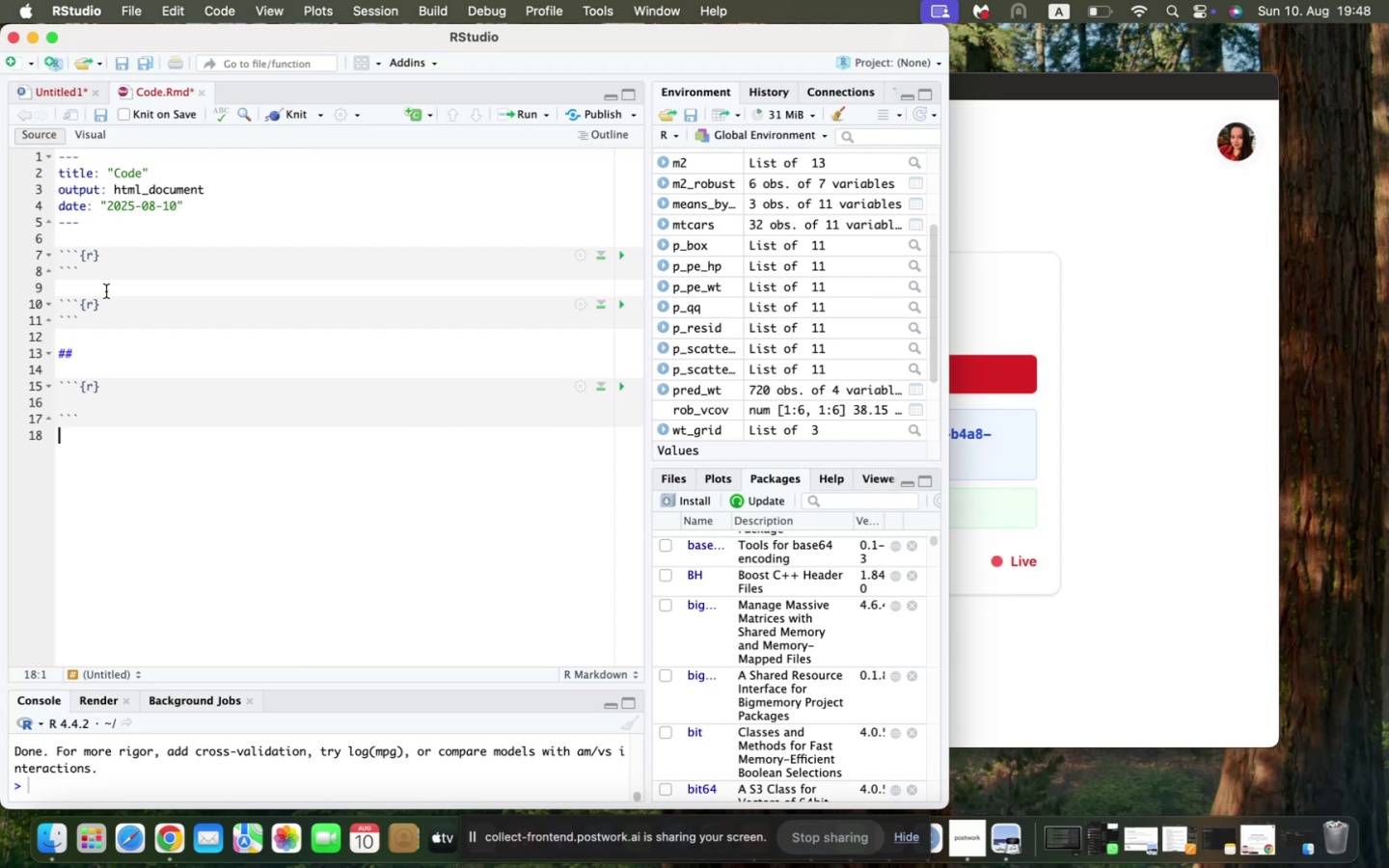 
left_click([92, 240])
 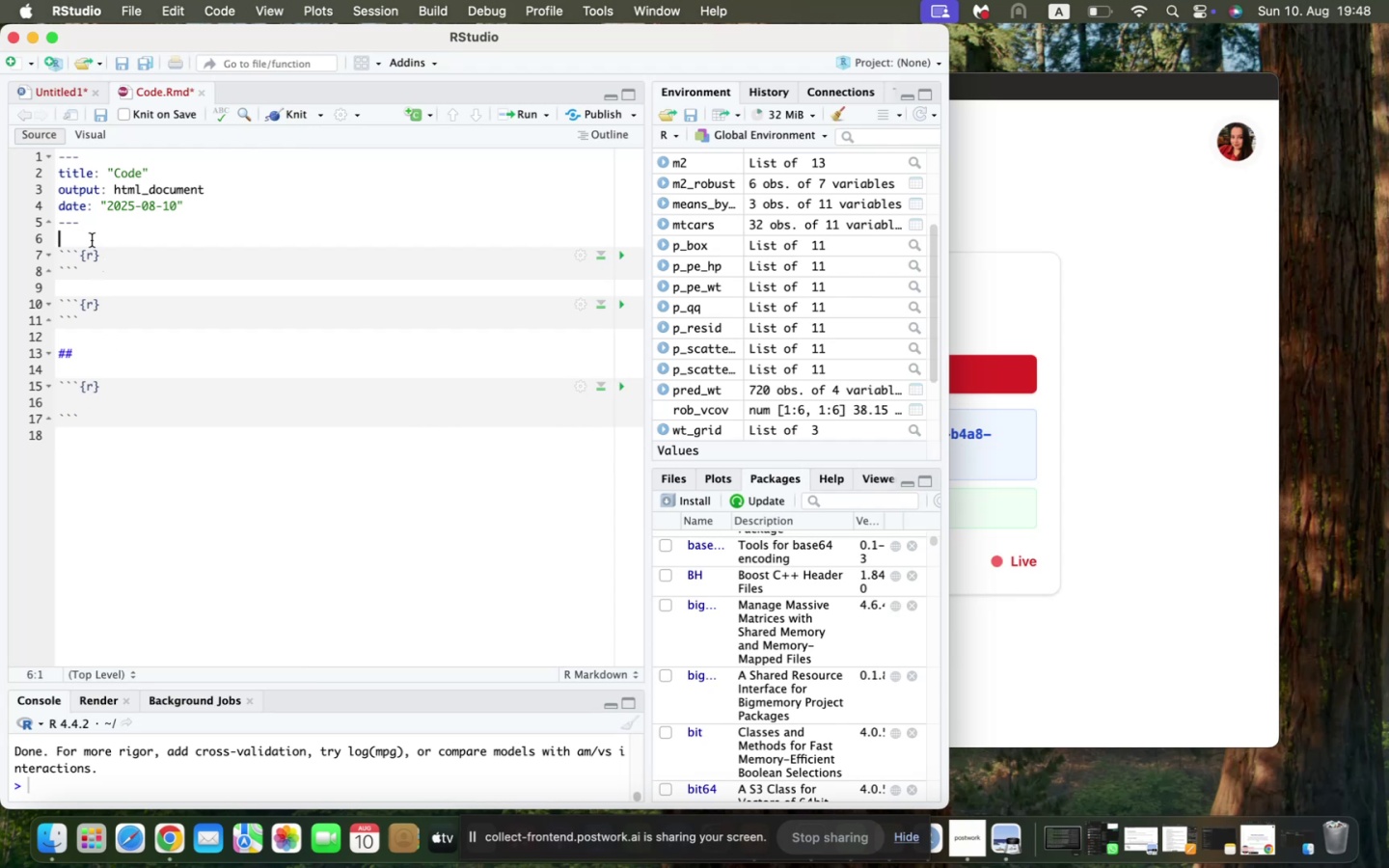 
key(Enter)
 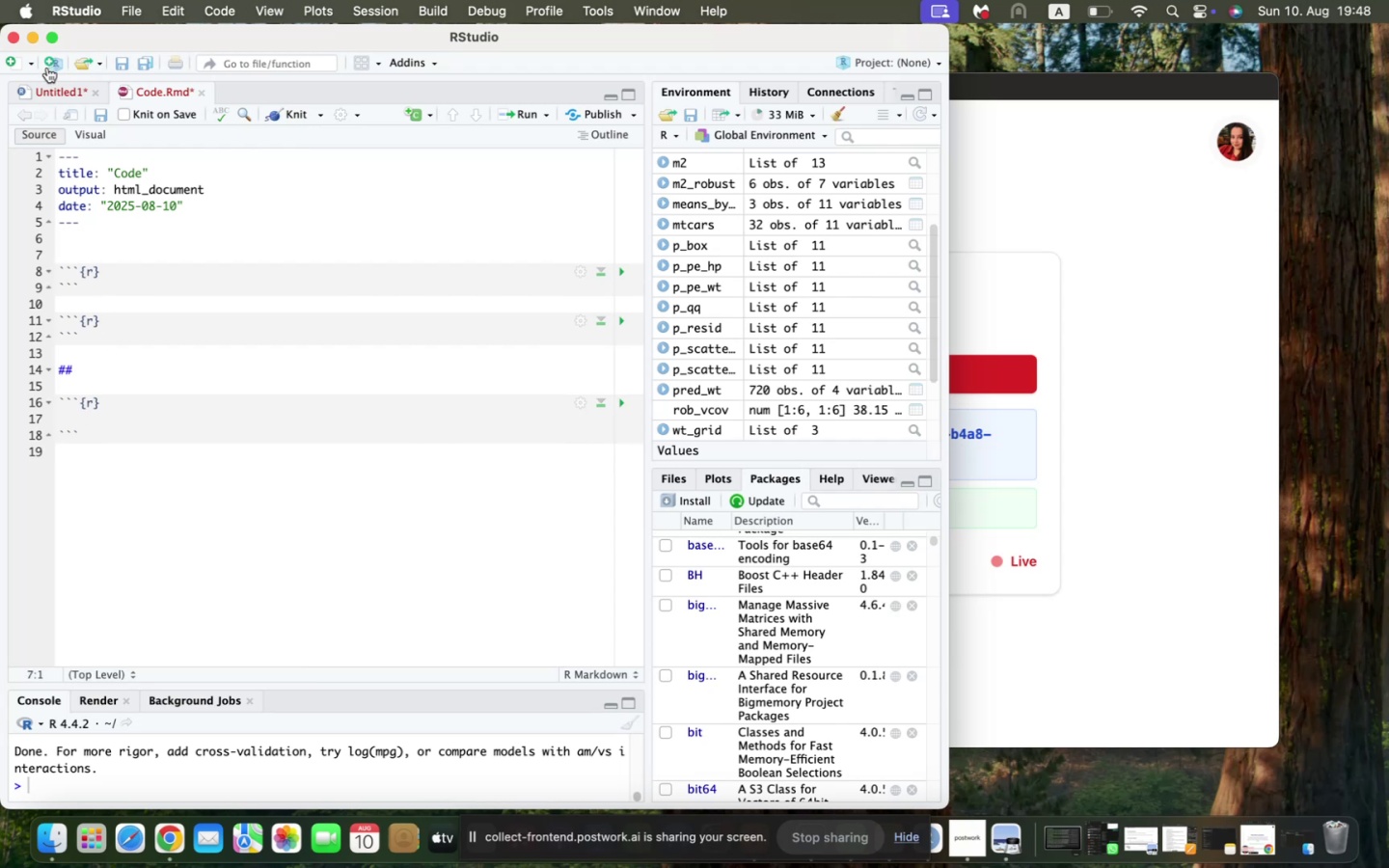 
left_click([49, 94])
 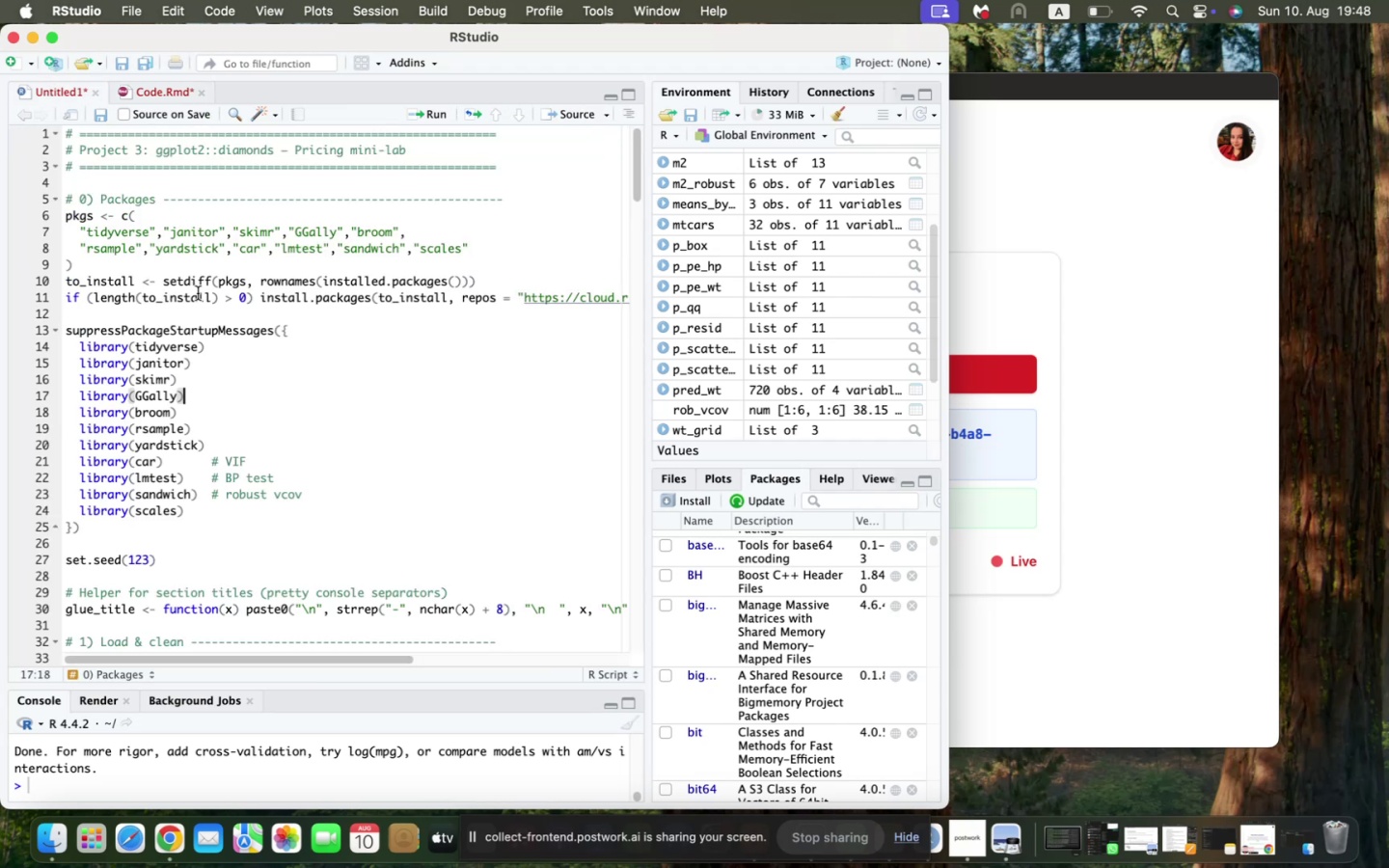 
scroll: coordinate [198, 293], scroll_direction: up, amount: 23.0
 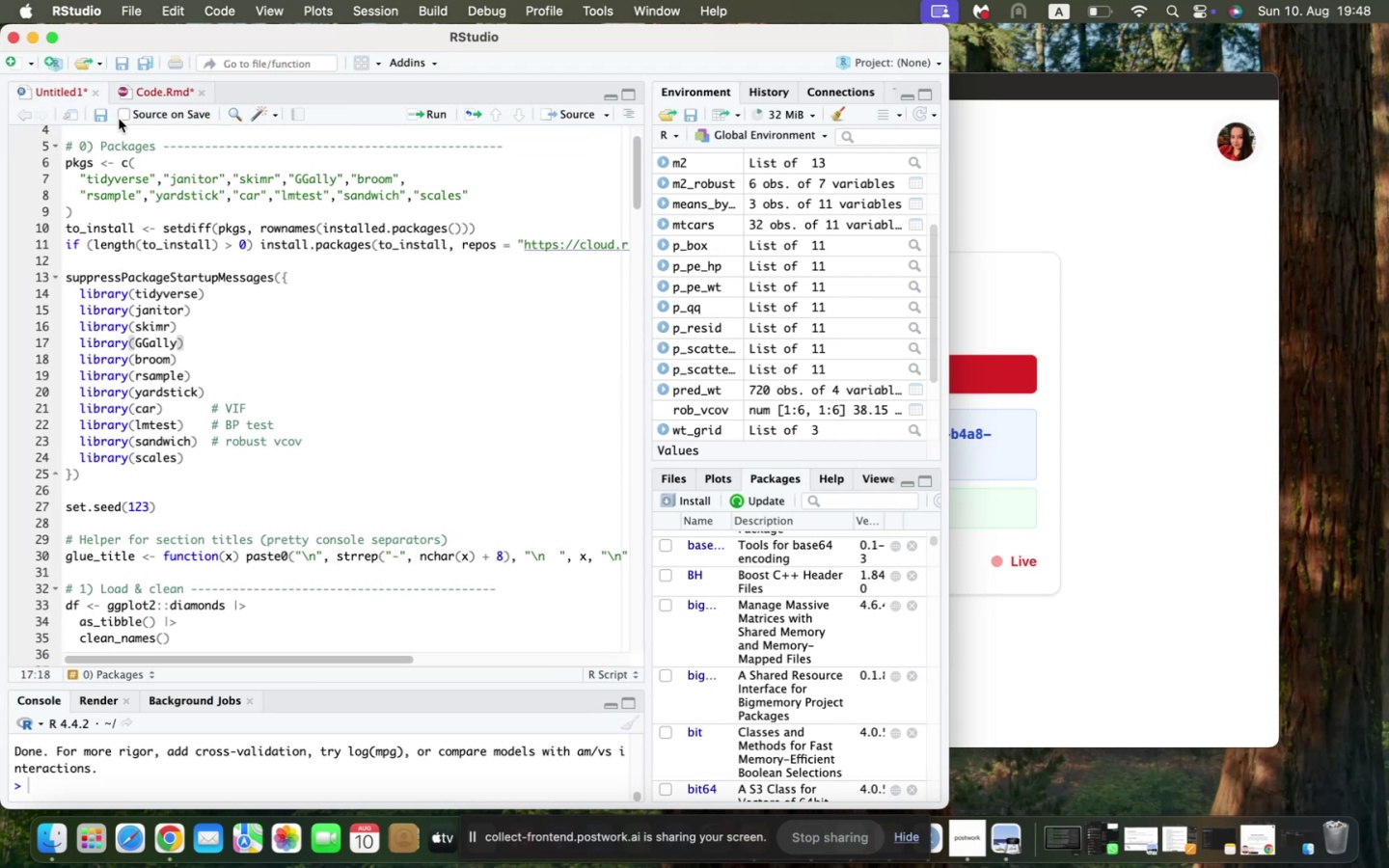 
left_click([150, 93])
 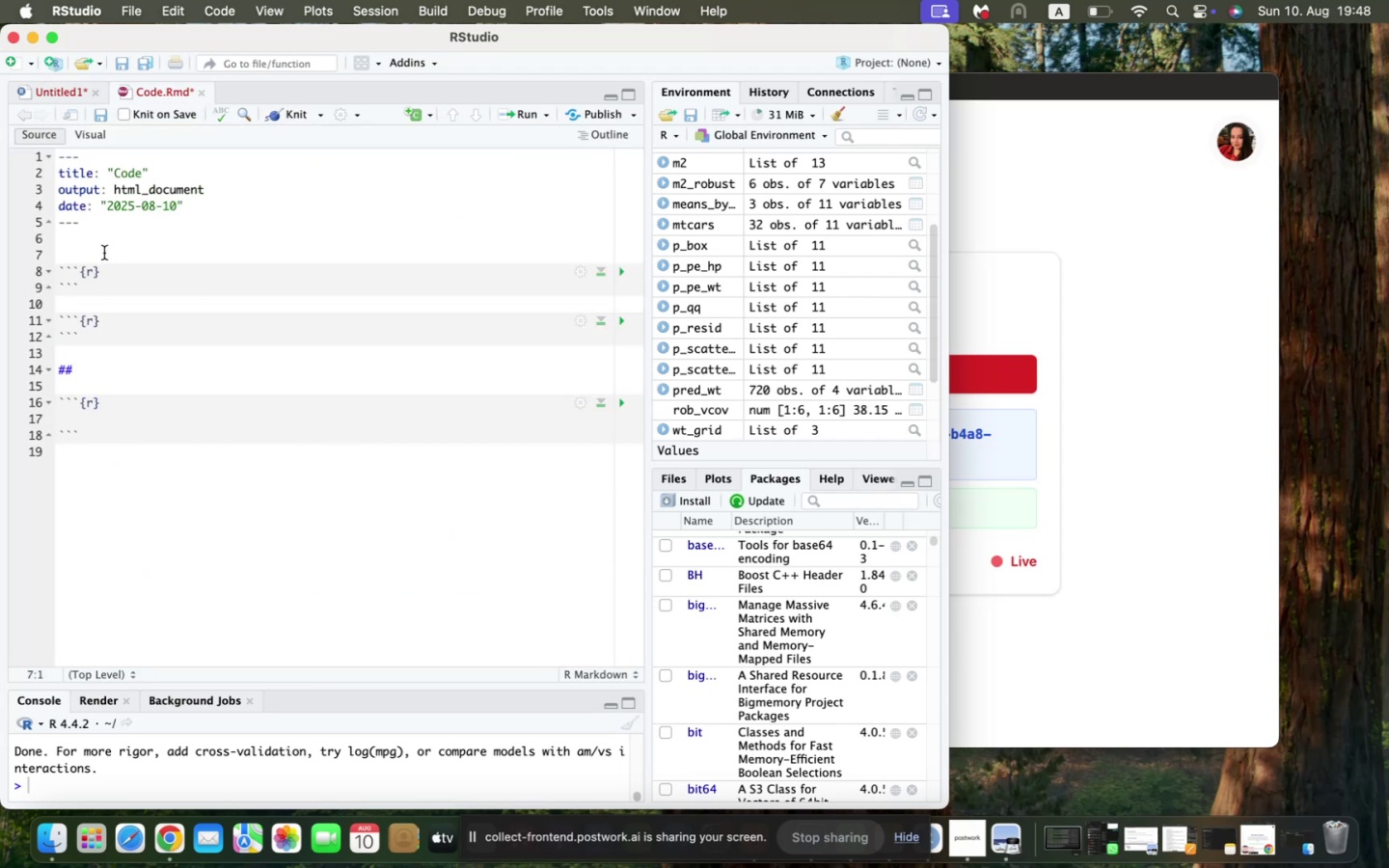 
type(Instal)
key(Backspace)
key(Backspace)
key(Backspace)
key(Backspace)
key(Backspace)
key(Backspace)
type(## Installing Packages)
 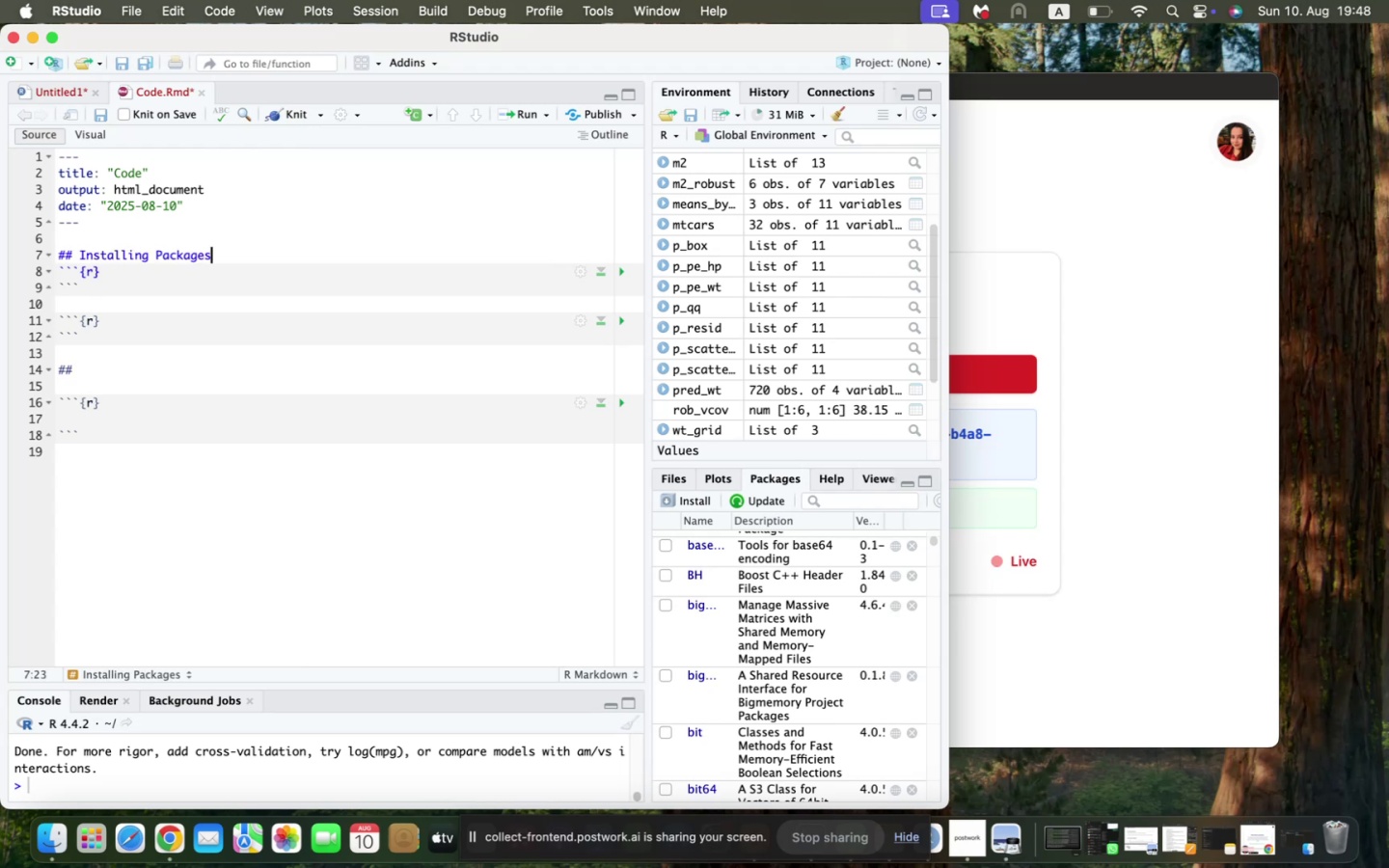 
key(Enter)
 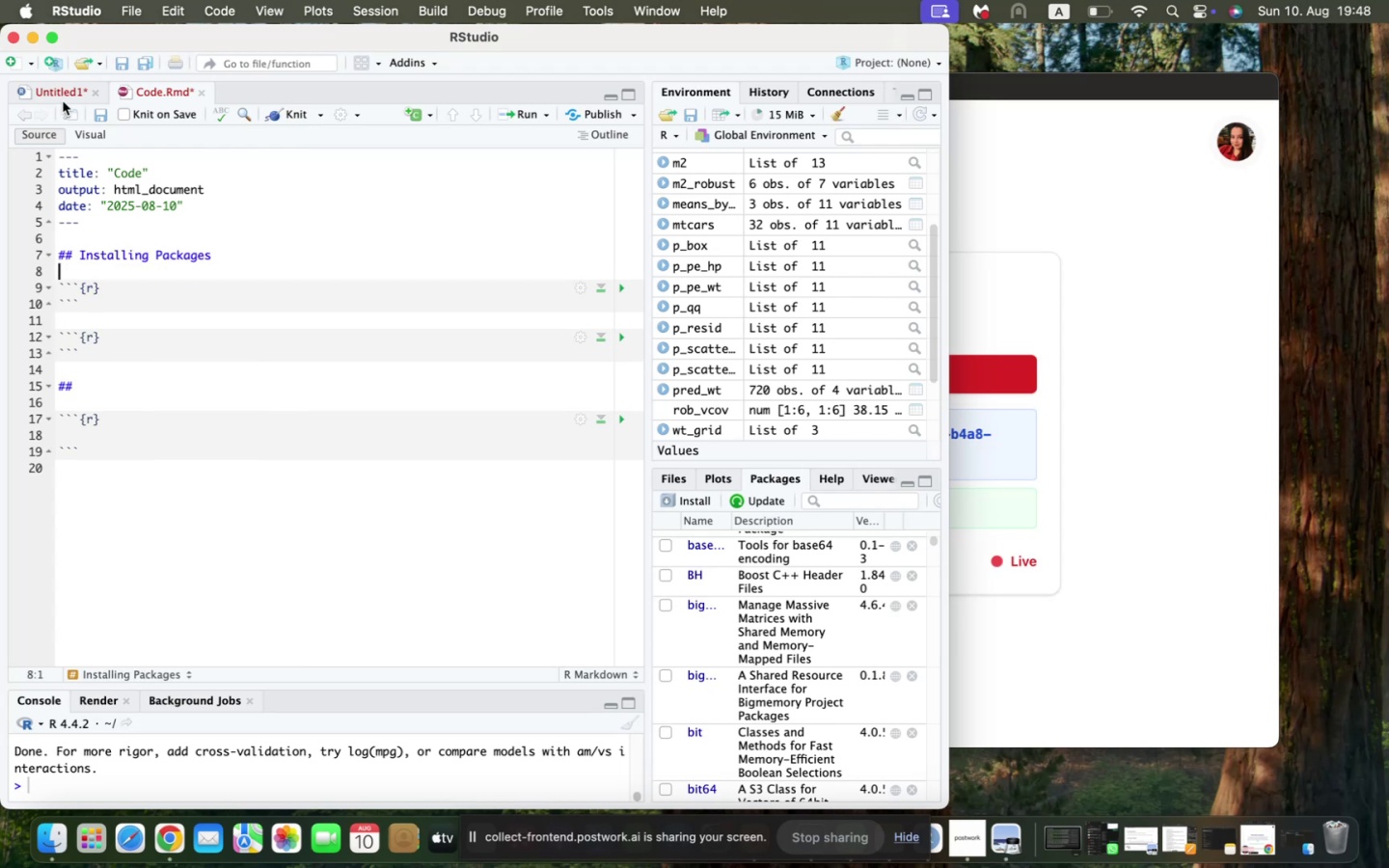 
left_click([64, 95])
 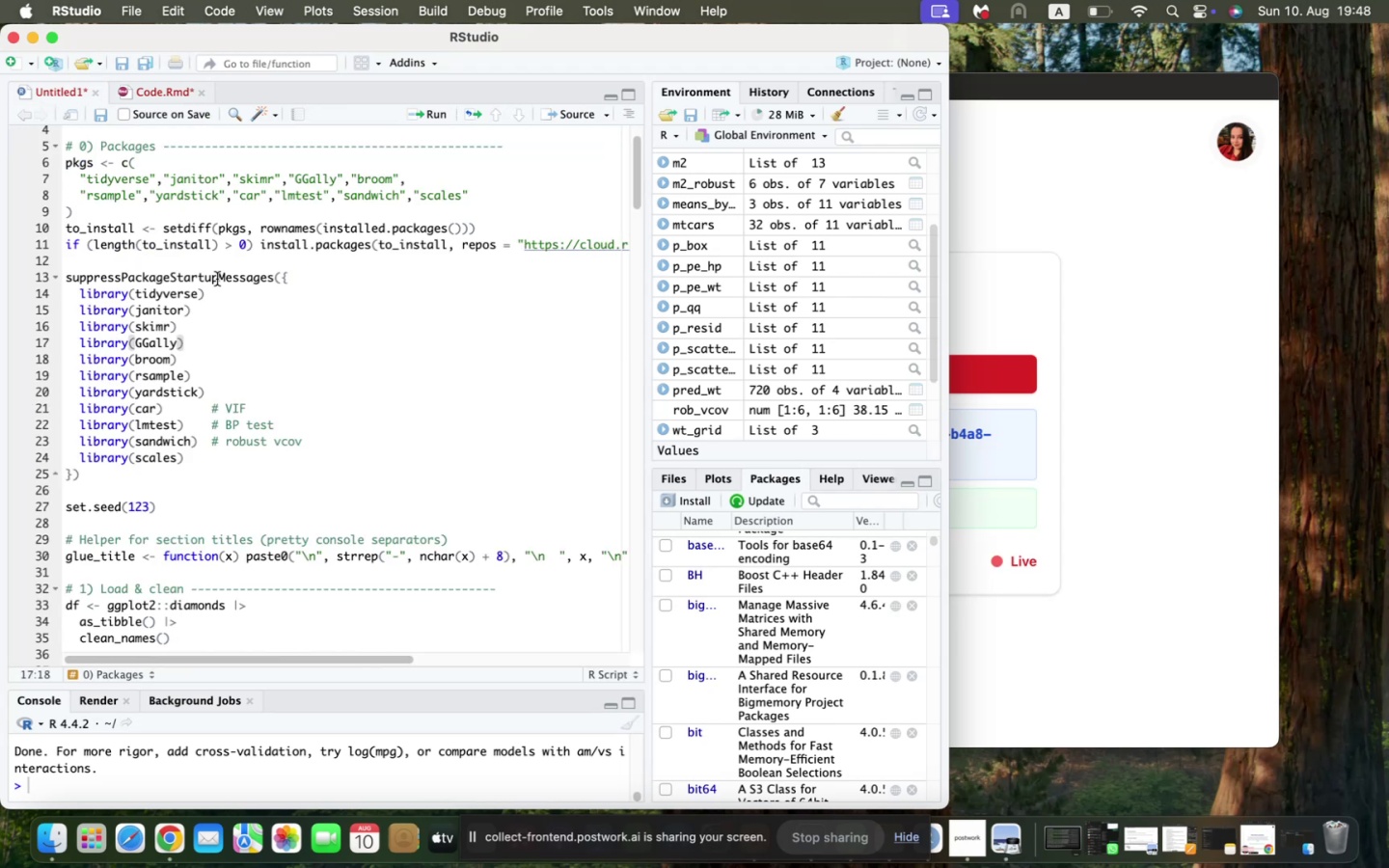 
scroll: coordinate [243, 333], scroll_direction: up, amount: 8.0
 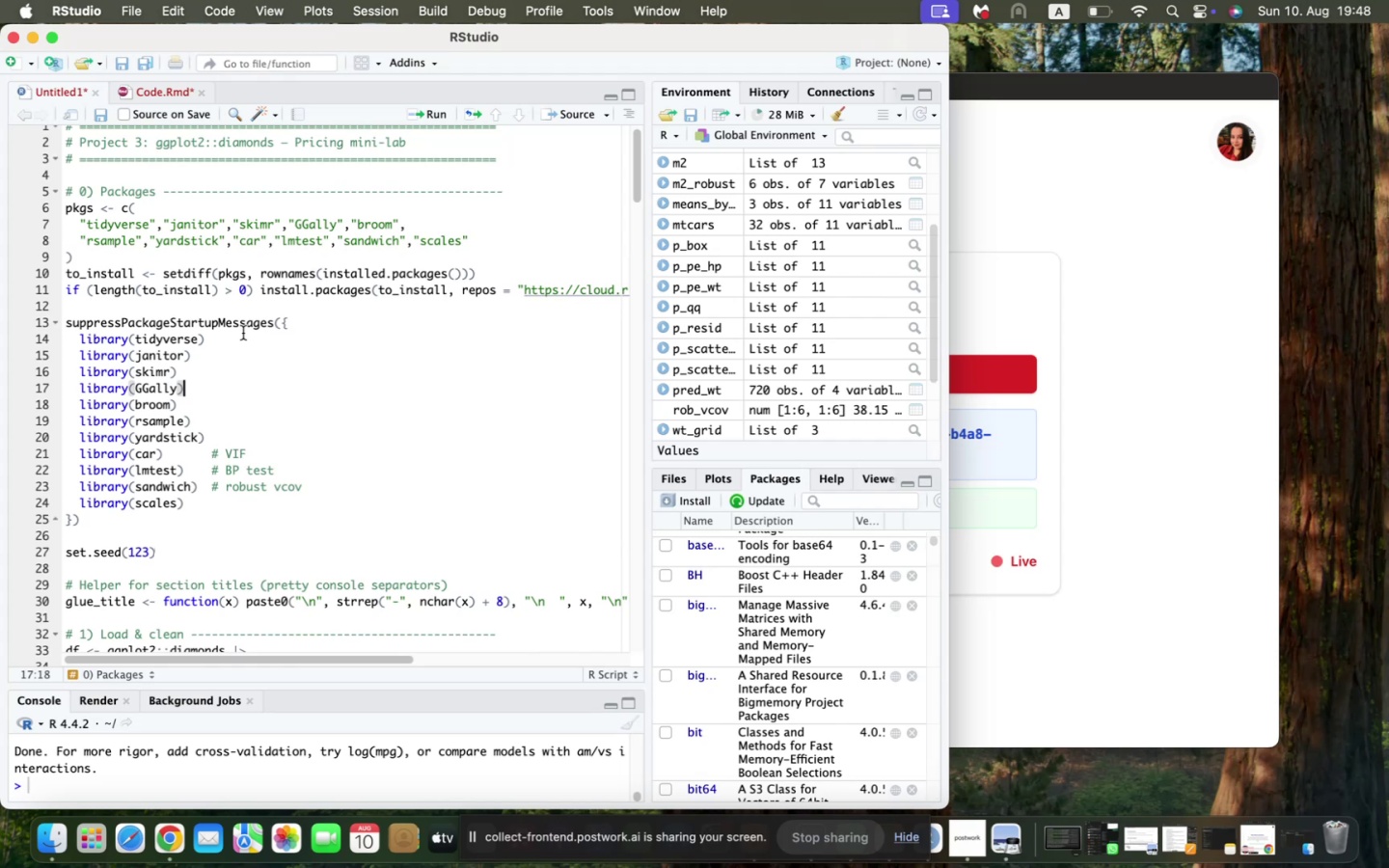 
scroll: coordinate [243, 333], scroll_direction: down, amount: 1.0
 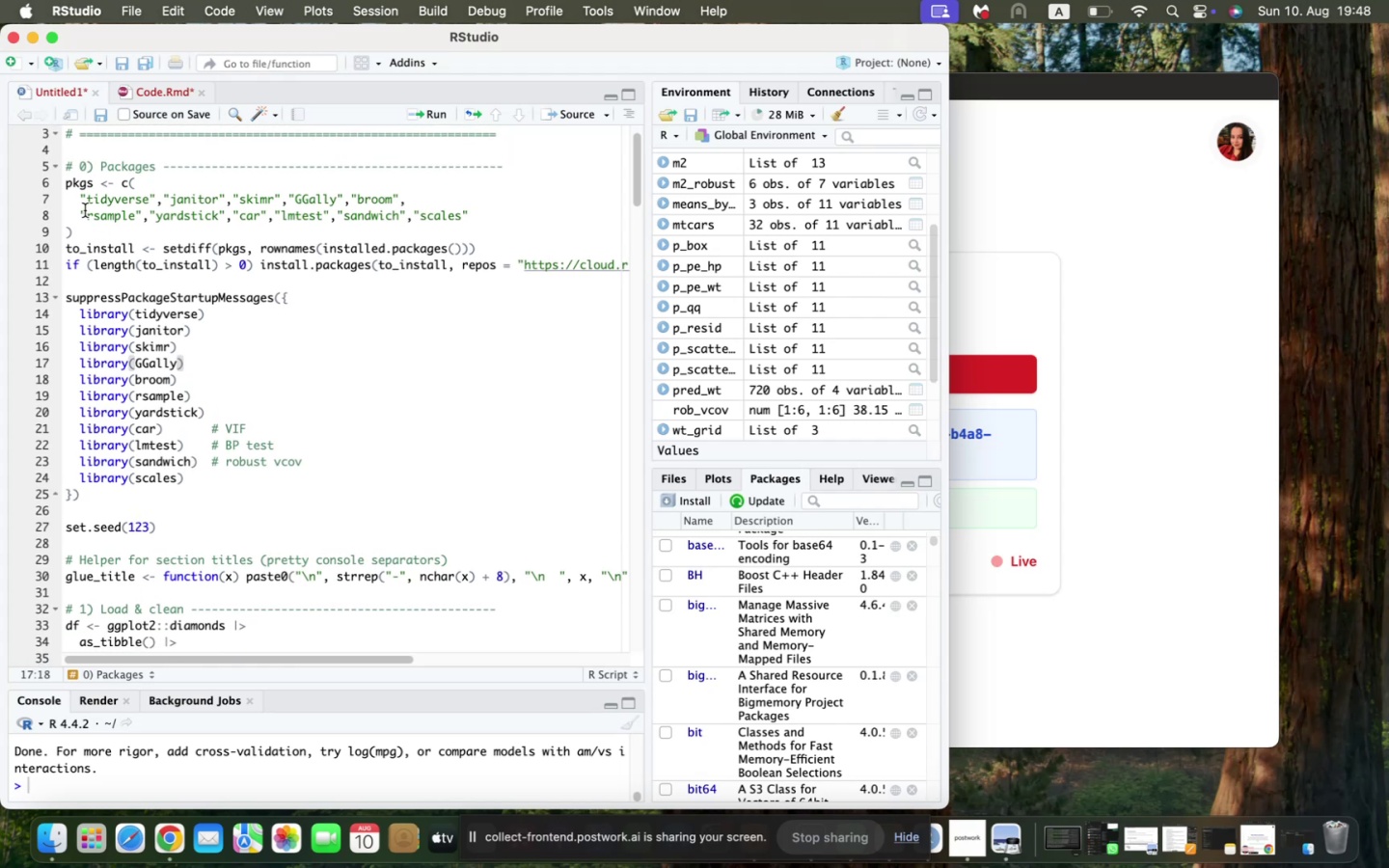 
left_click_drag(start_coordinate=[67, 182], to_coordinate=[67, 283])
 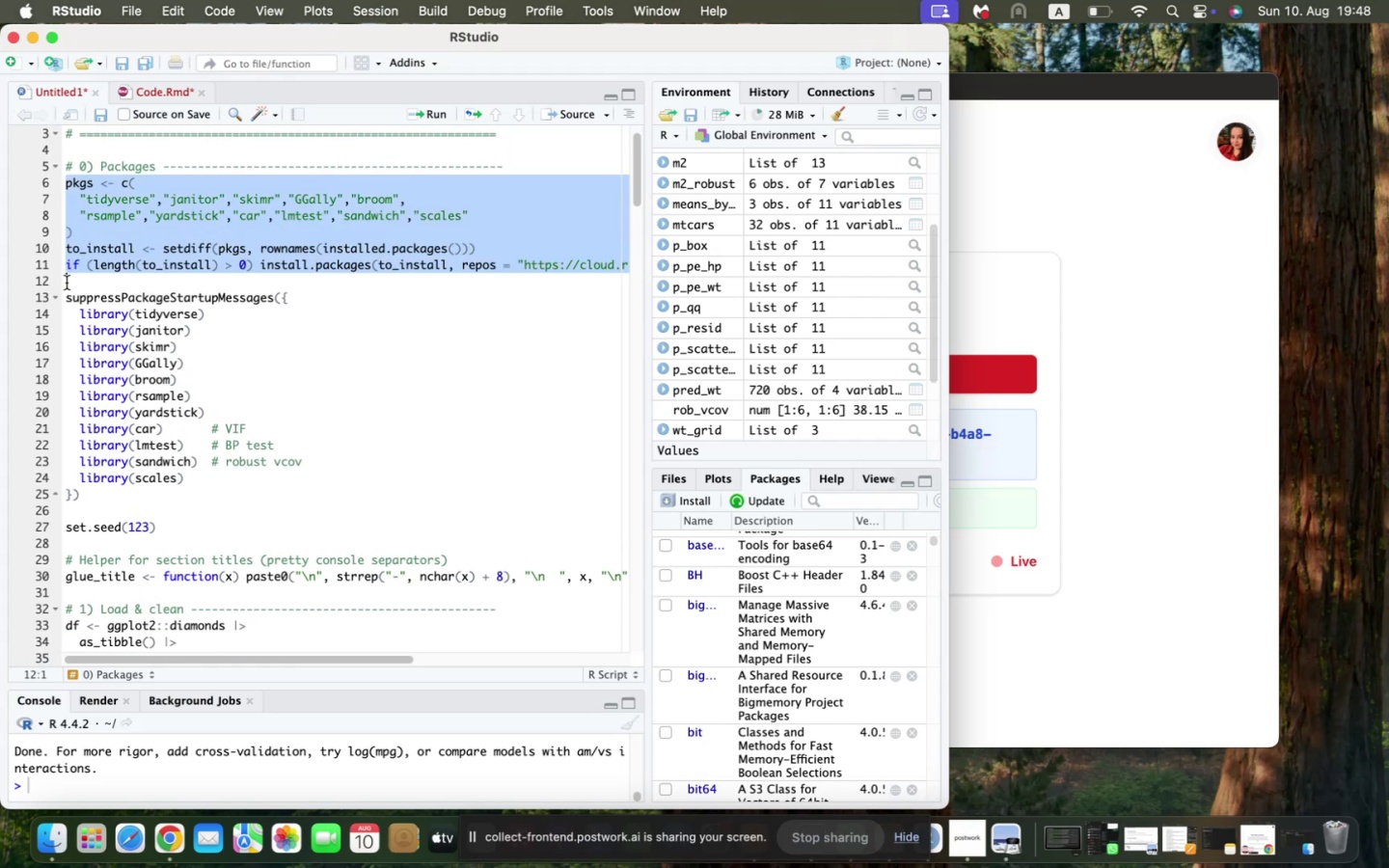 
key(Meta+C)
 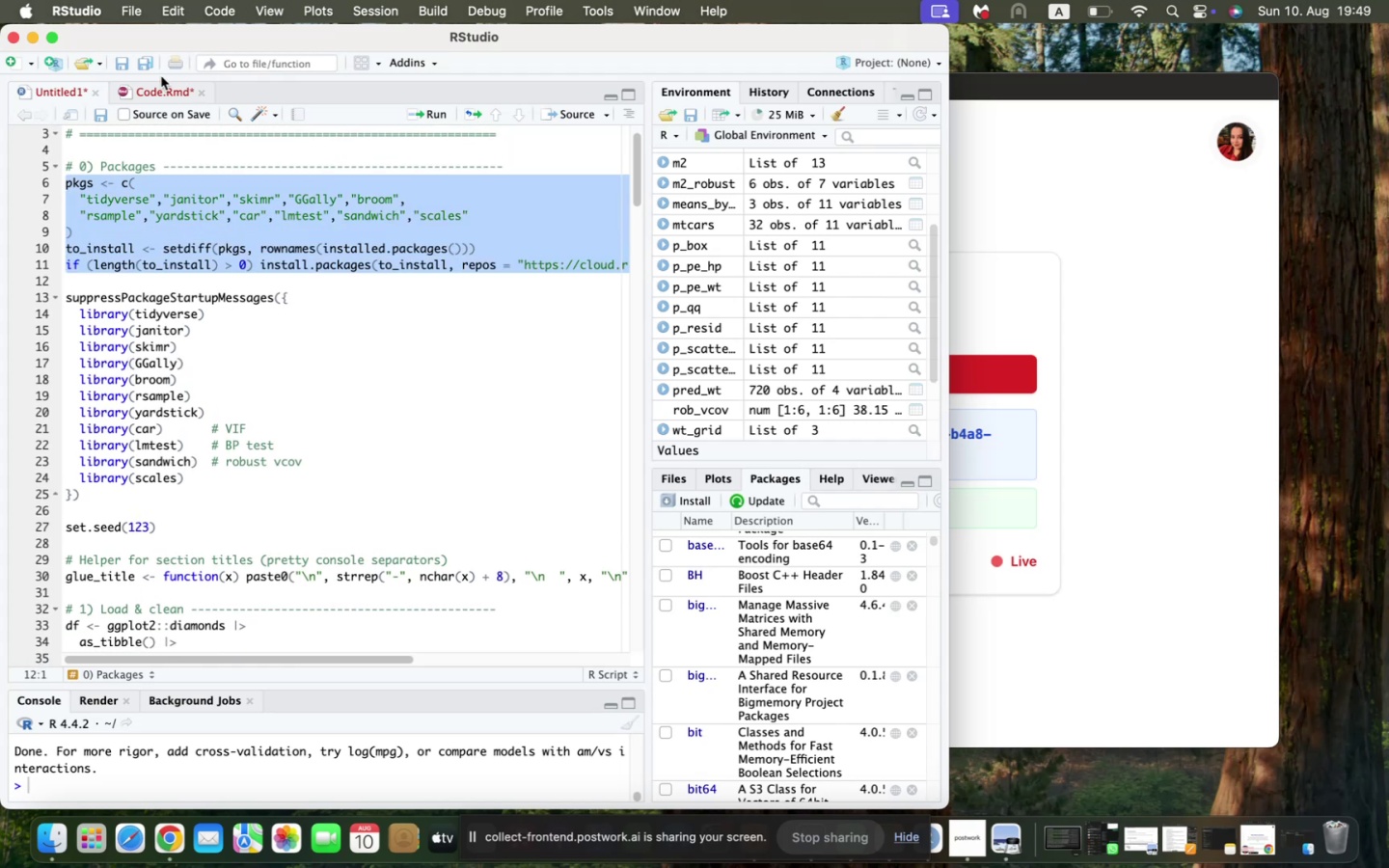 
left_click([146, 89])
 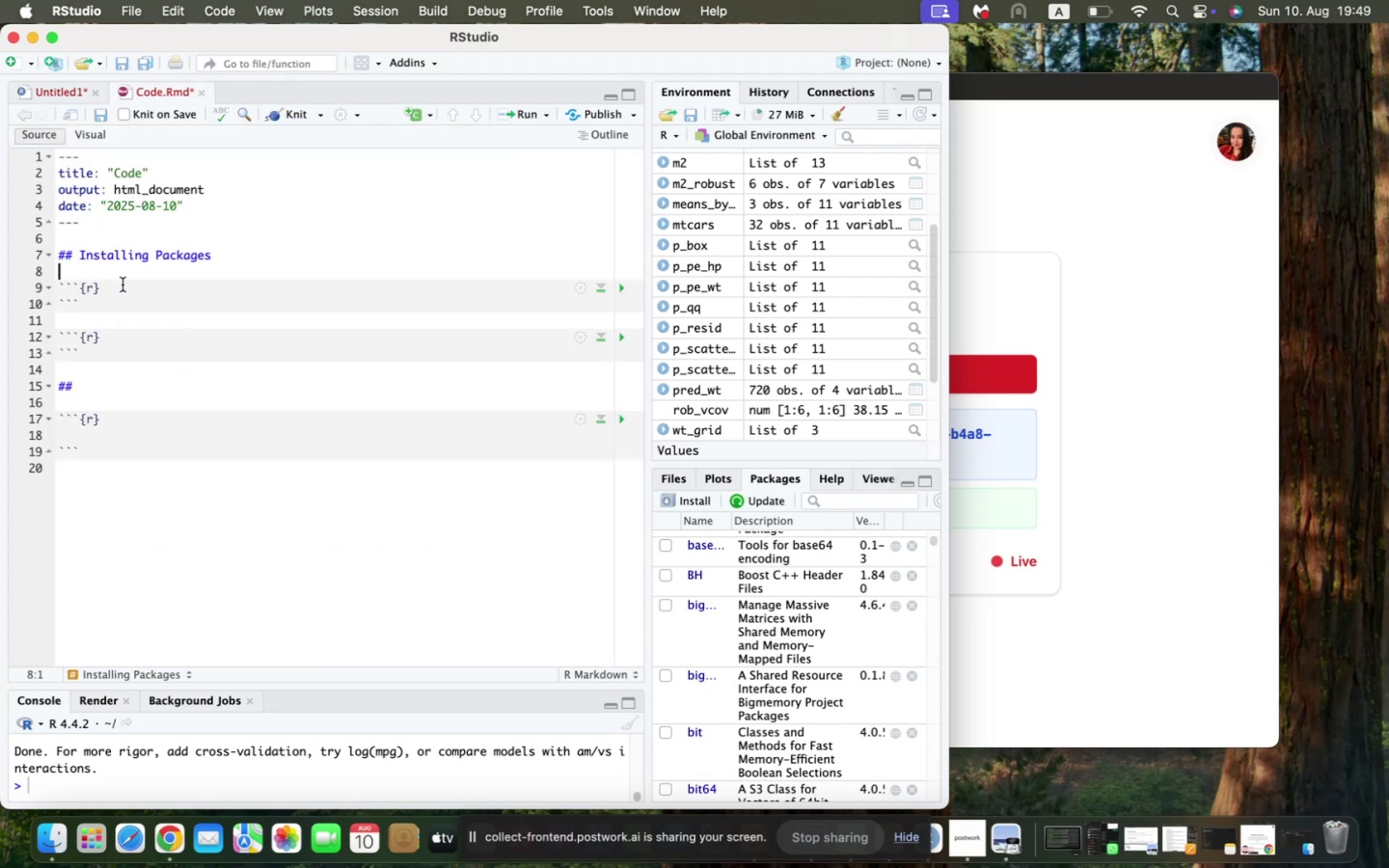 
key(Enter)
 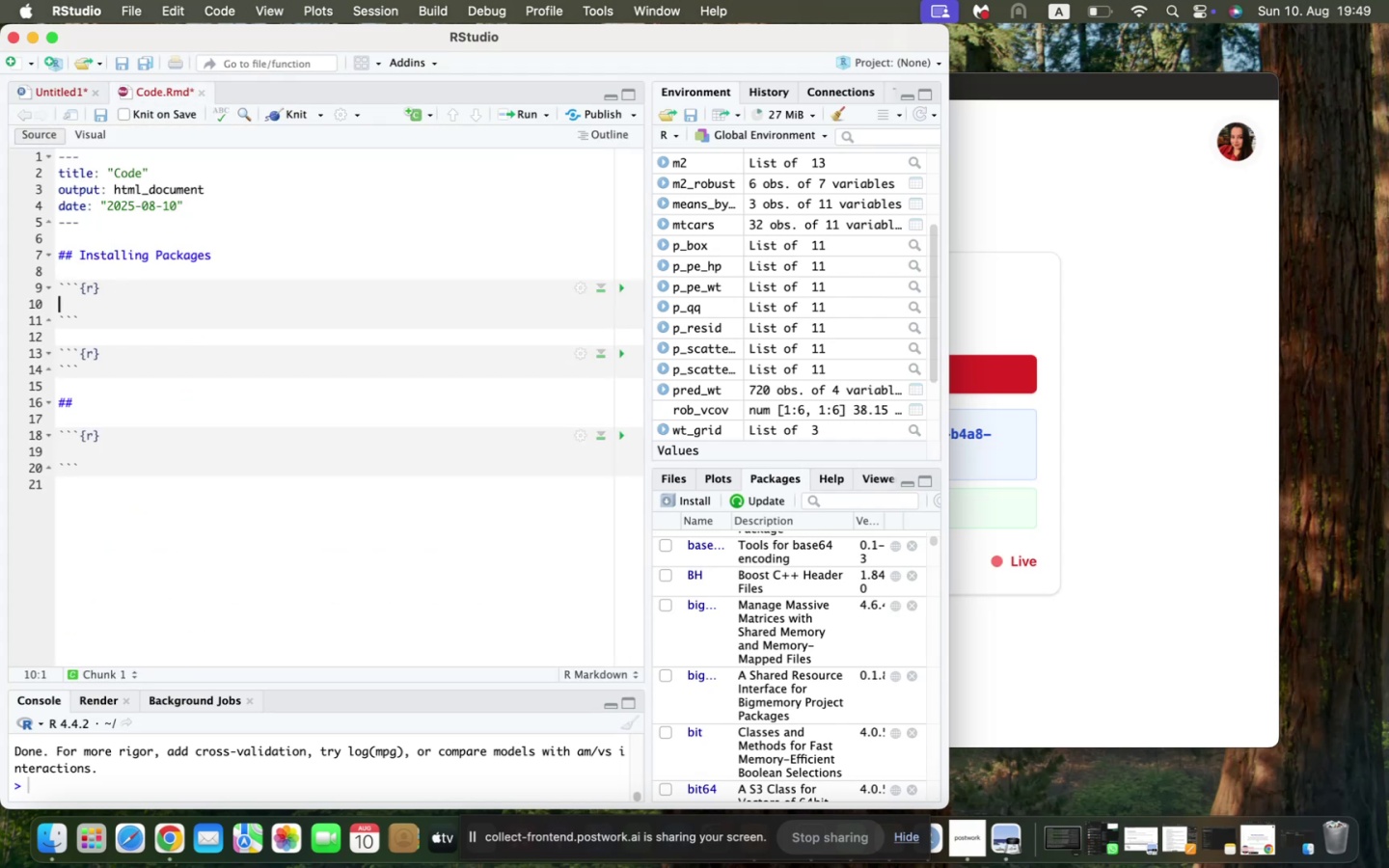 
key(Meta+V)
 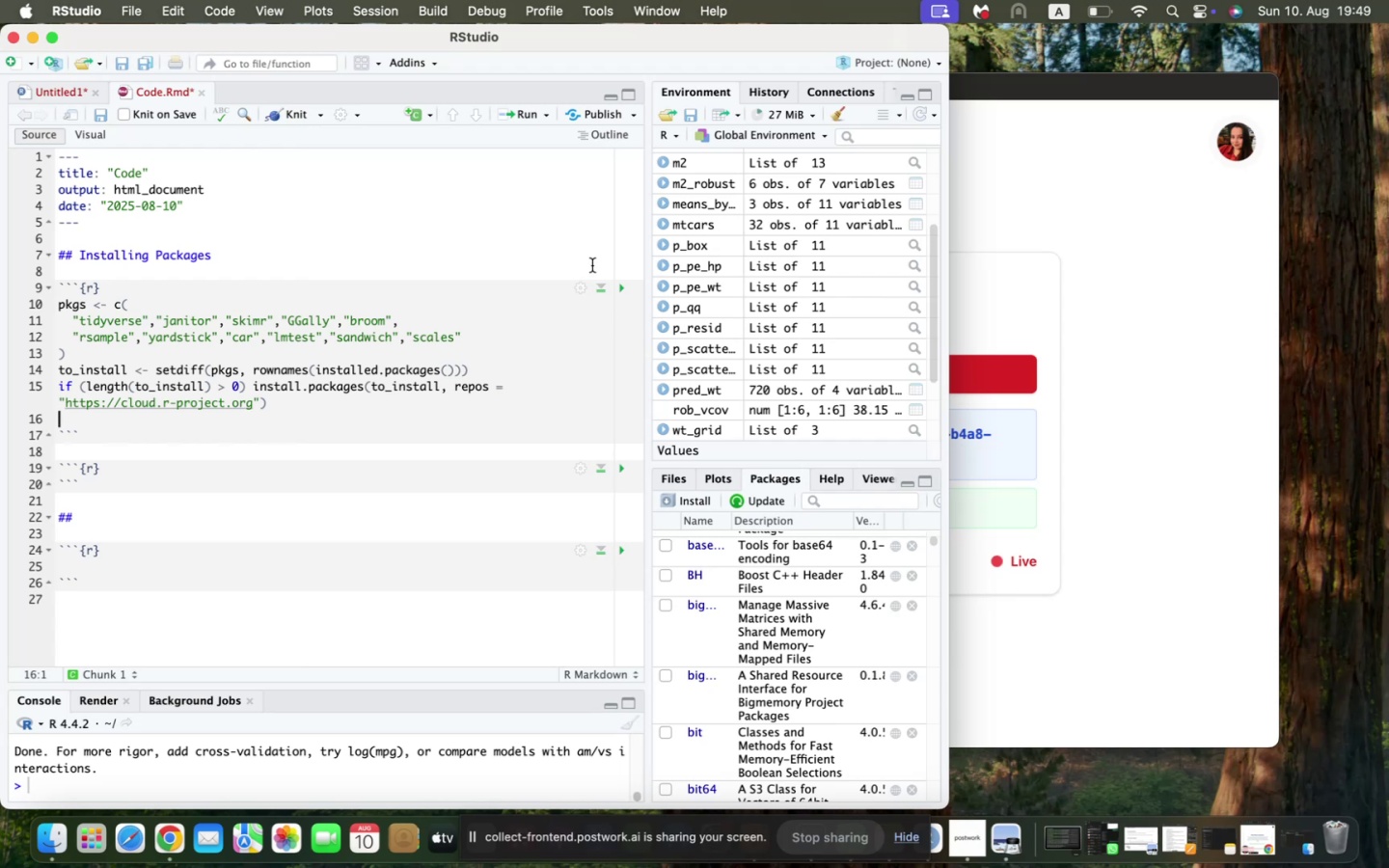 
key(Backspace)
 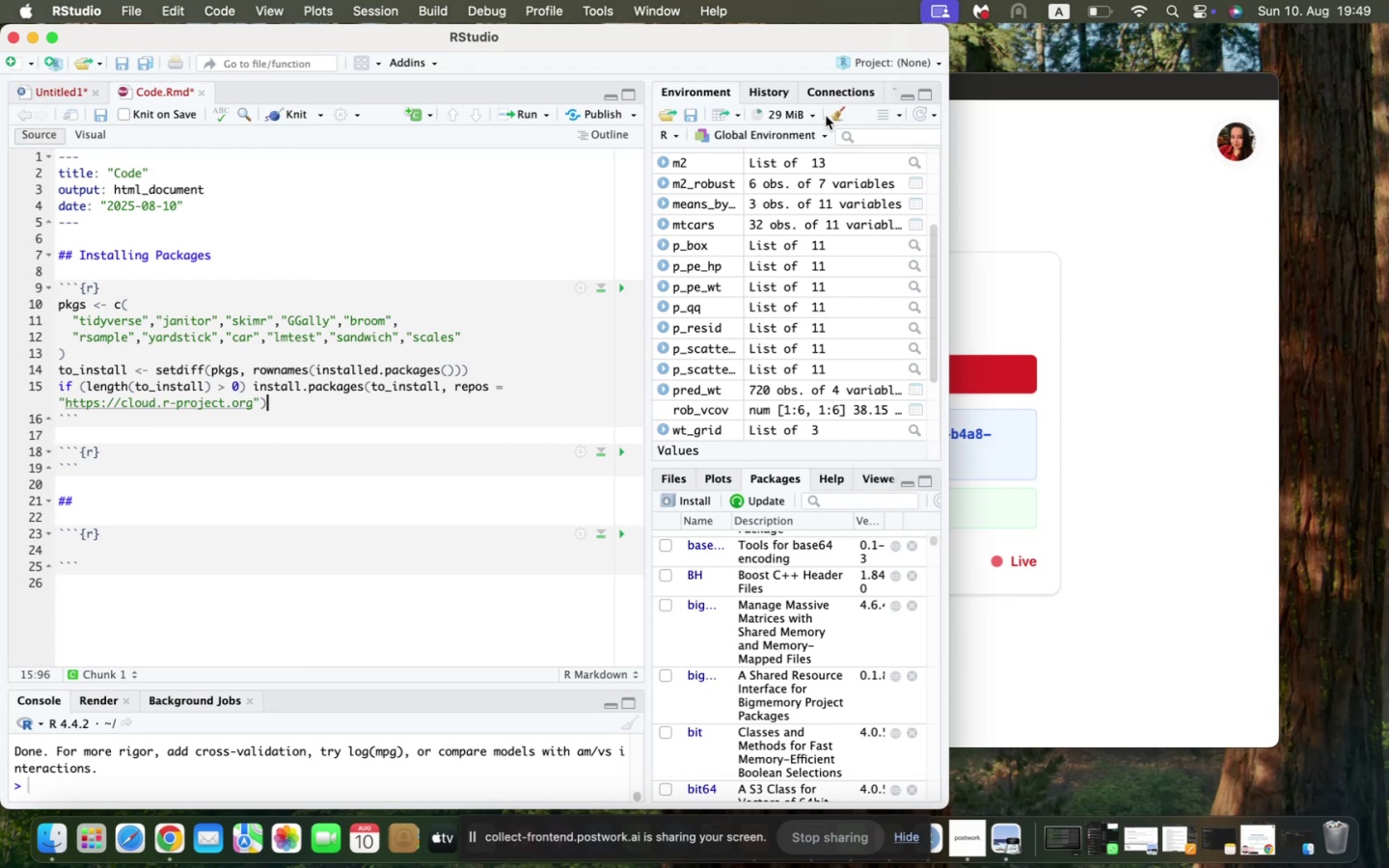 
left_click([838, 113])
 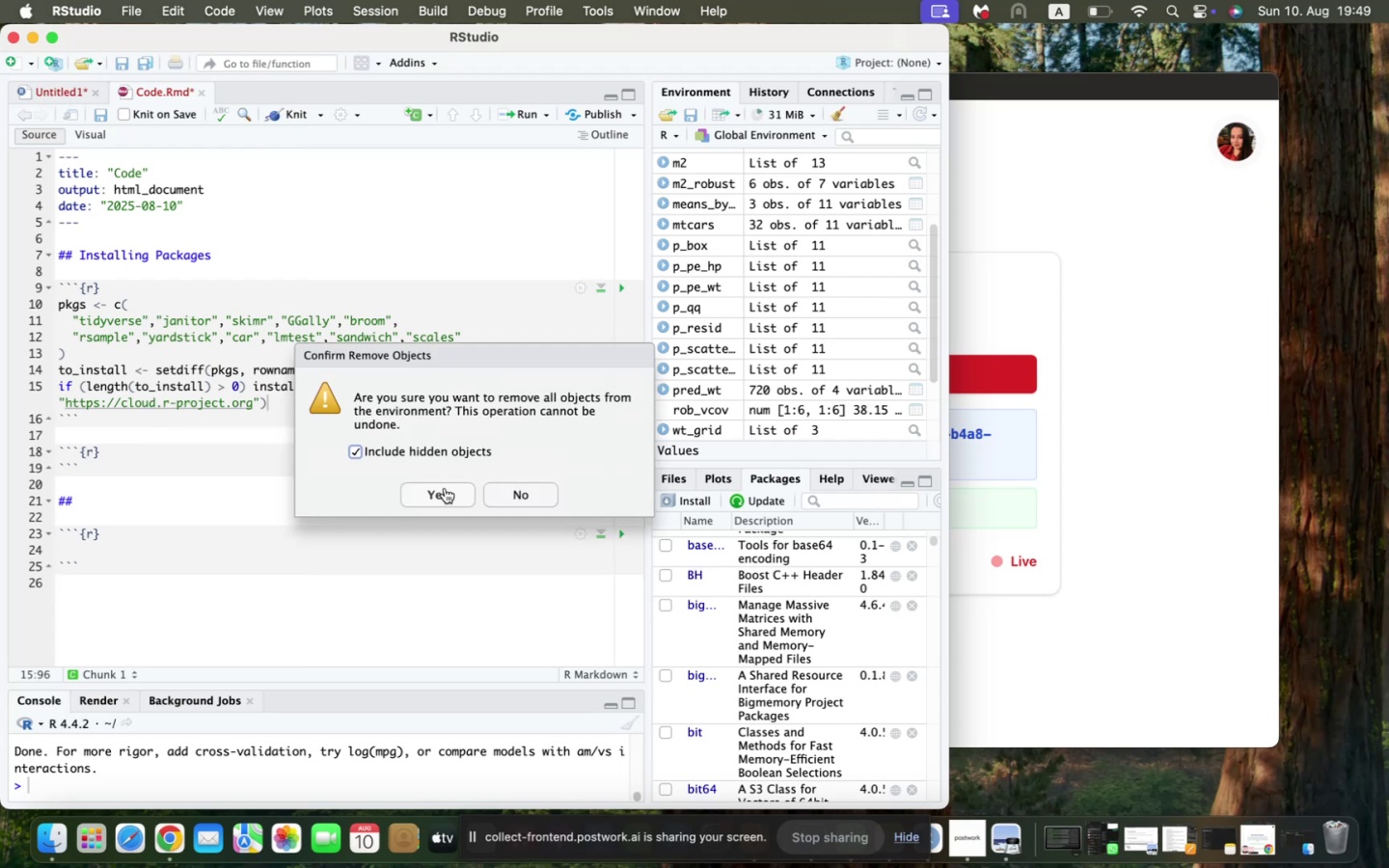 
left_click([433, 501])
 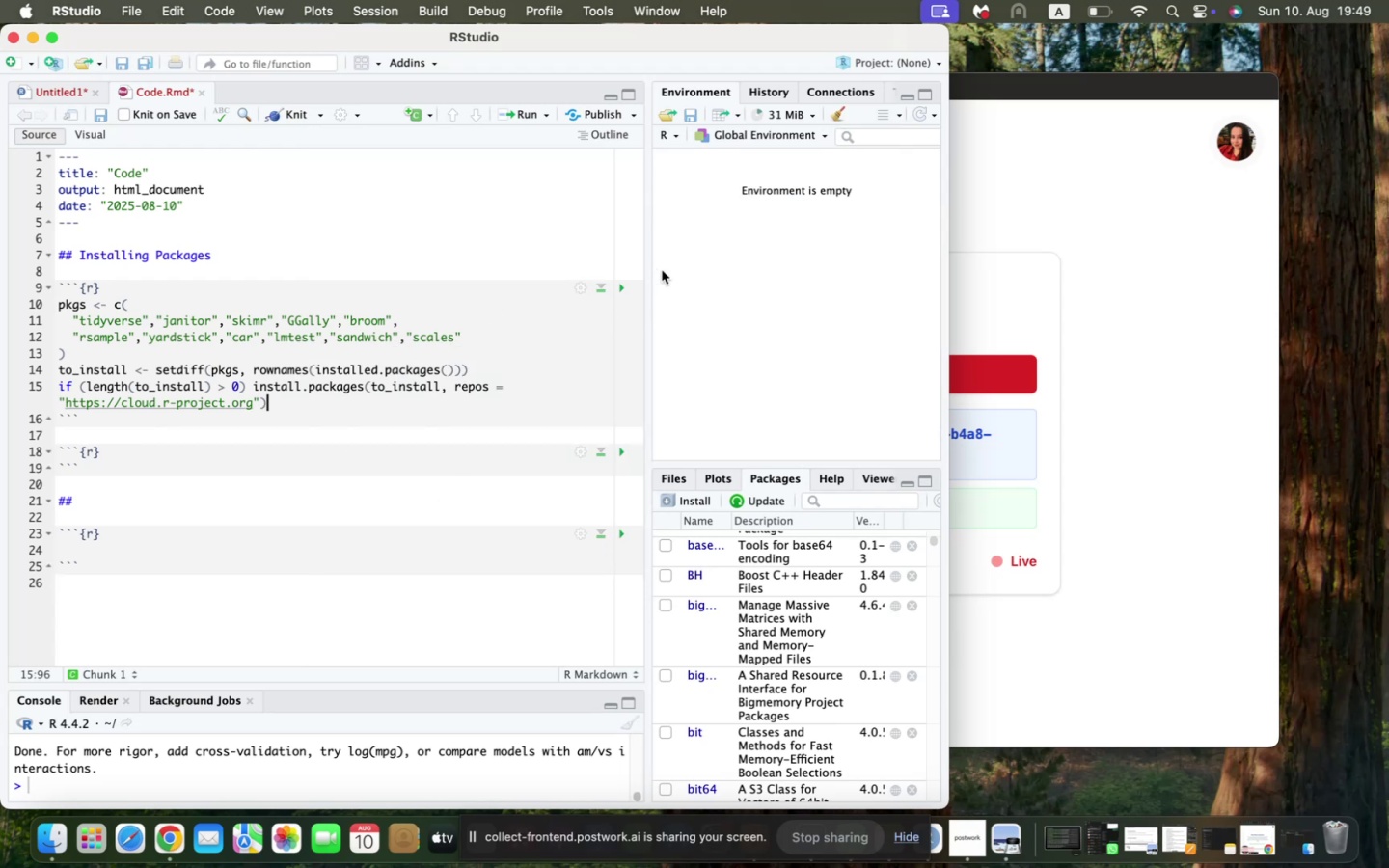 
left_click([619, 285])
 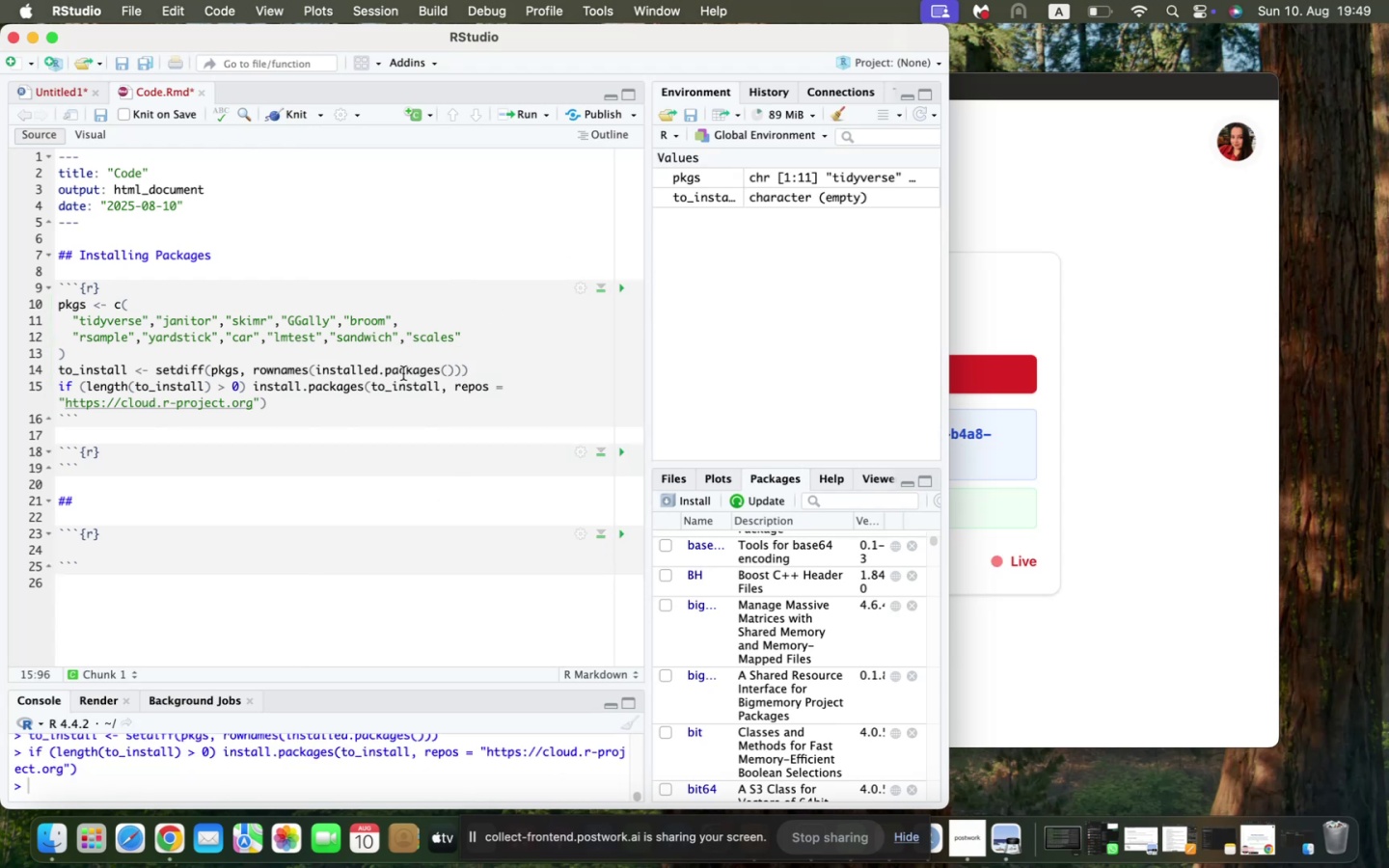 
scroll: coordinate [329, 312], scroll_direction: down, amount: 14.0
 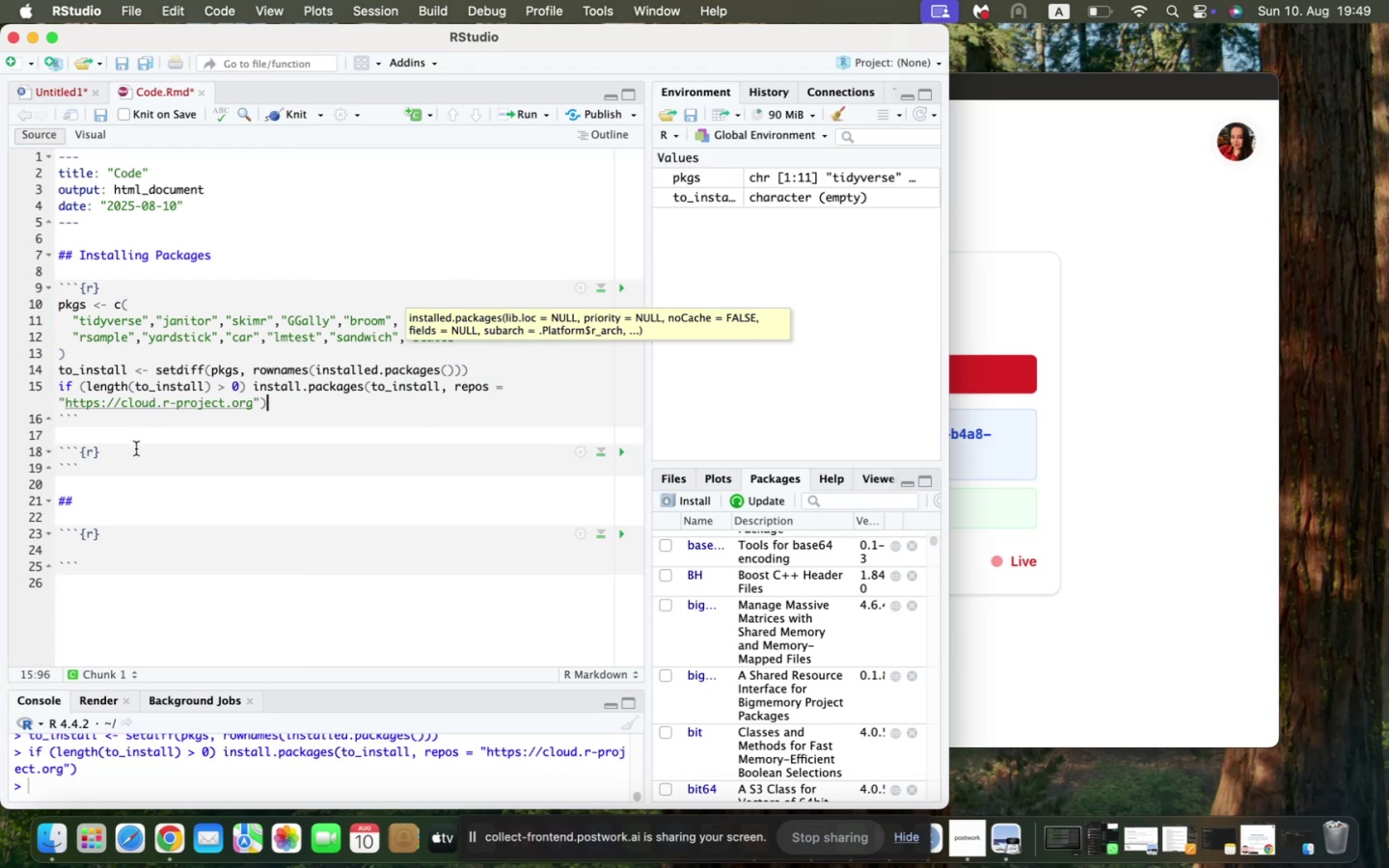 
key(Enter)
 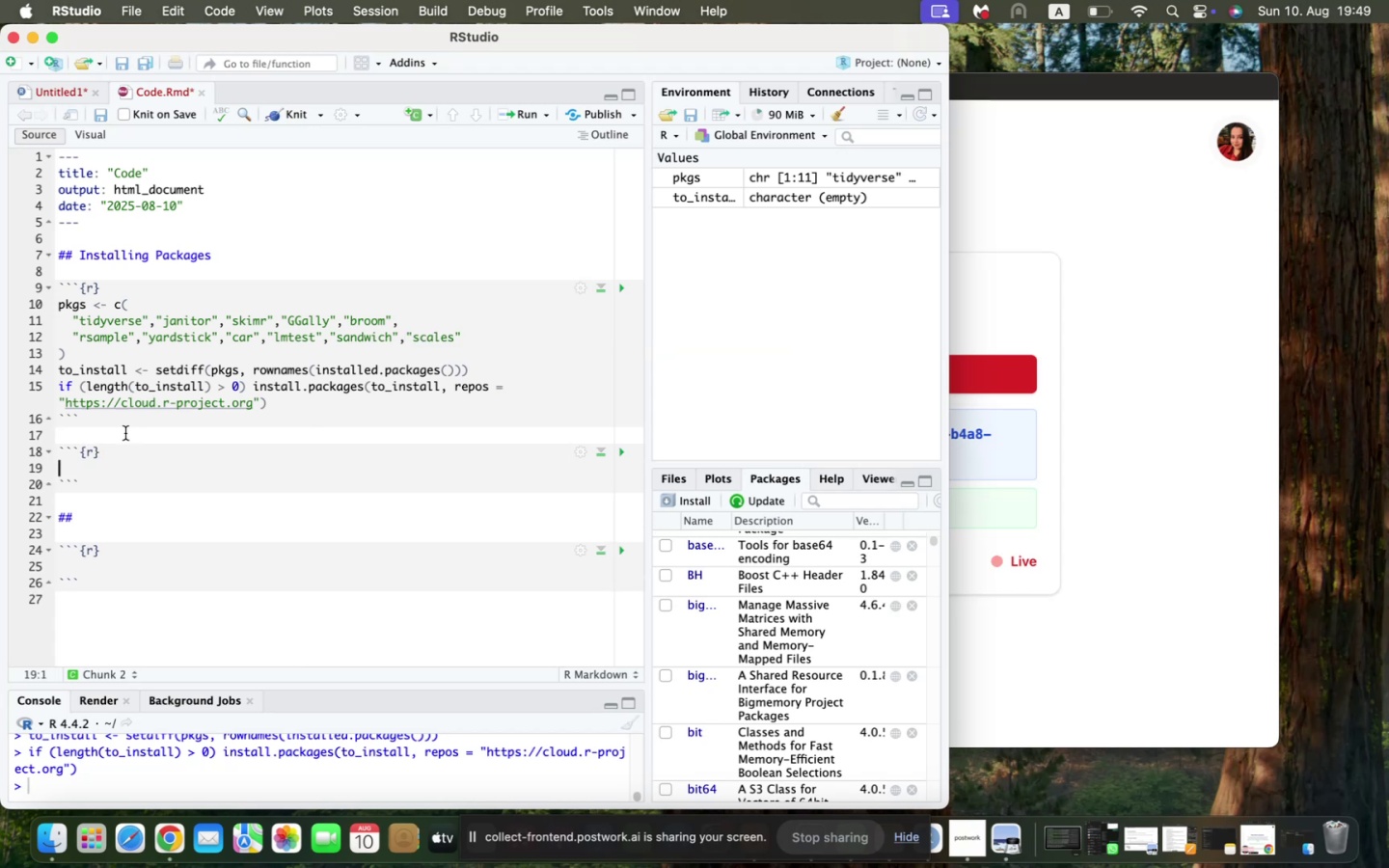 
key(Backspace)
 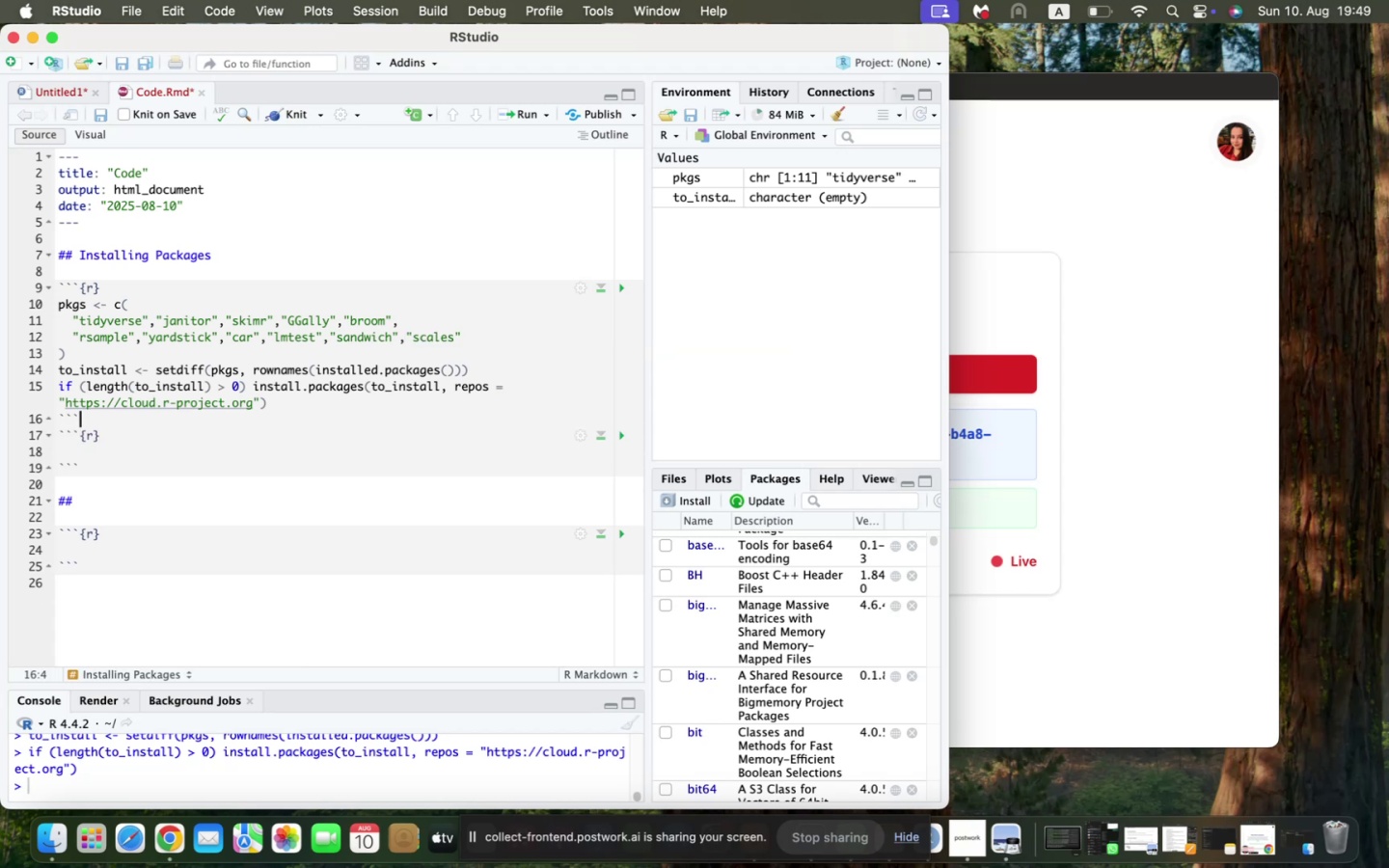 
key(Enter)
 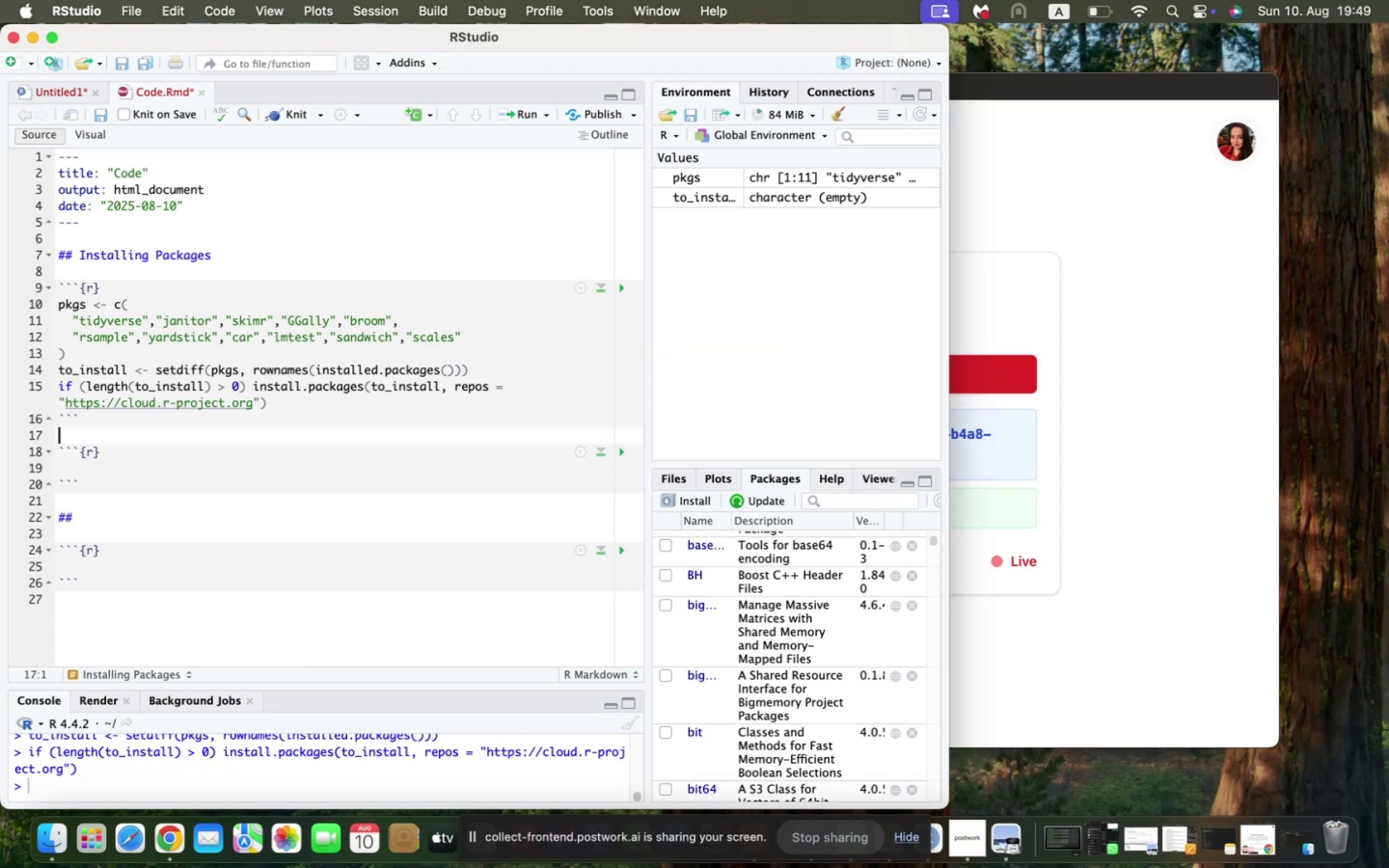 
key(Enter)
 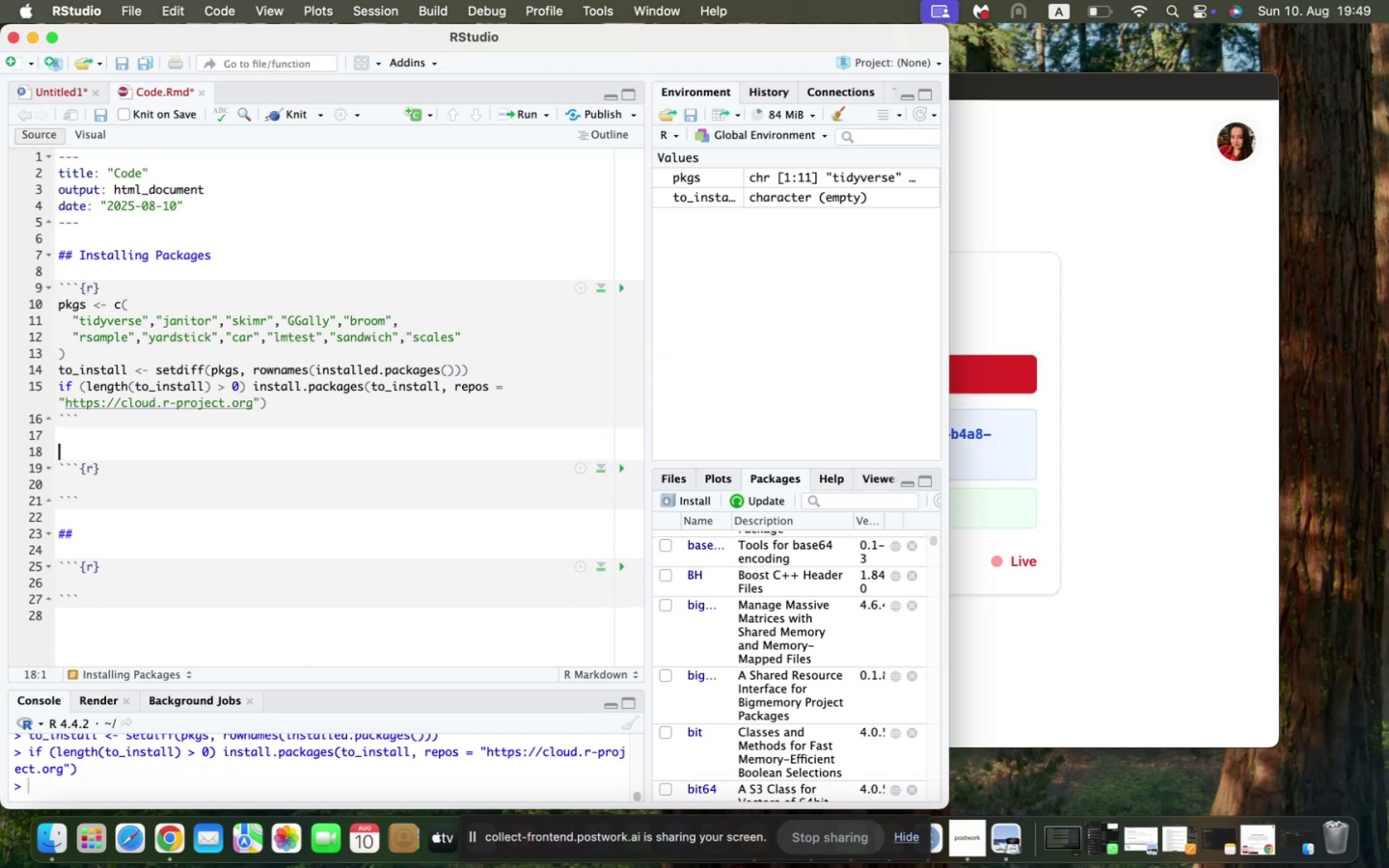 
type(Im)
key(Backspace)
key(Backspace)
type(## Importinb )
key(Backspace)
key(Backspace)
type(g Lo)
key(Backspace)
type(ibraries)
 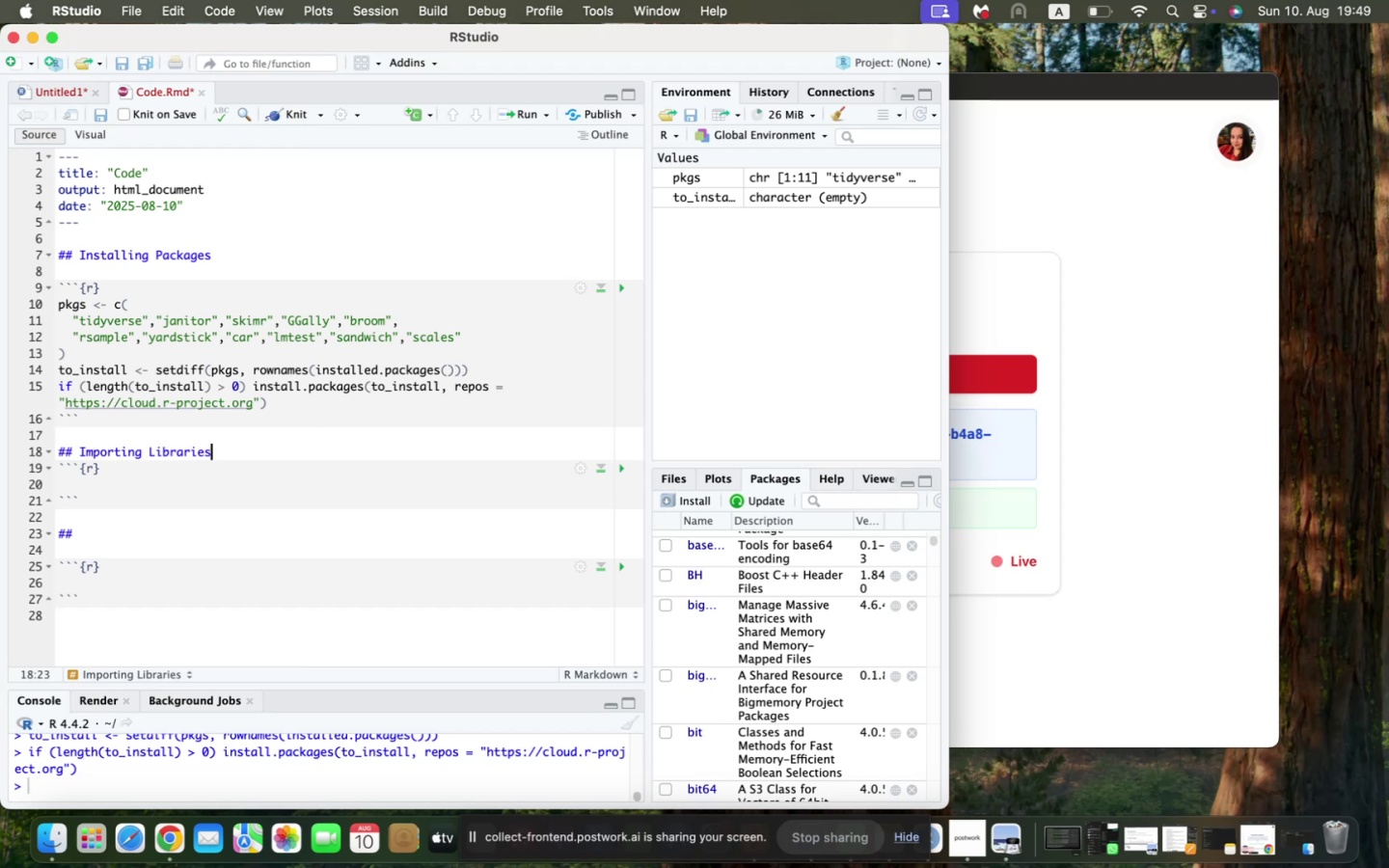 
key(ArrowDown)
 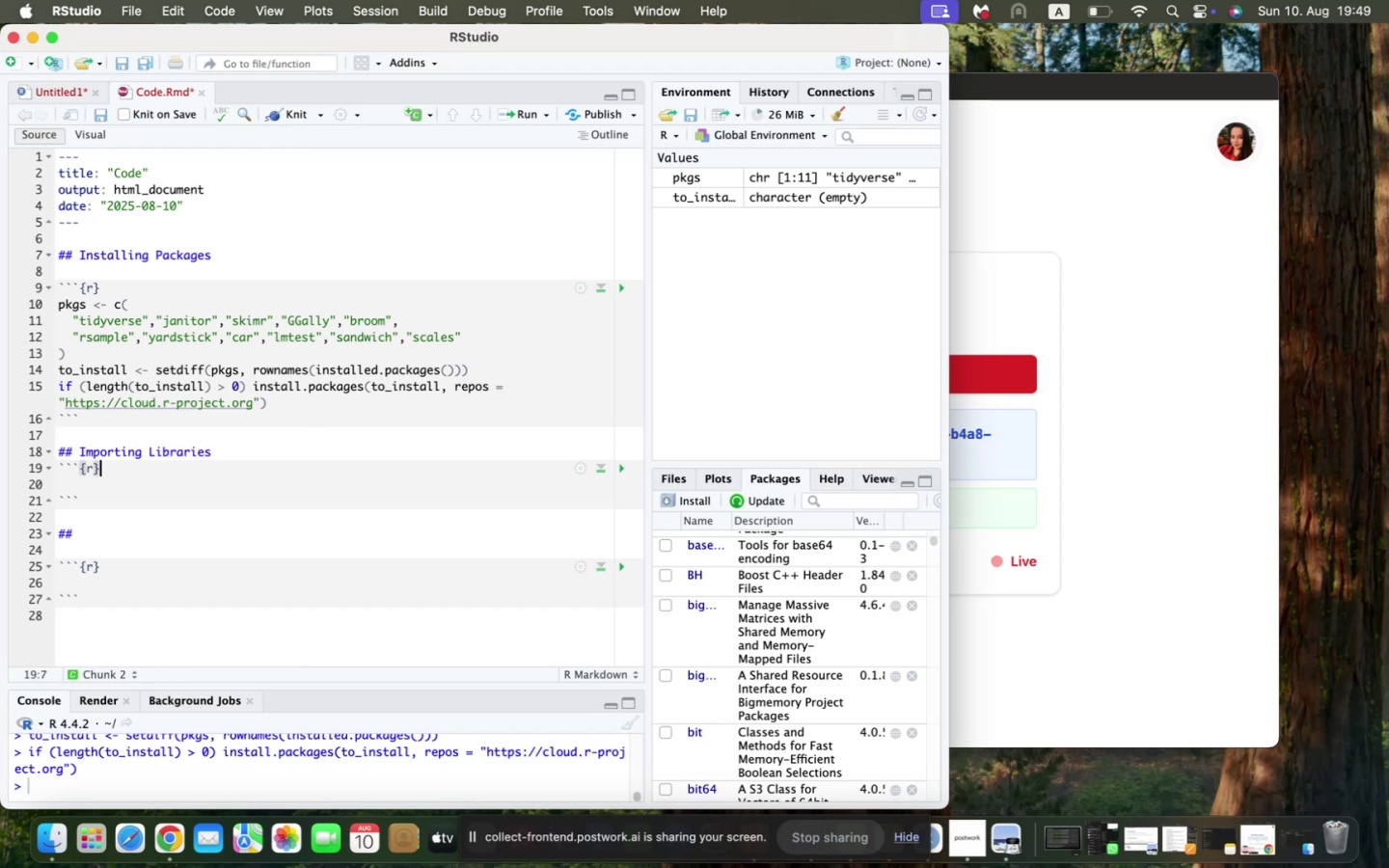 
key(Enter)
 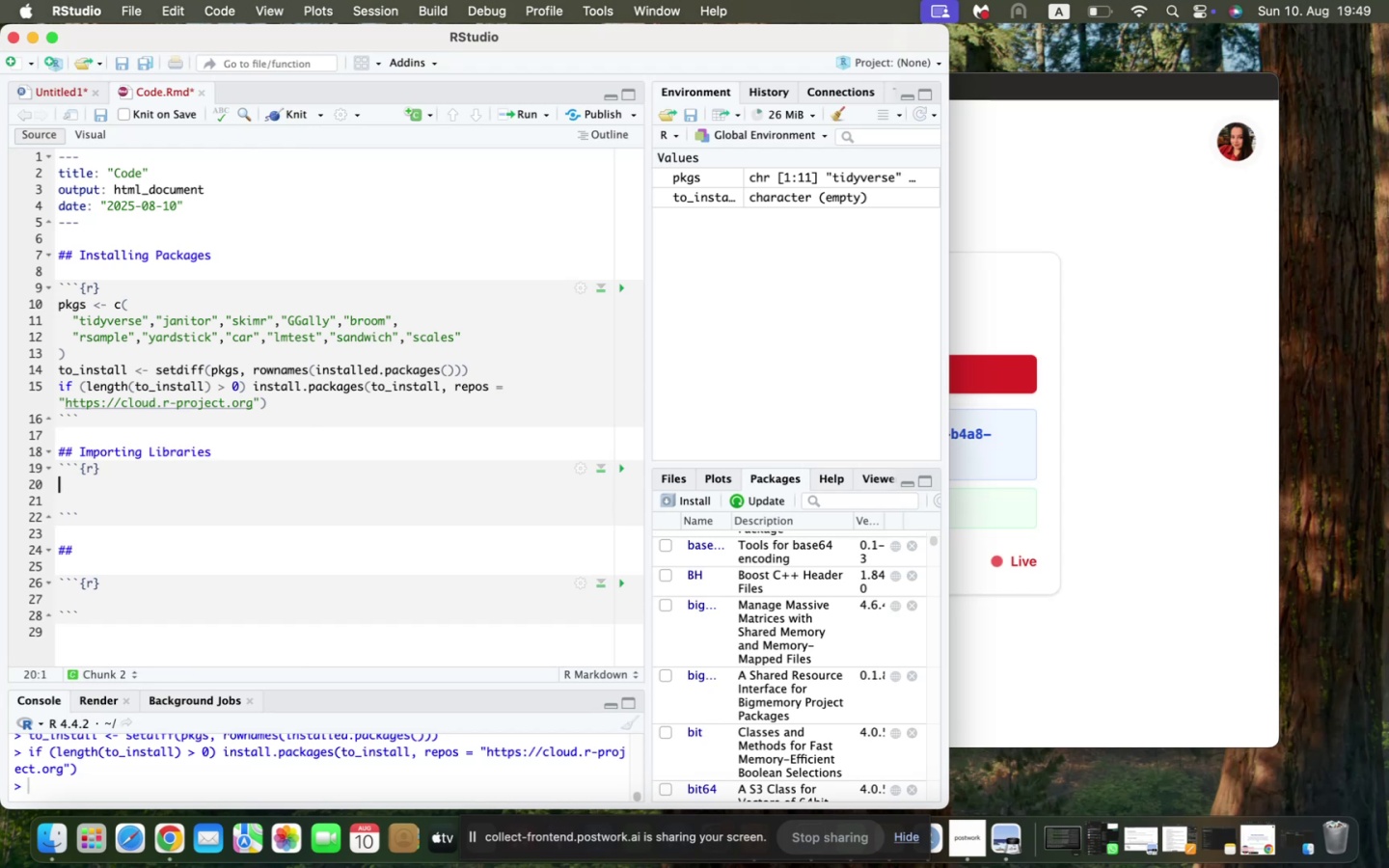 
key(Backspace)
 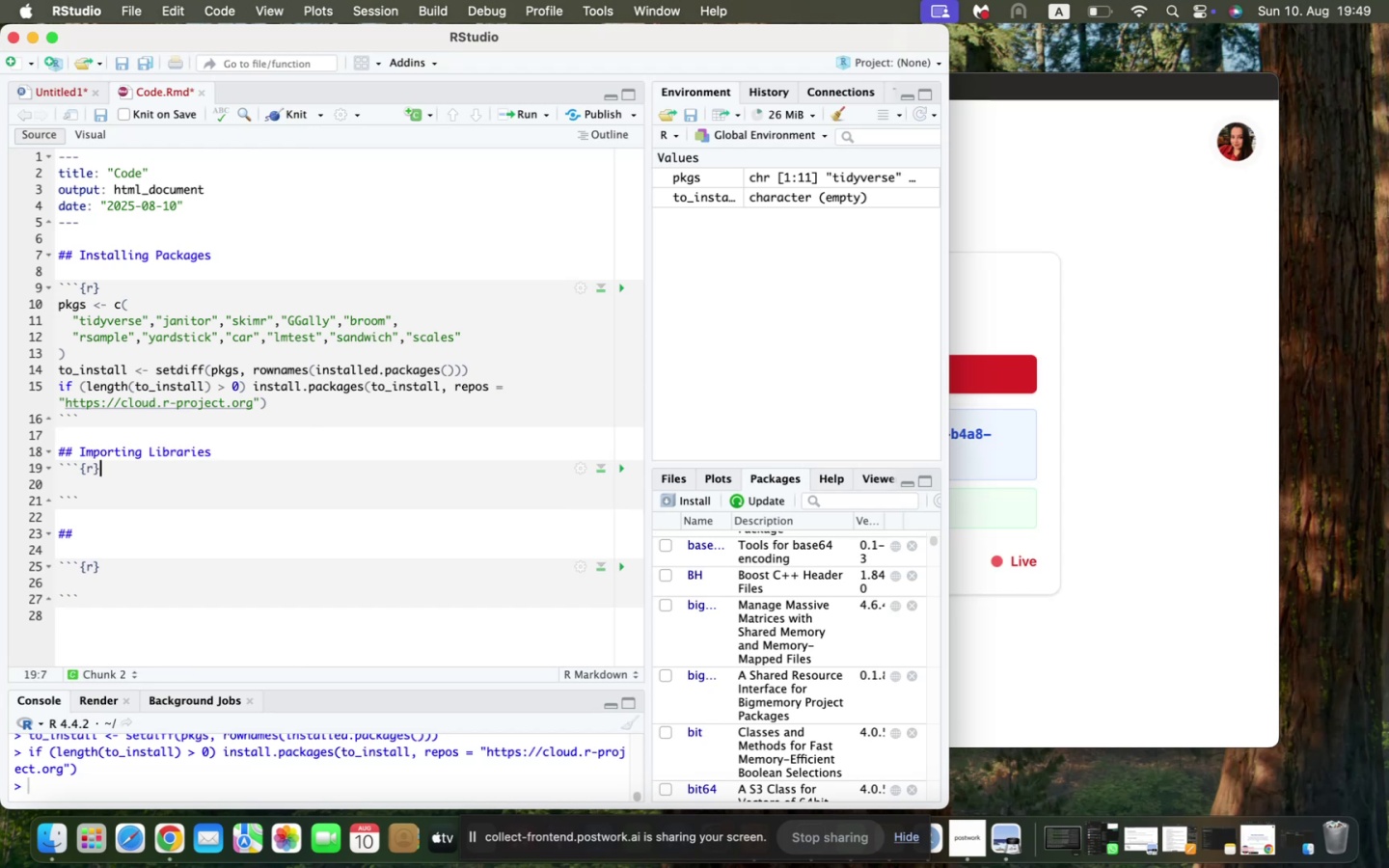 
key(ArrowDown)
 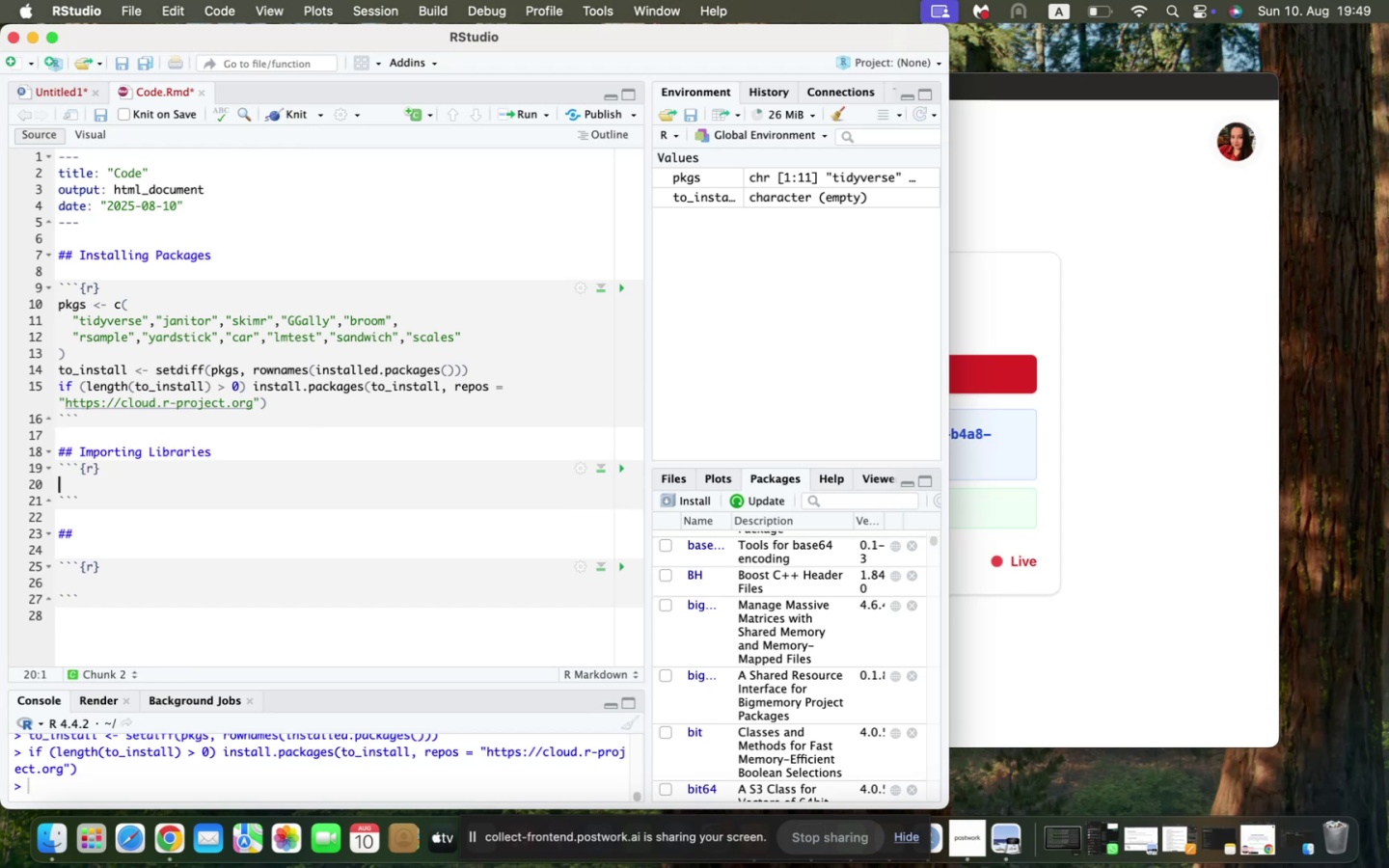 
type(libara)
key(Backspace)
key(Backspace)
key(Backspace)
type(rary(tidyverse)
 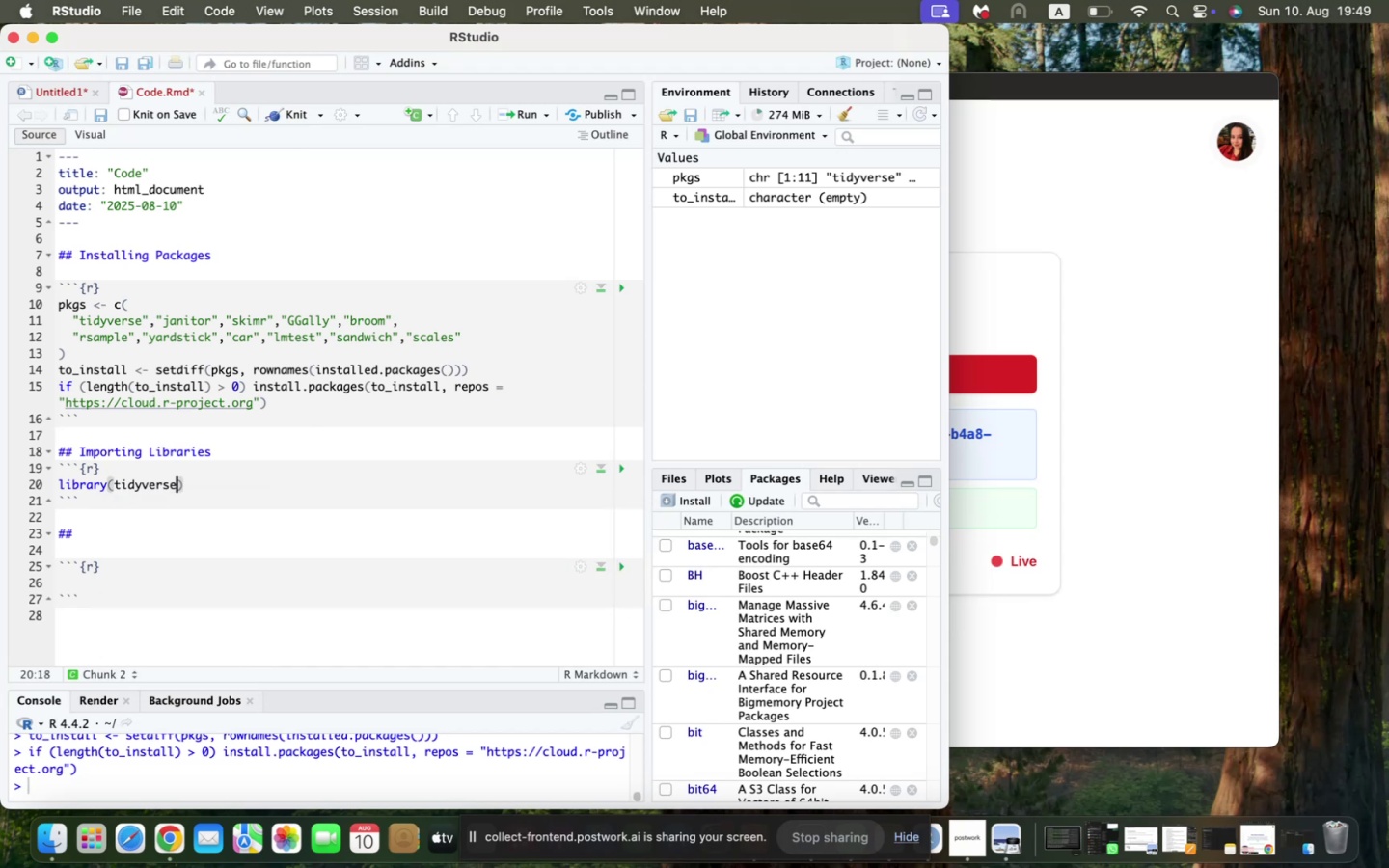 
key(ArrowRight)
 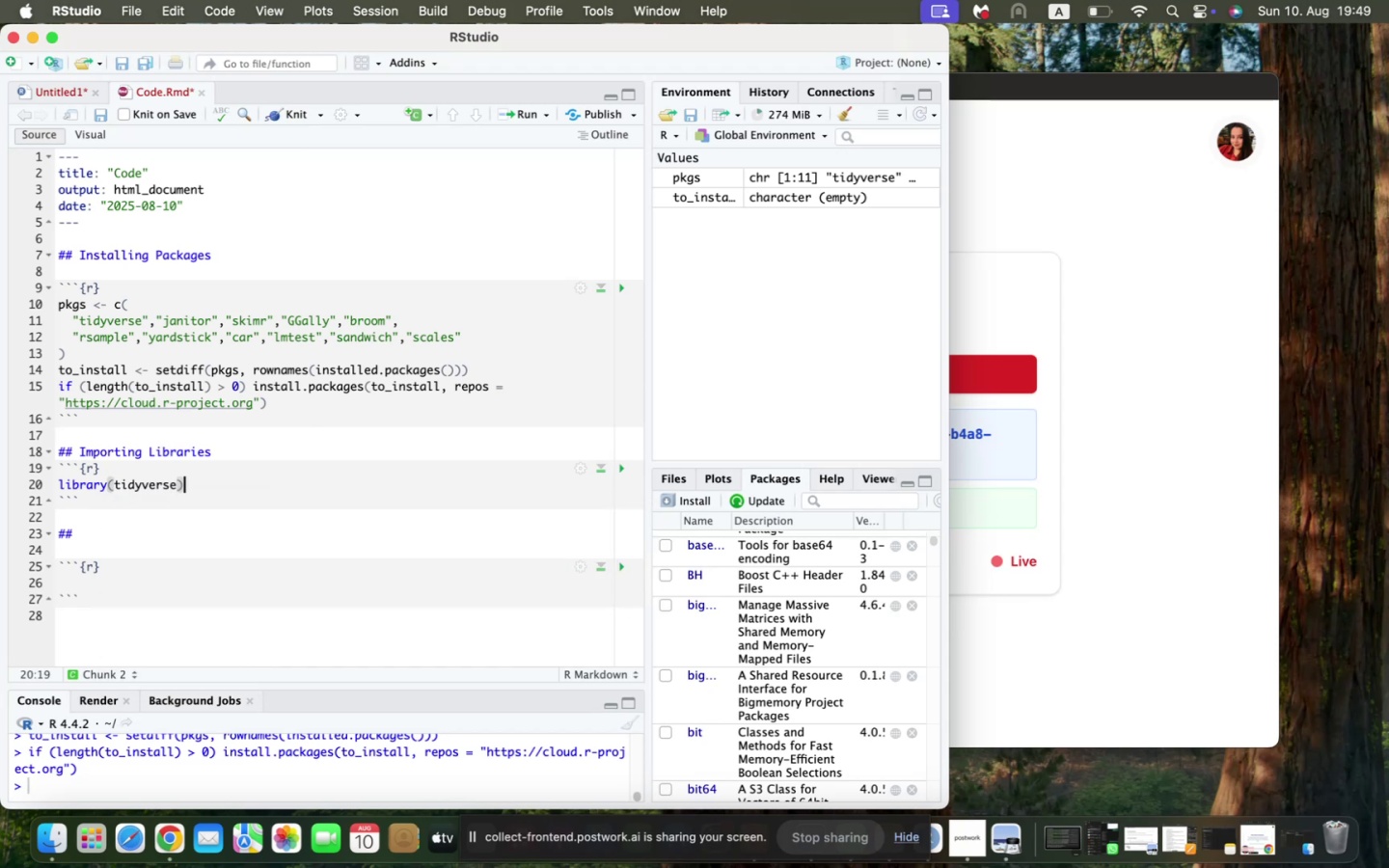 
key(Enter)
 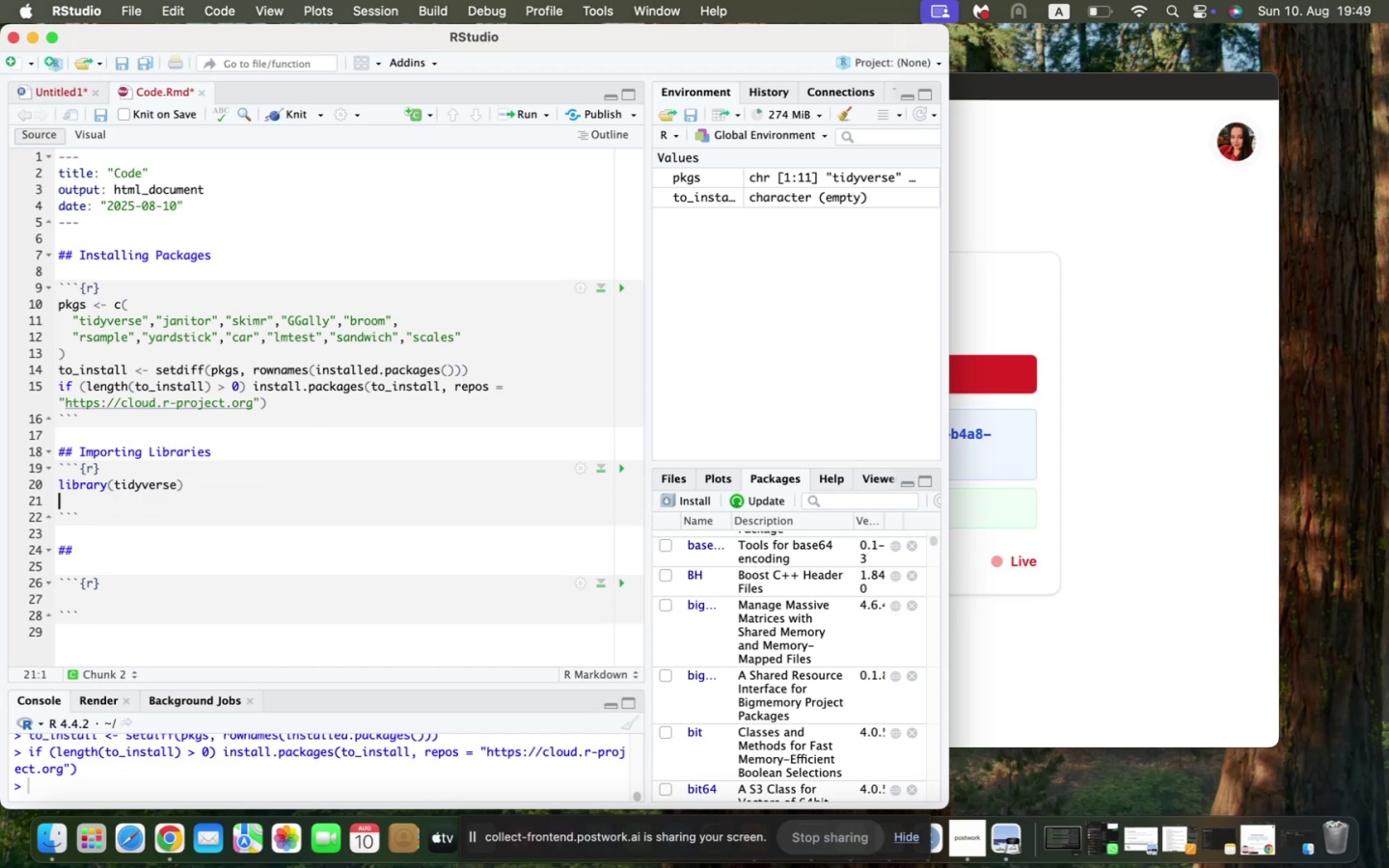 
type(library(janoti)
key(Backspace)
key(Backspace)
key(Backspace)
type(i)
 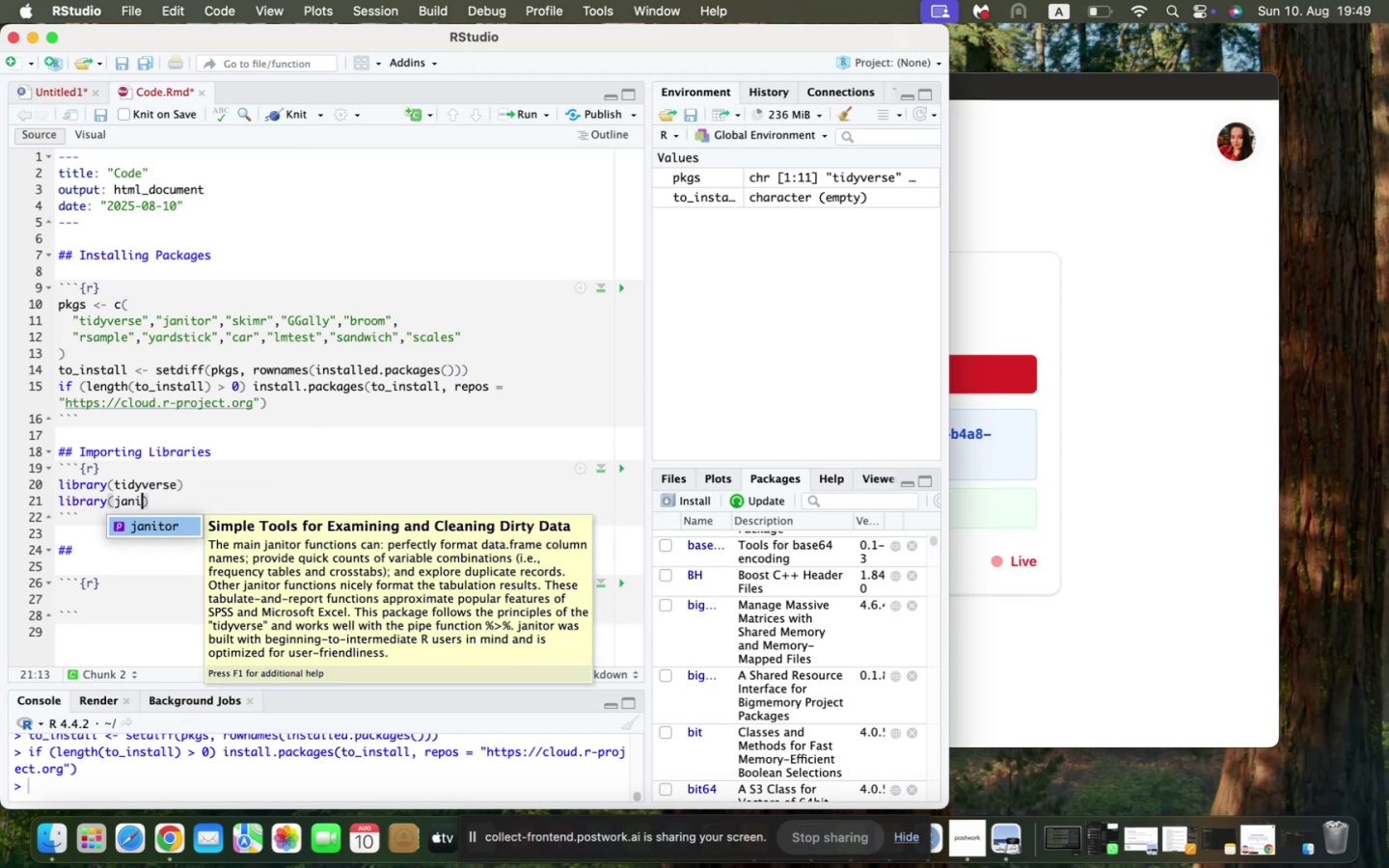 
 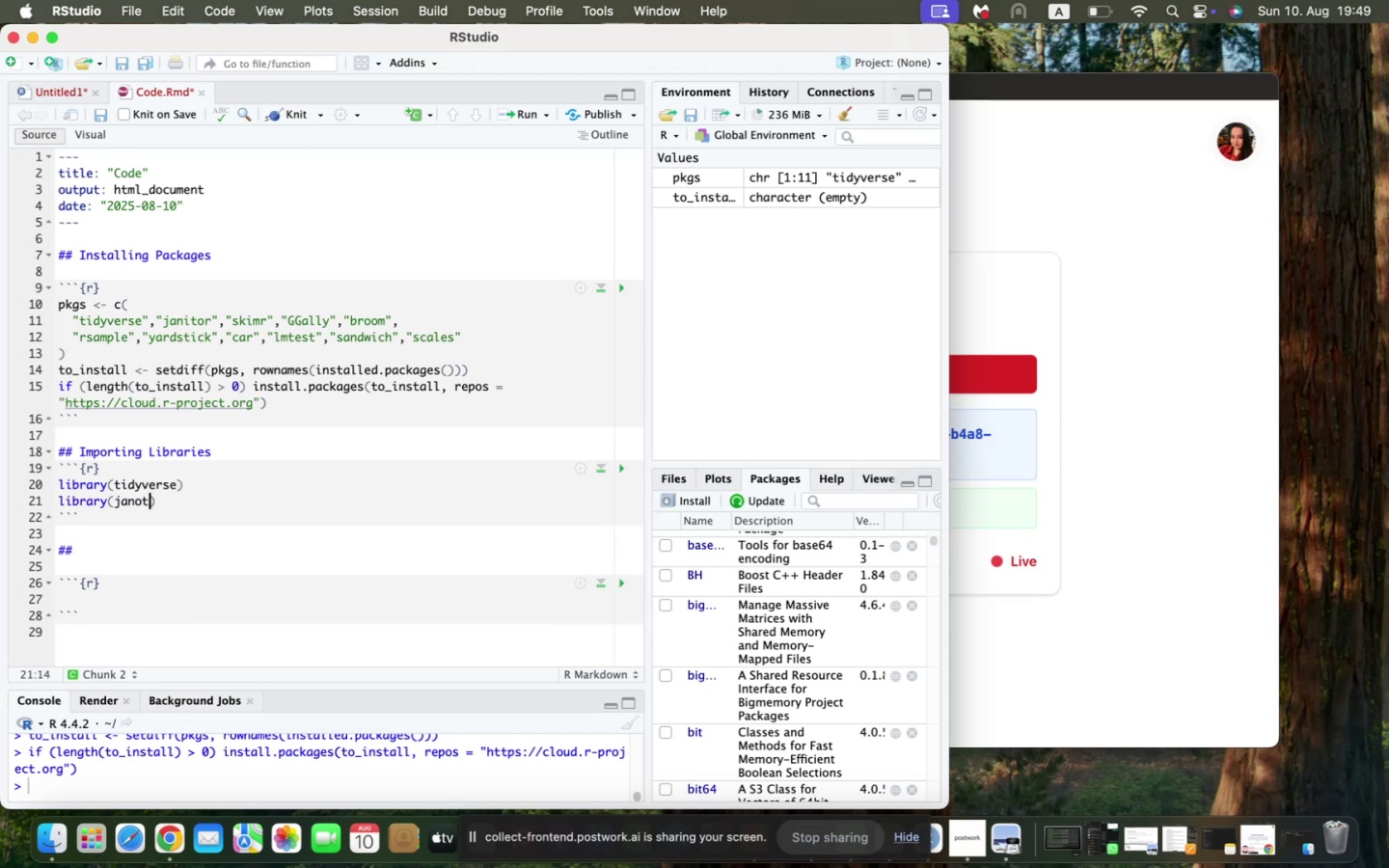 
key(Enter)
 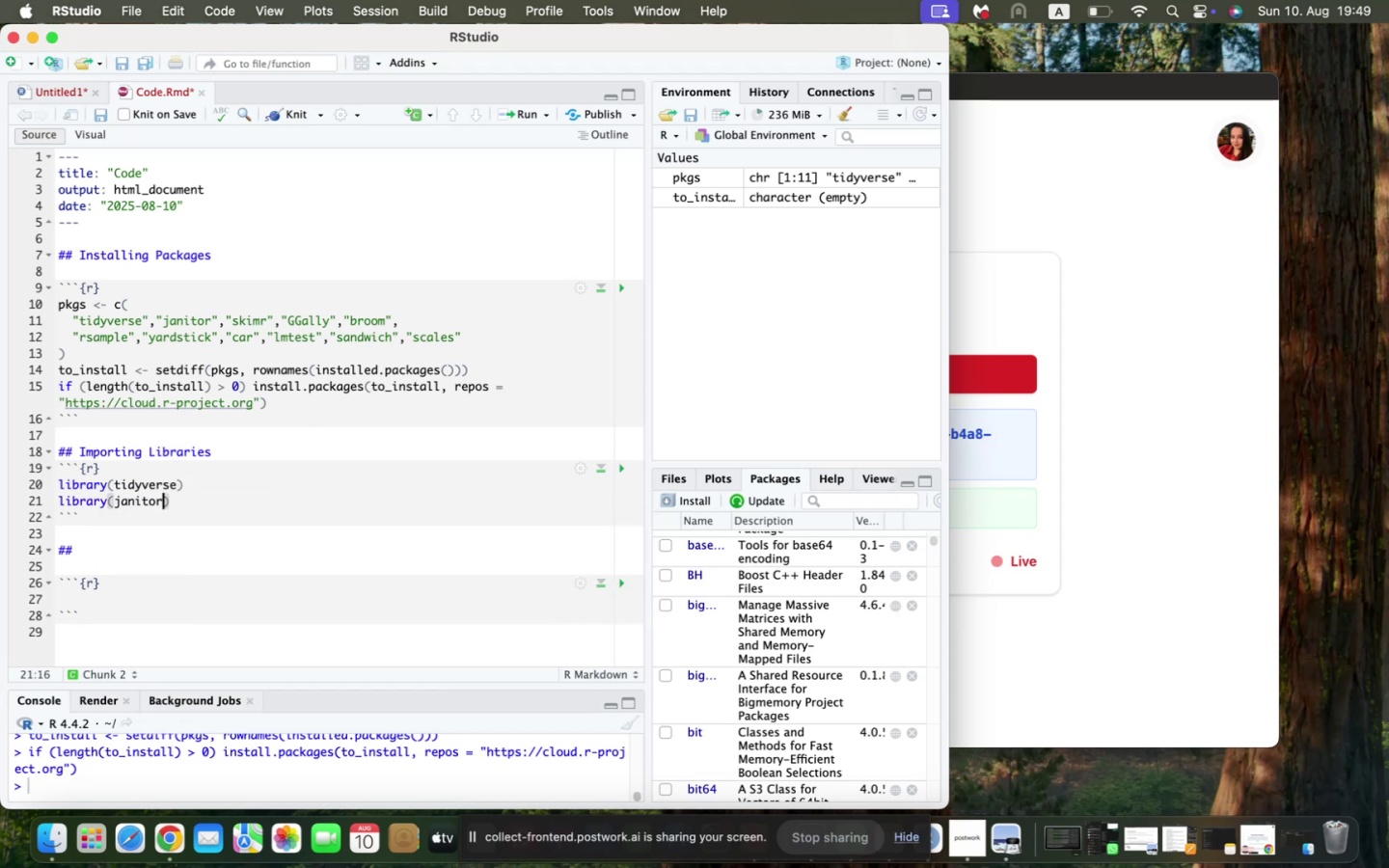 
key(ArrowRight)
 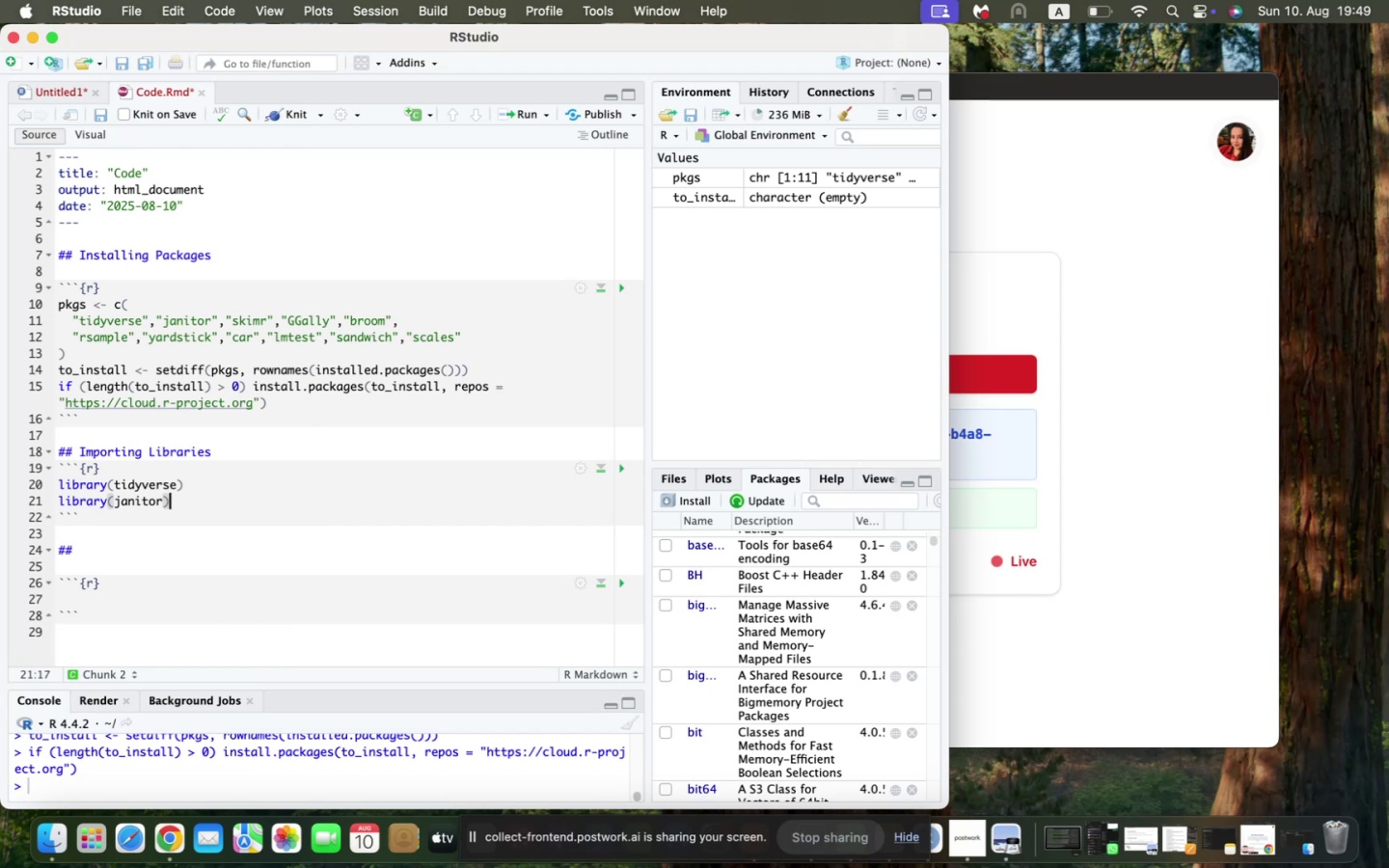 
key(Enter)
 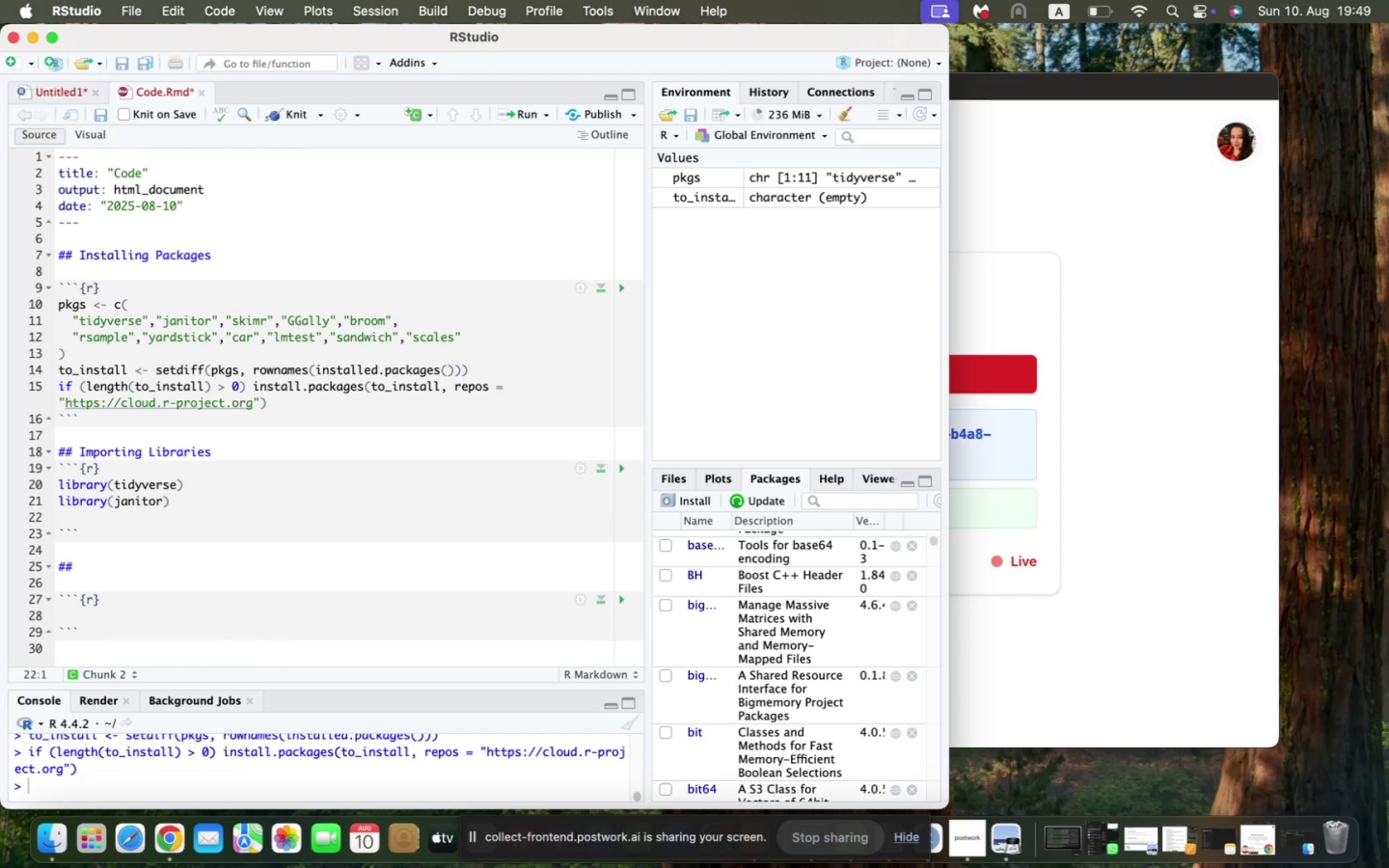 
type(library(skimr)
 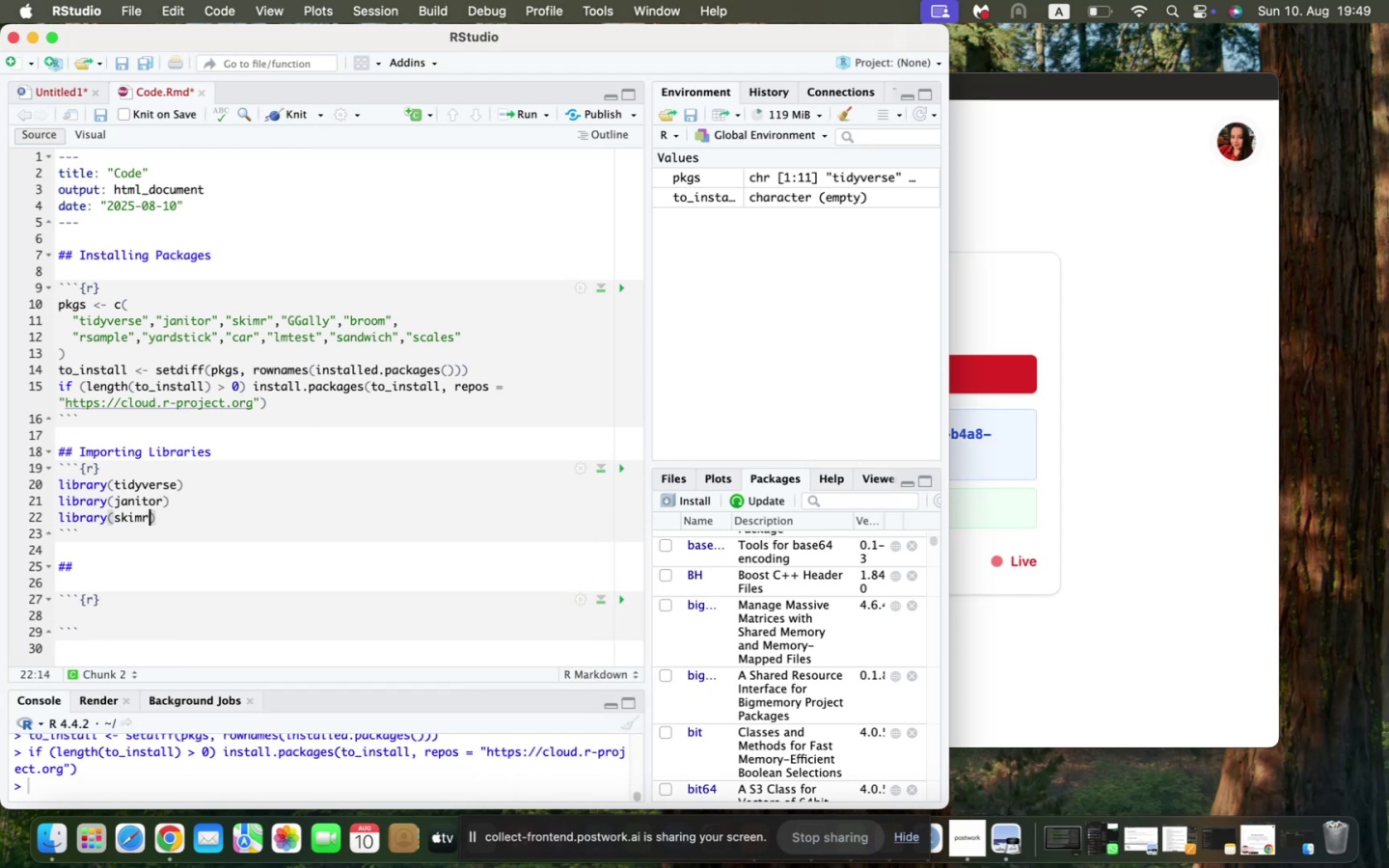 
key(ArrowRight)
 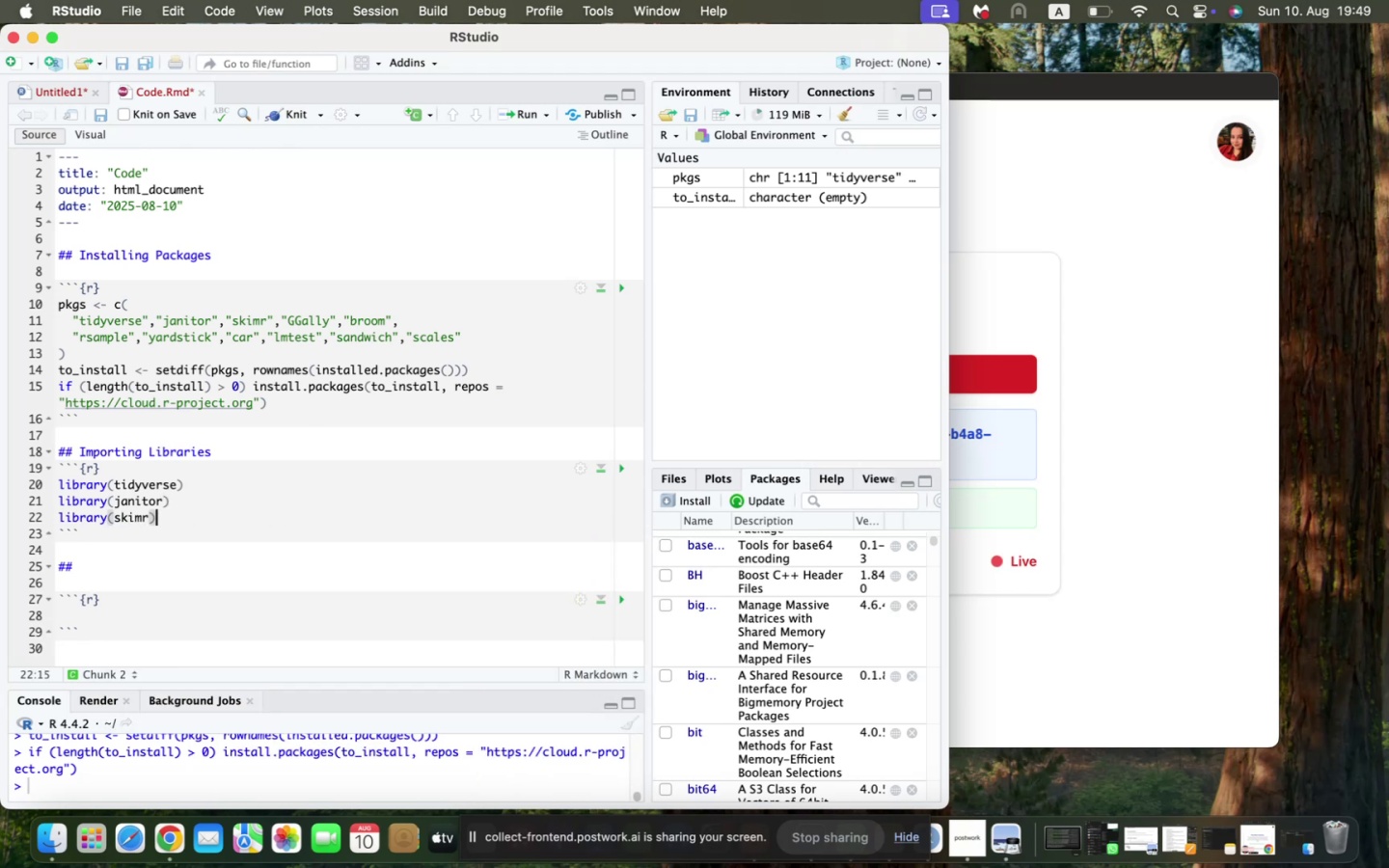 
key(Enter)
 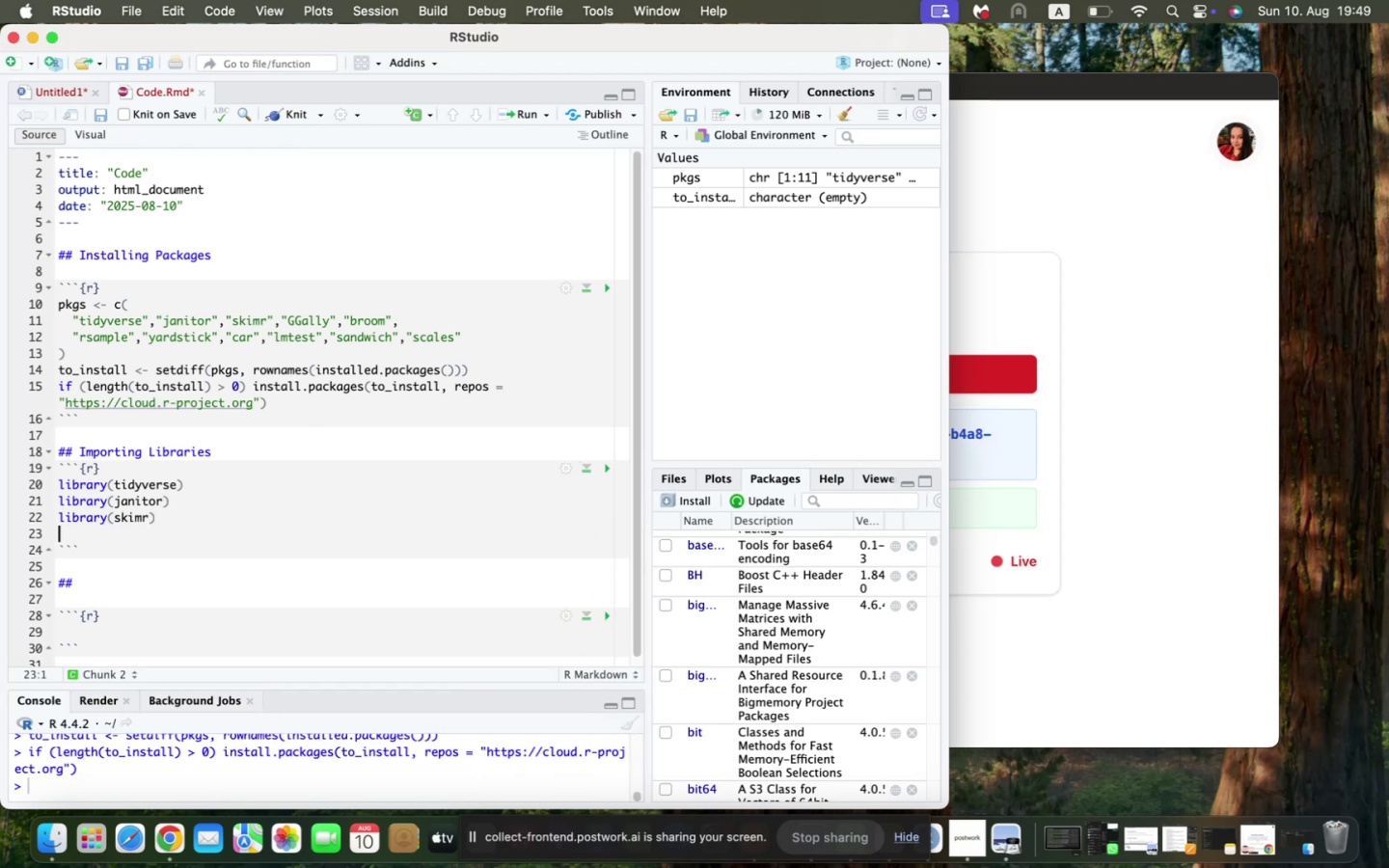 
type(libary()
key(Backspace)
key(Backspace)
key(Backspace)
key(Backspace)
type(rary(GG)
 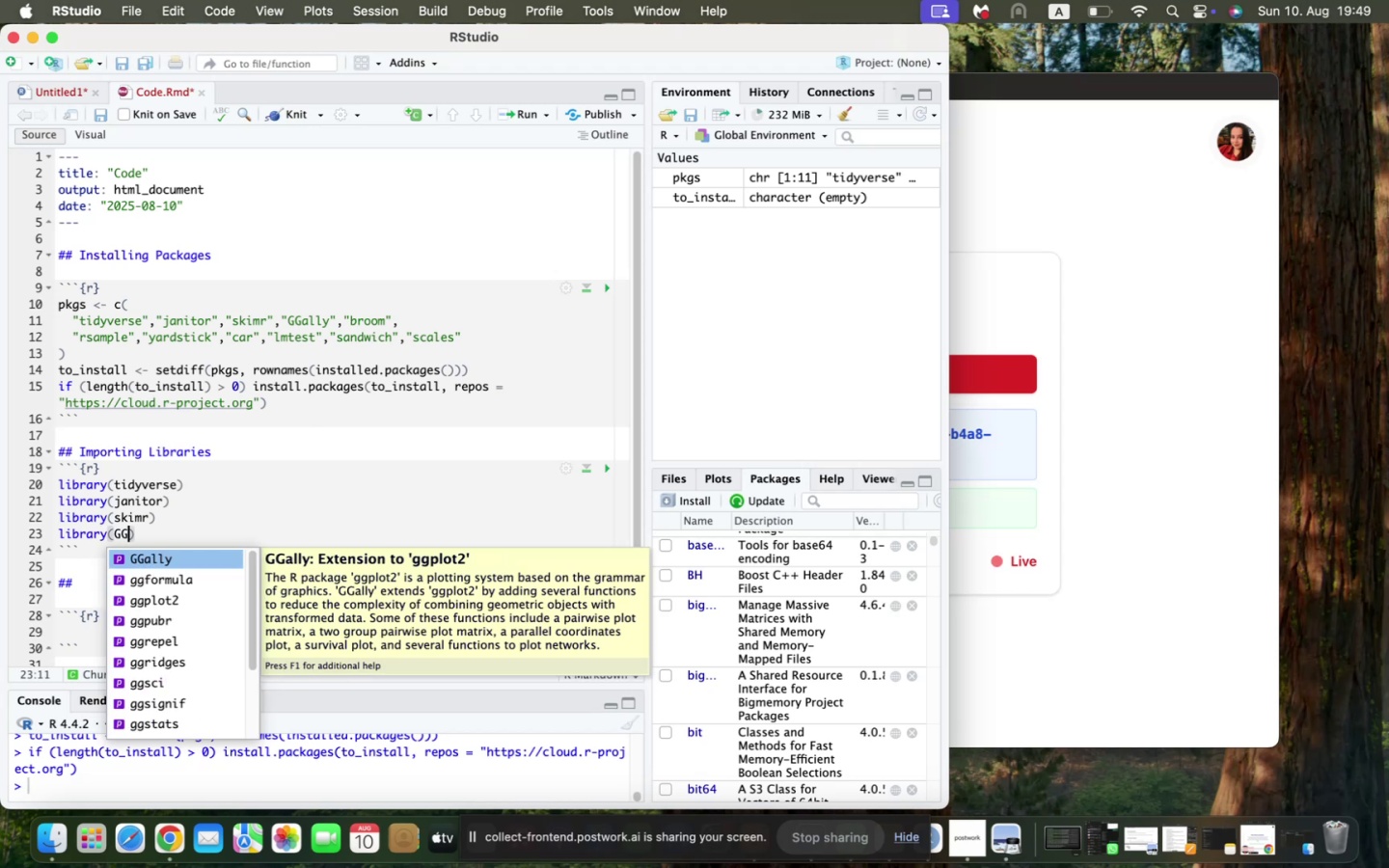 
key(Enter)
 